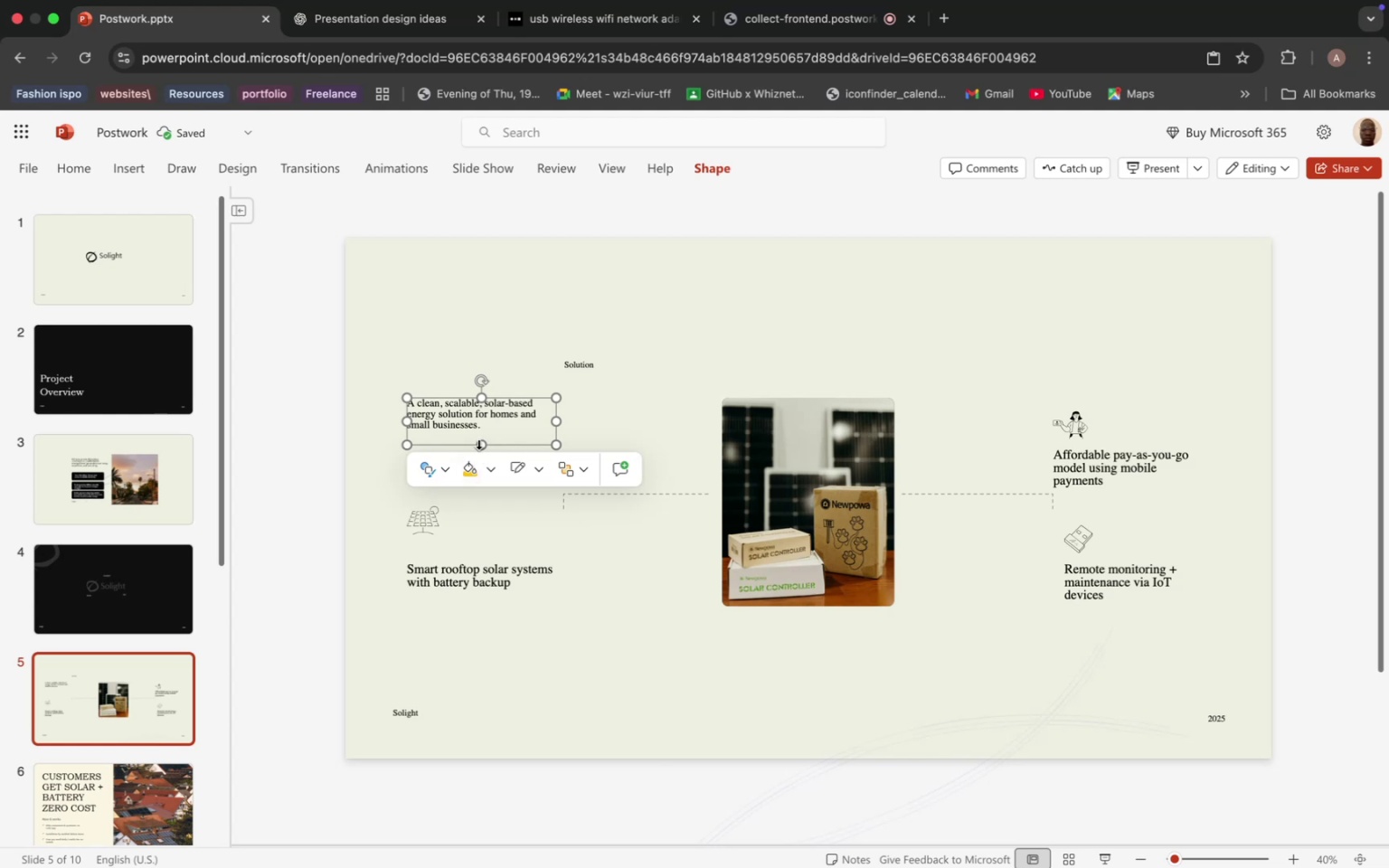 
left_click_drag(start_coordinate=[478, 443], to_coordinate=[480, 439])
 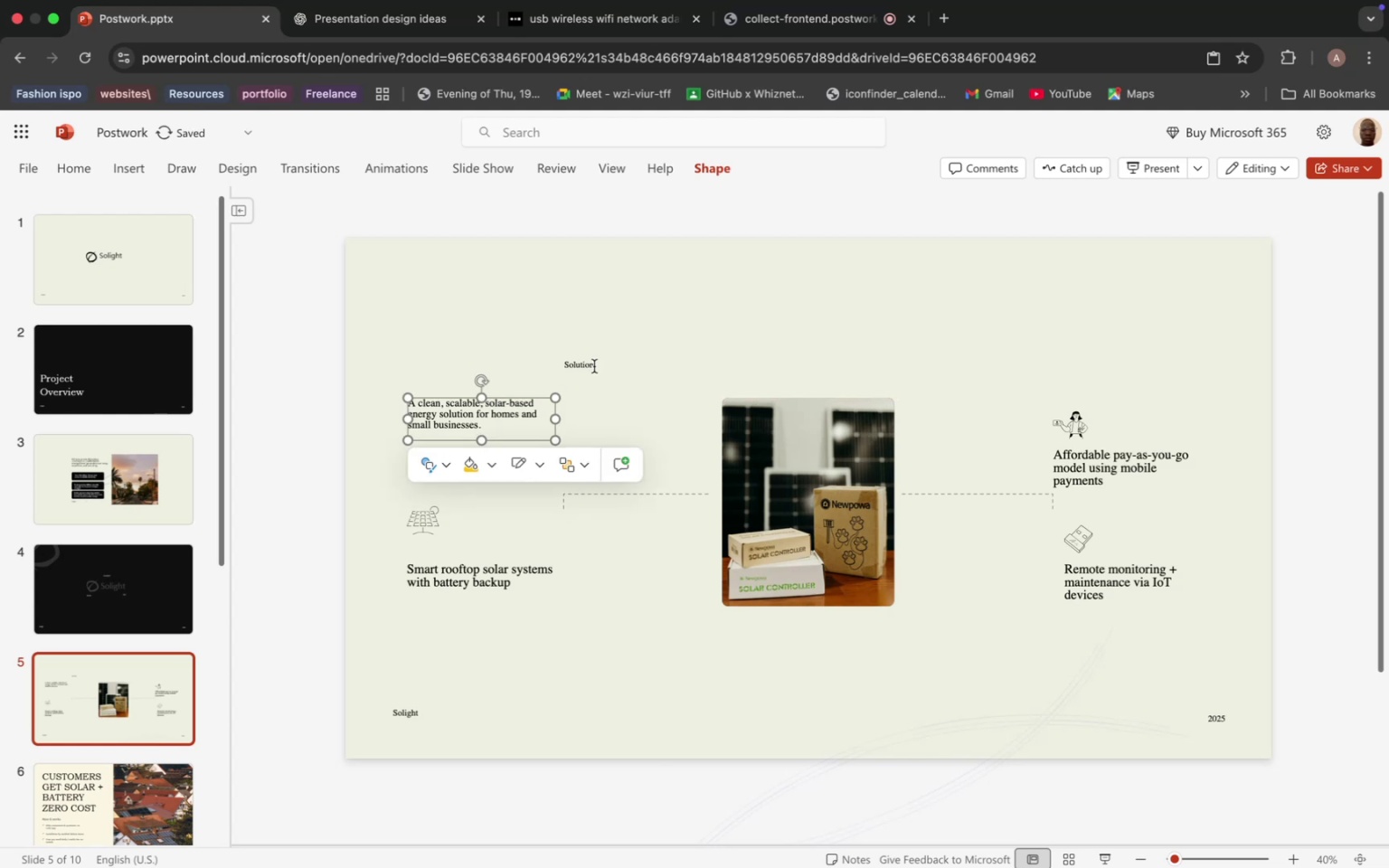 
left_click([594, 366])
 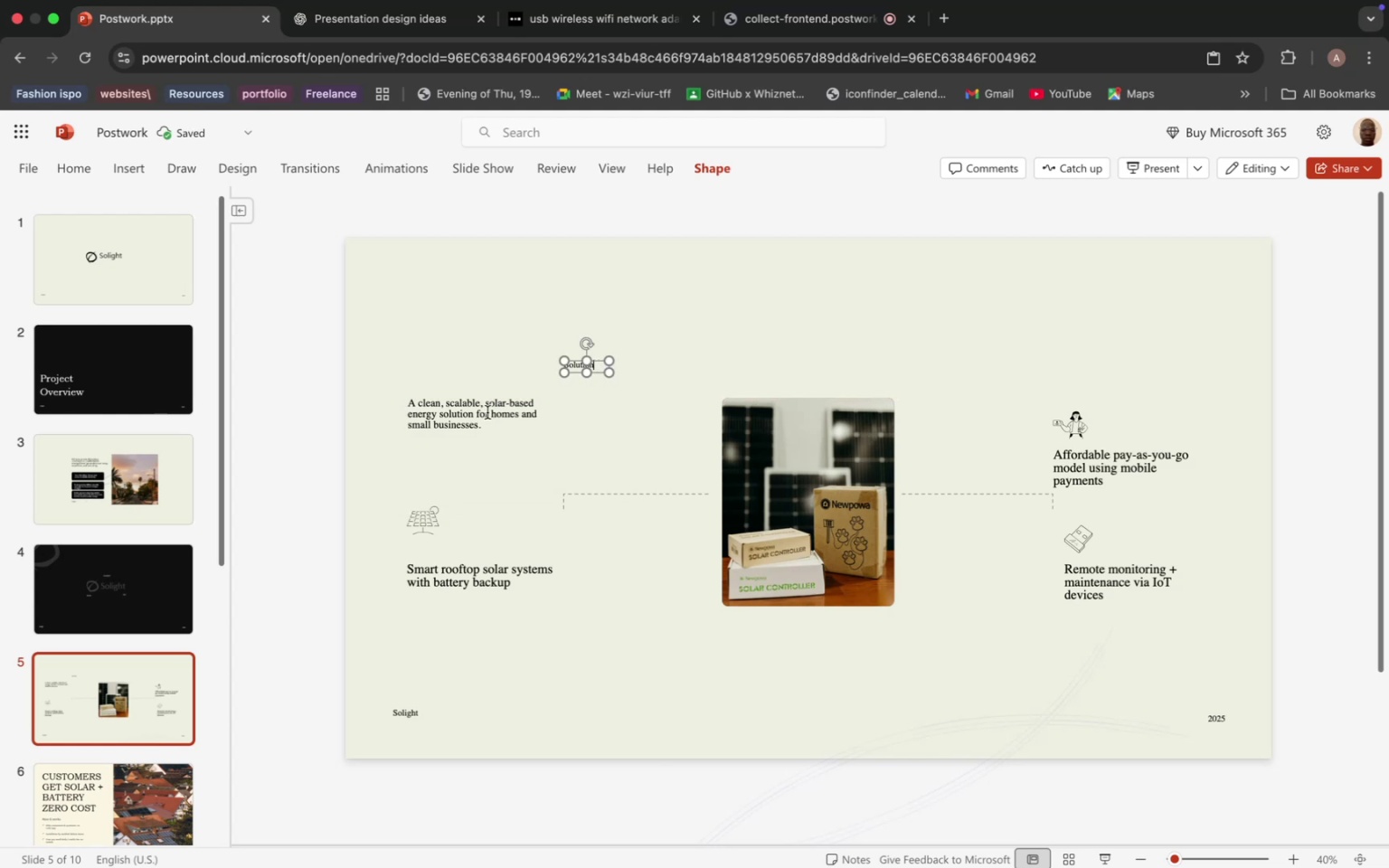 
left_click([487, 412])
 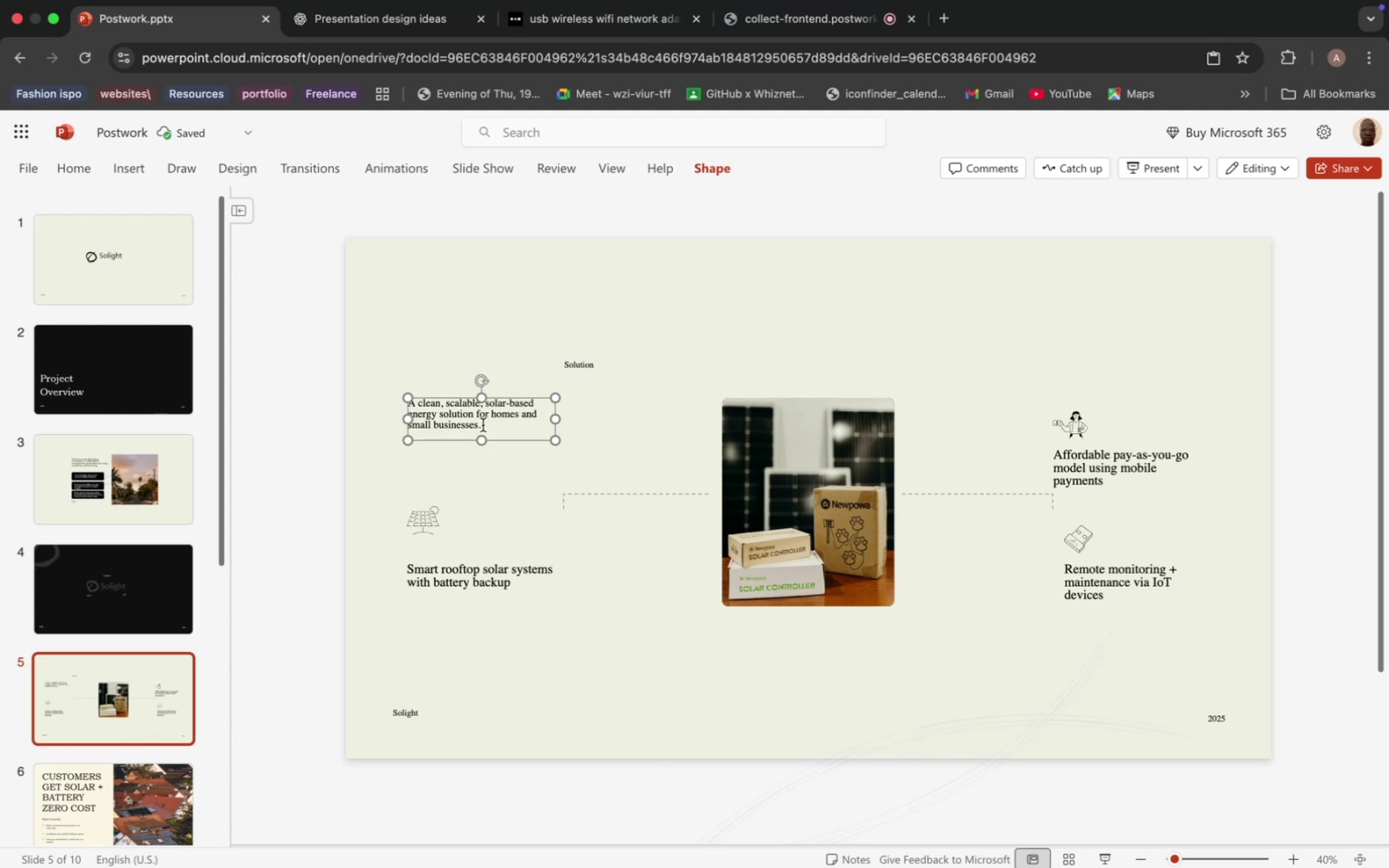 
left_click_drag(start_coordinate=[484, 424], to_coordinate=[385, 407])
 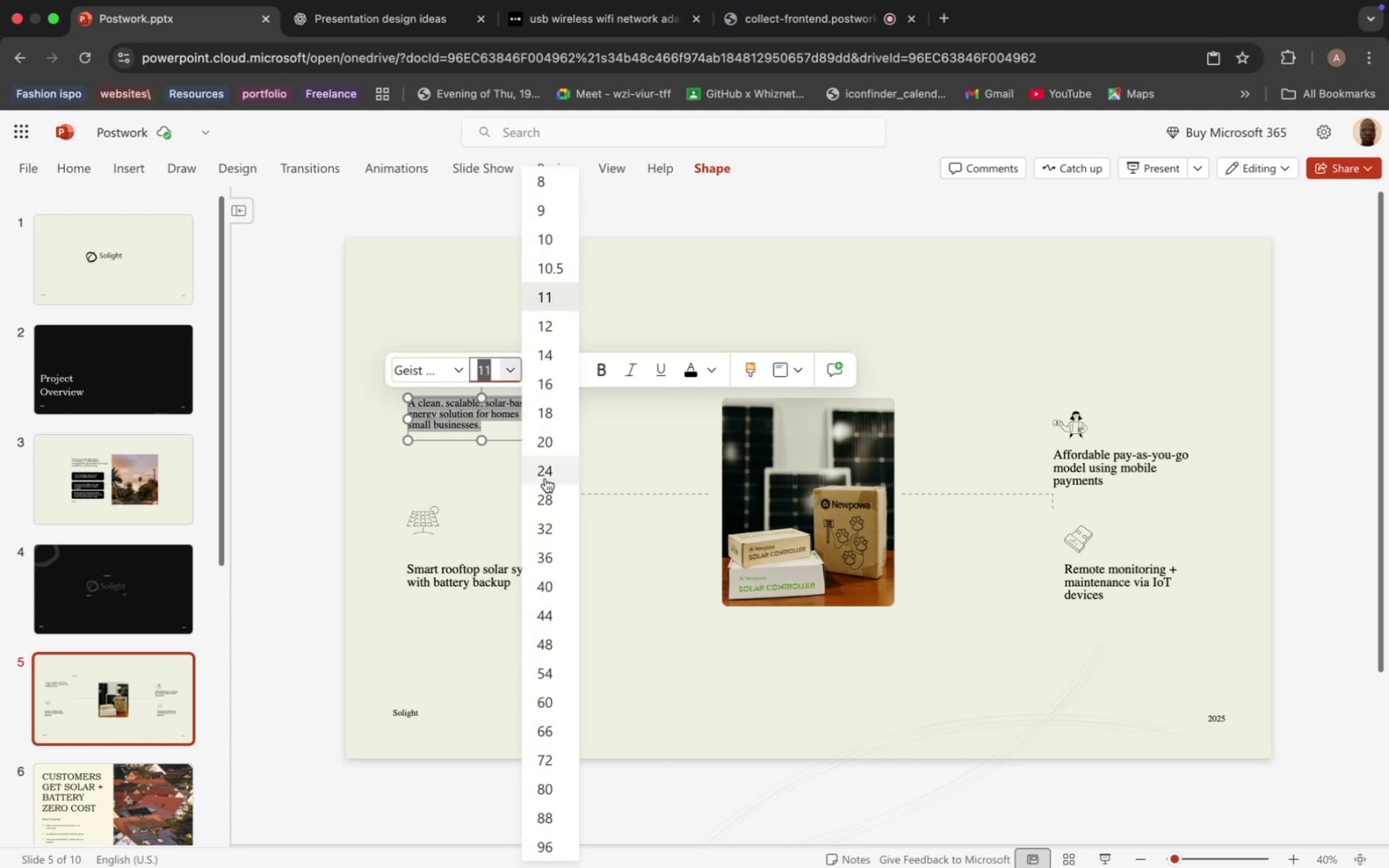 
left_click([547, 495])
 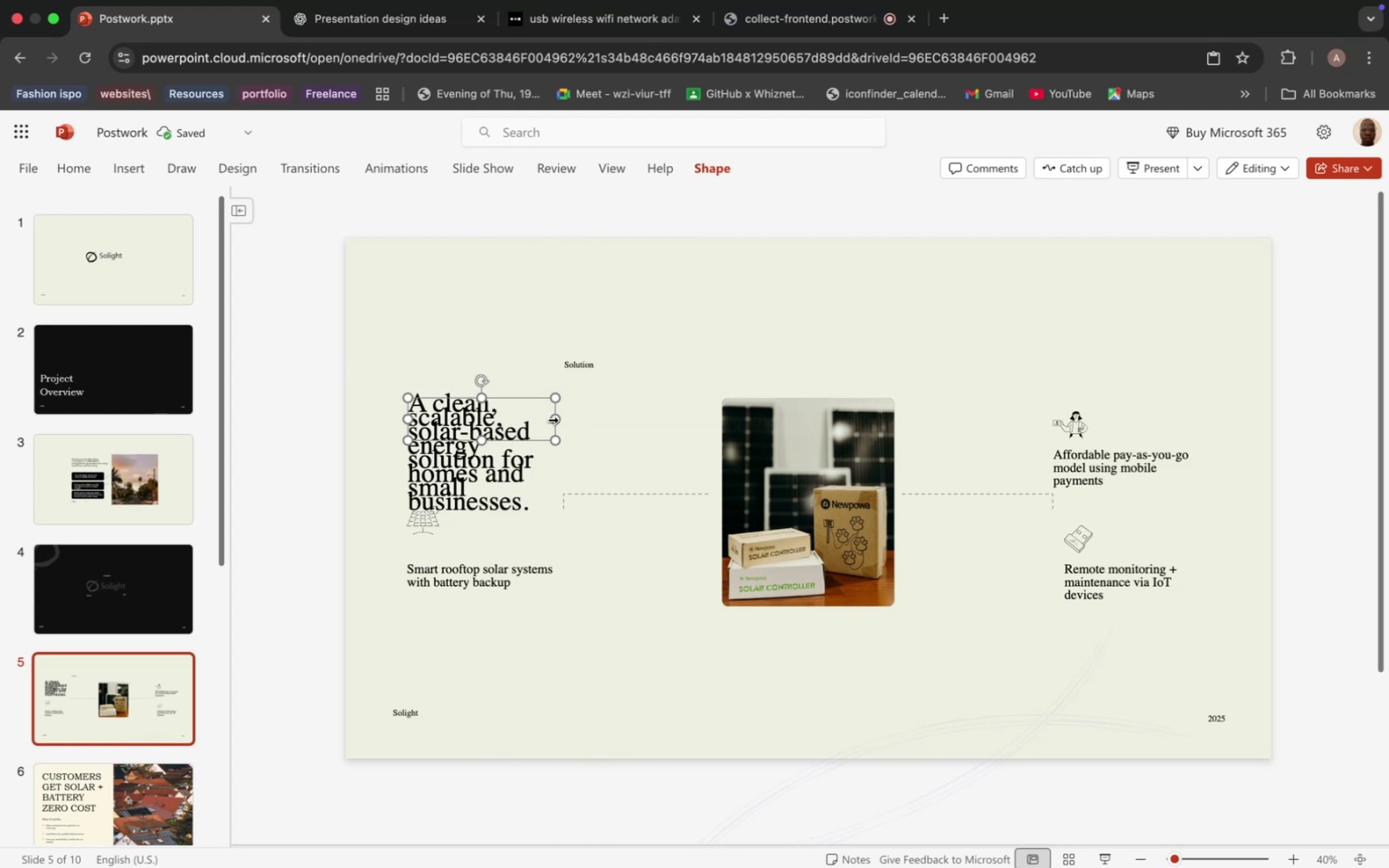 
left_click_drag(start_coordinate=[552, 420], to_coordinate=[647, 427])
 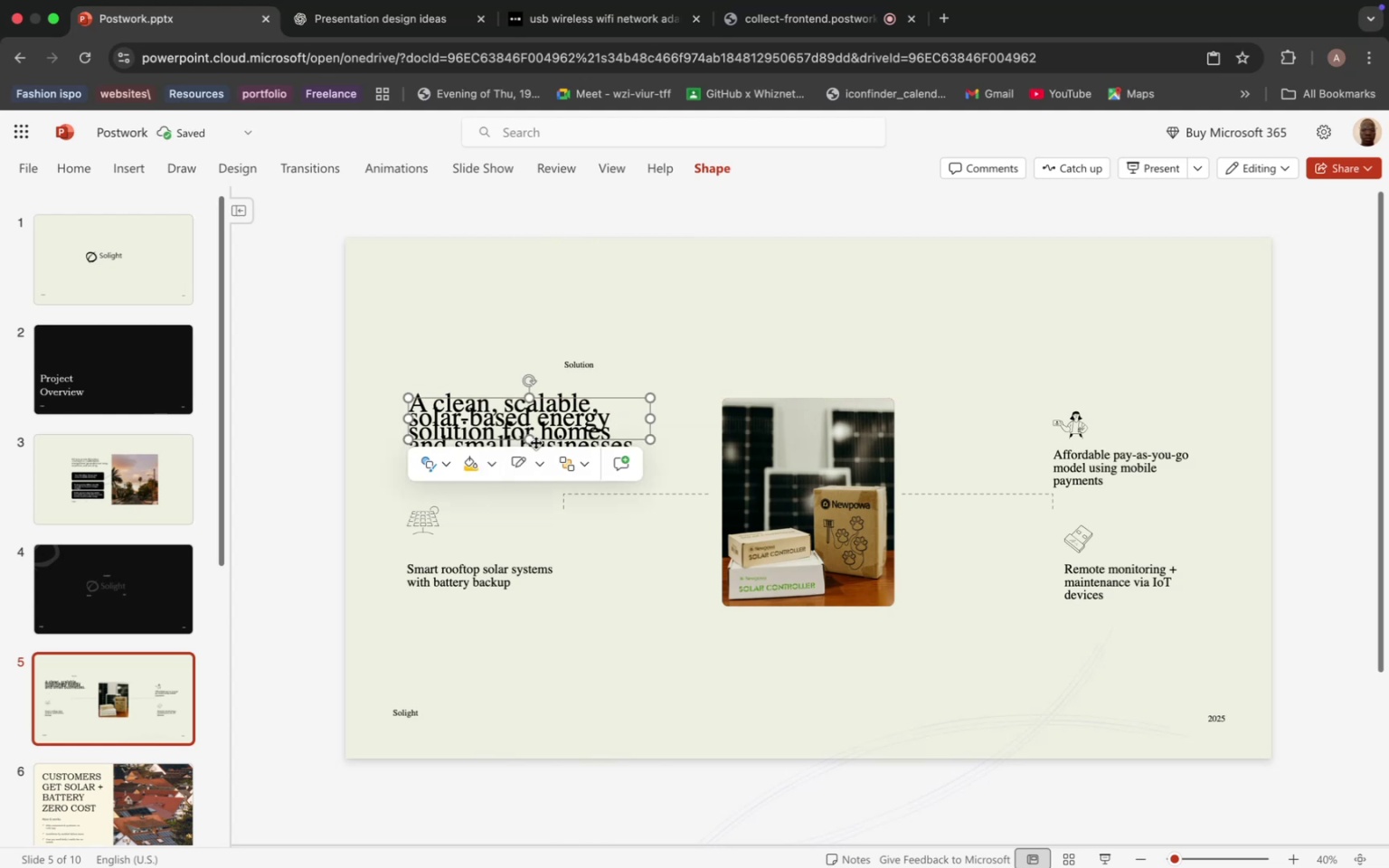 
left_click_drag(start_coordinate=[529, 437], to_coordinate=[526, 458])
 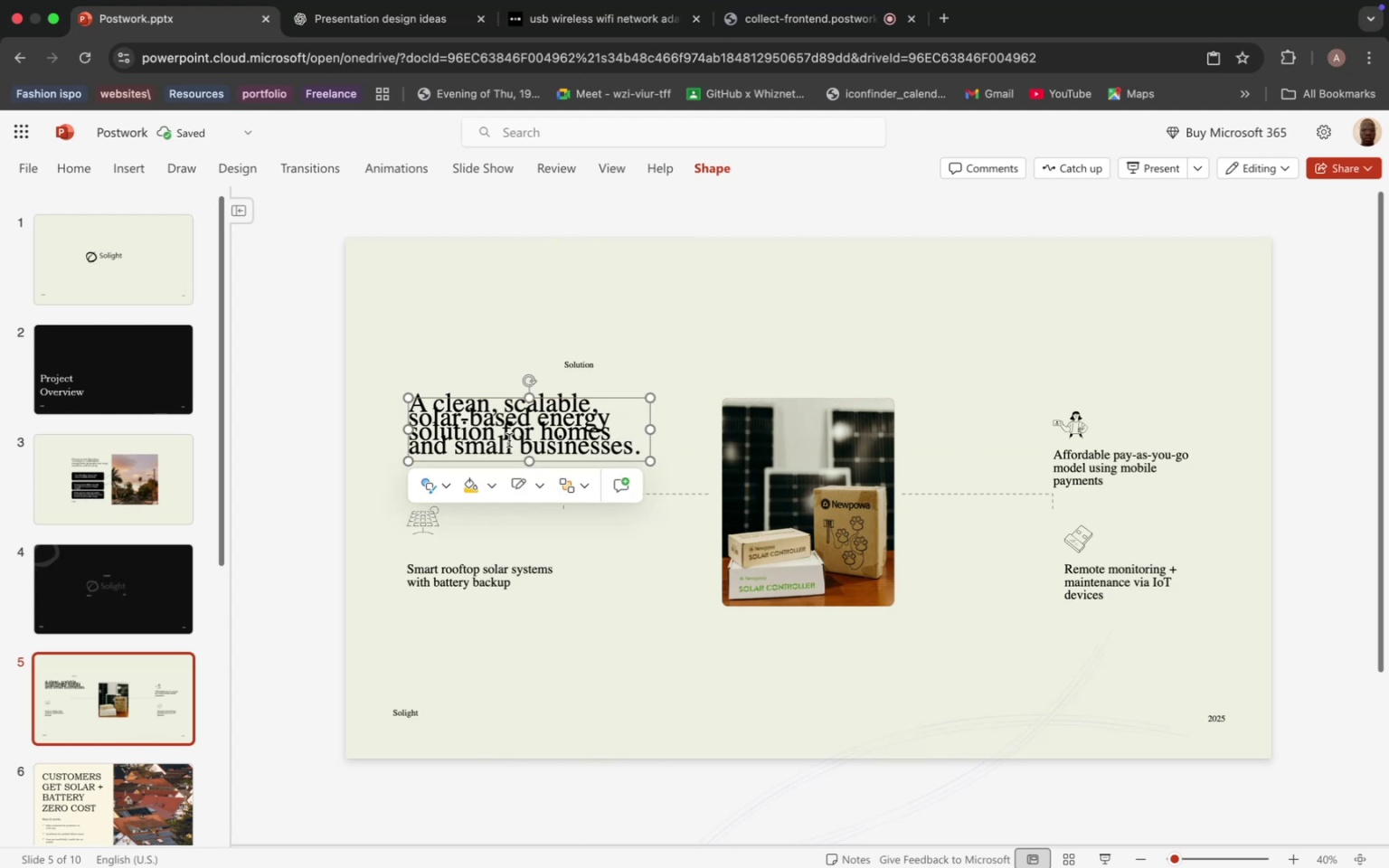 
right_click([509, 440])
 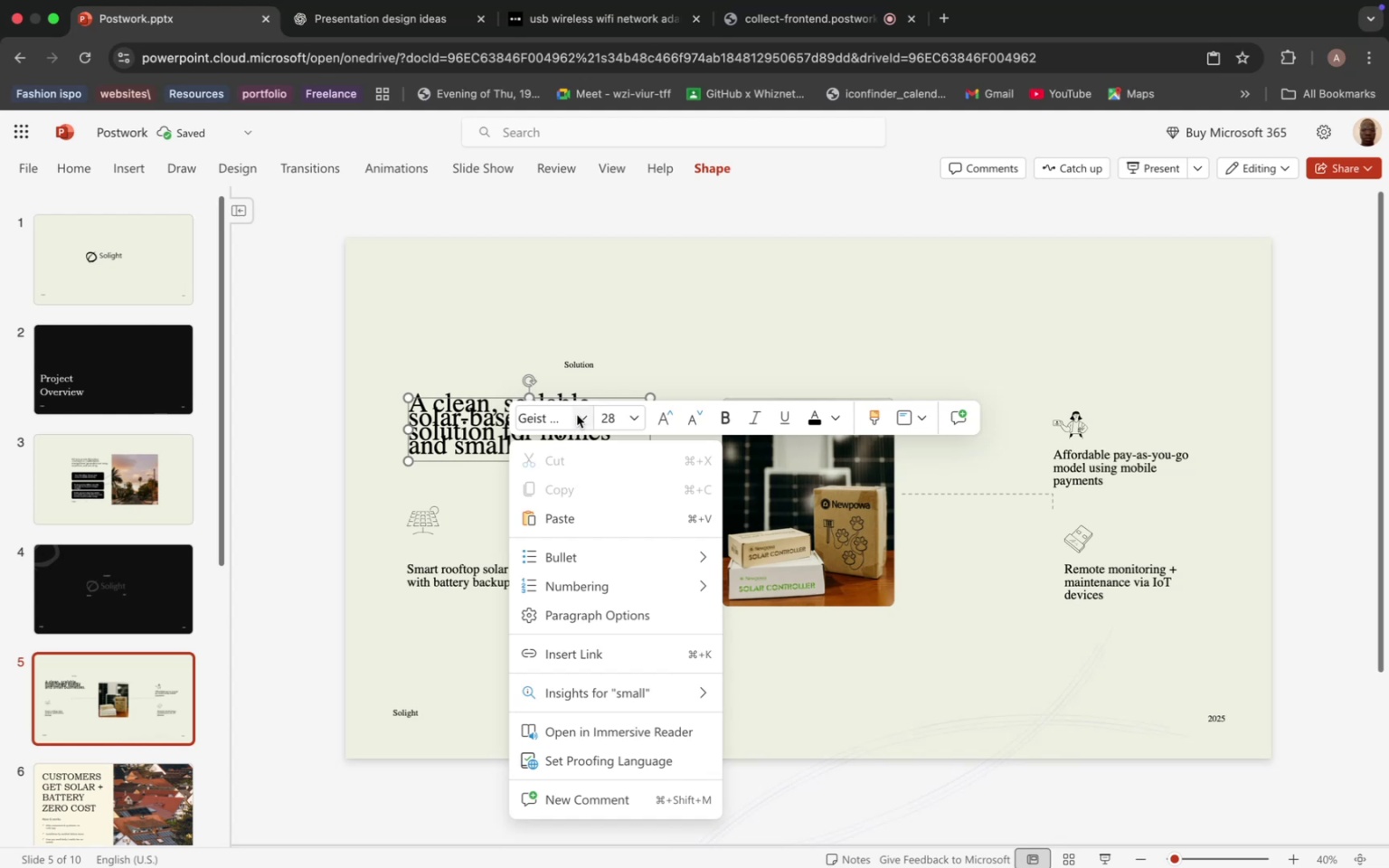 
left_click([577, 415])
 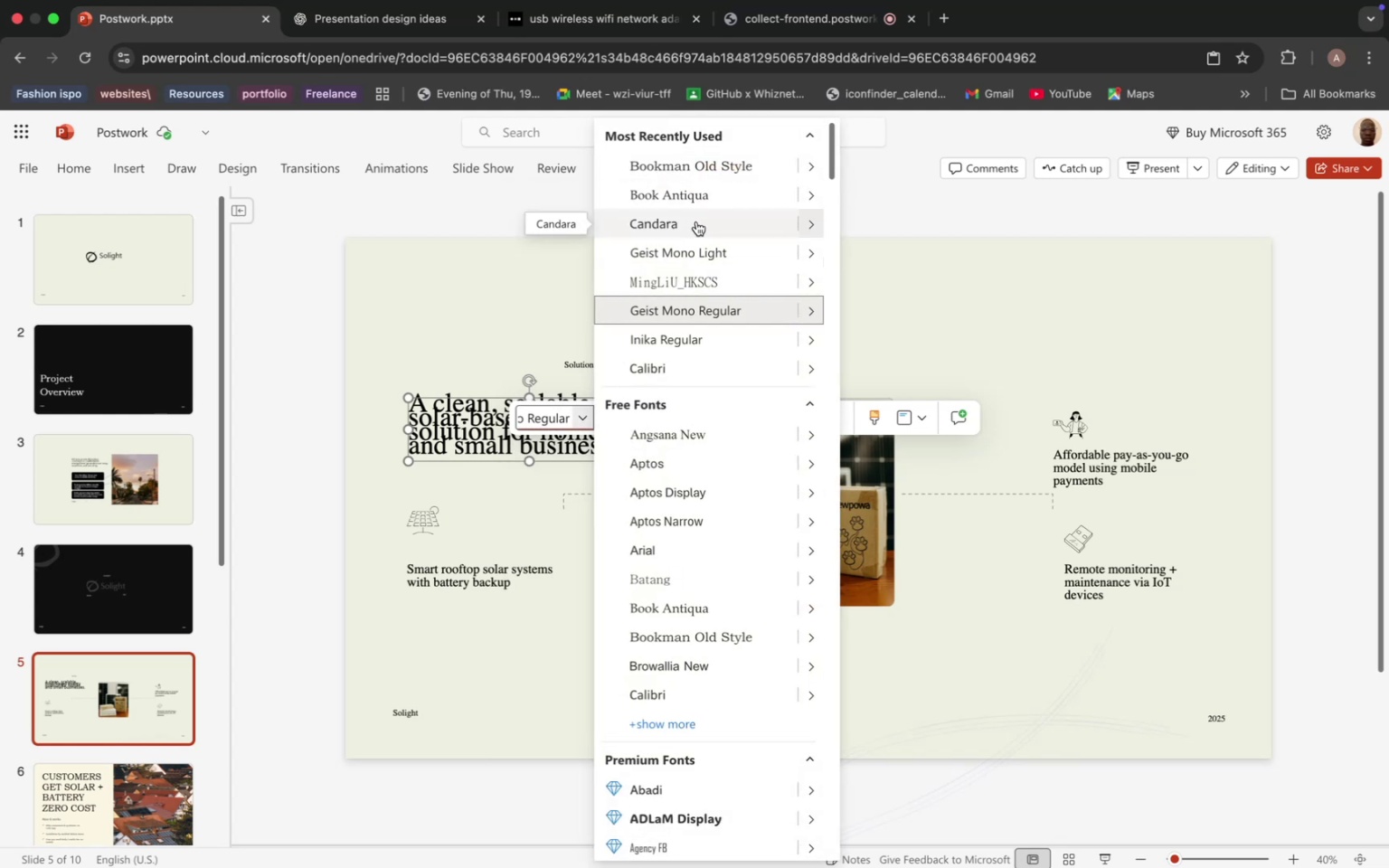 
left_click([696, 222])
 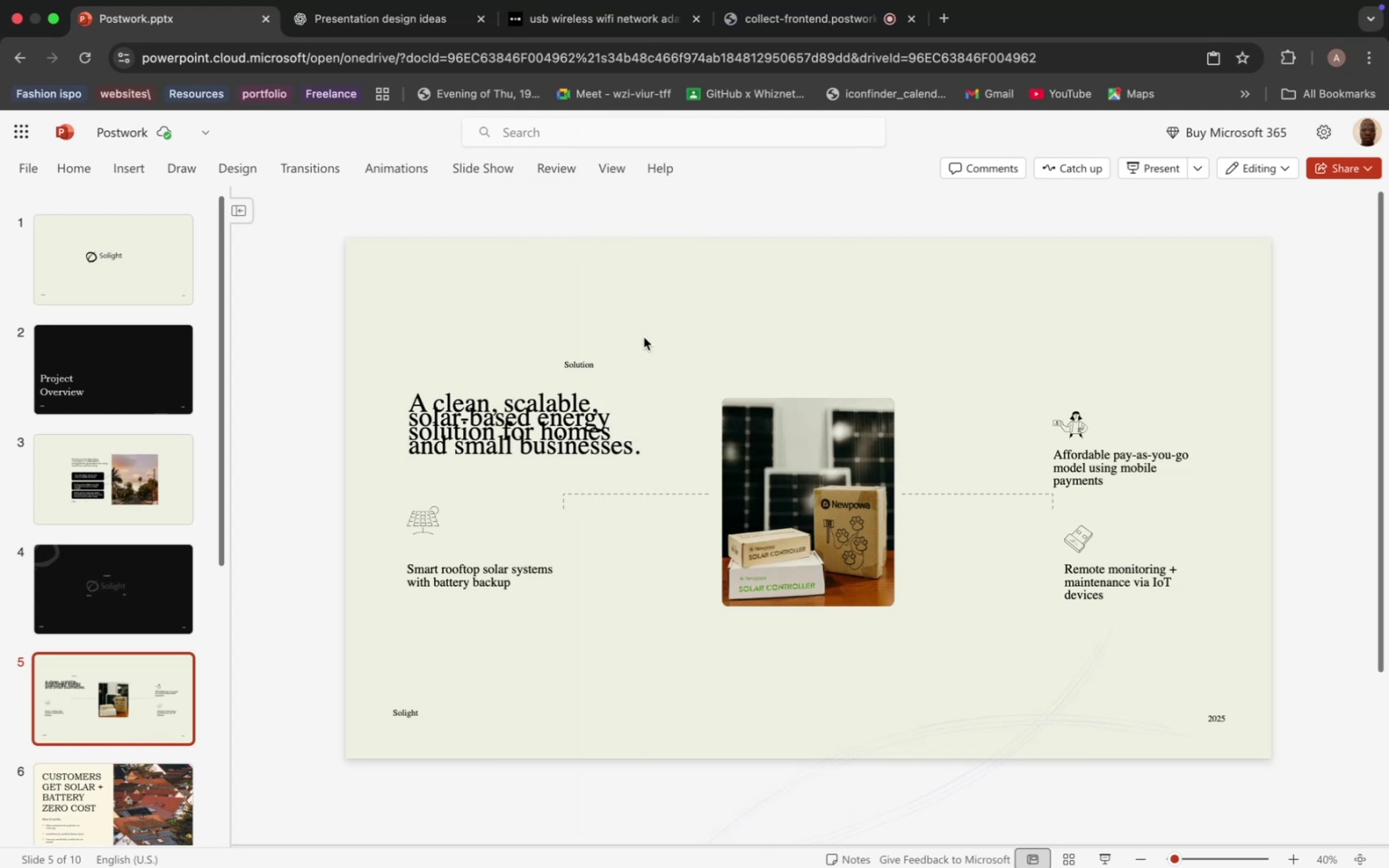 
left_click([644, 337])
 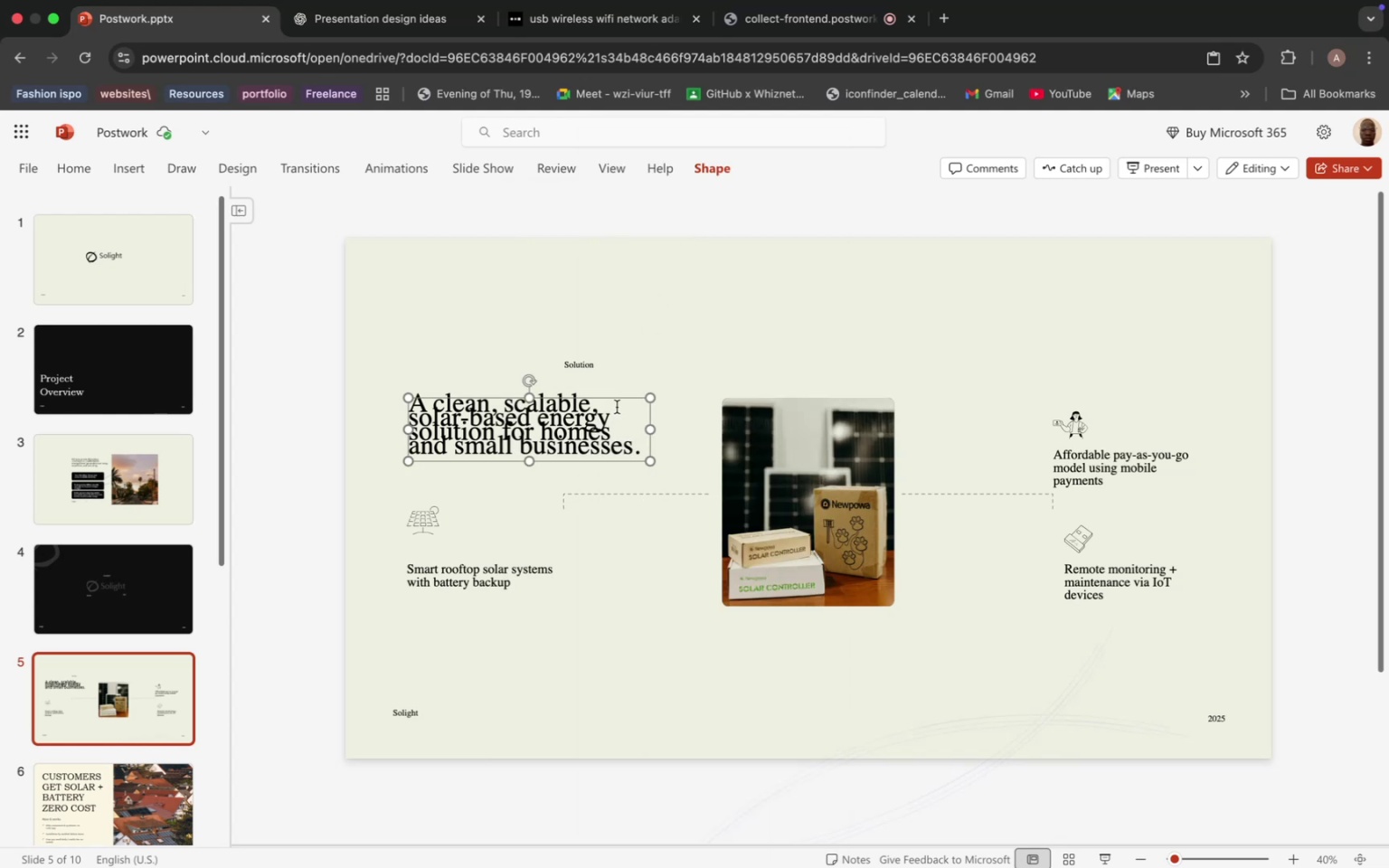 
left_click([873, 494])
 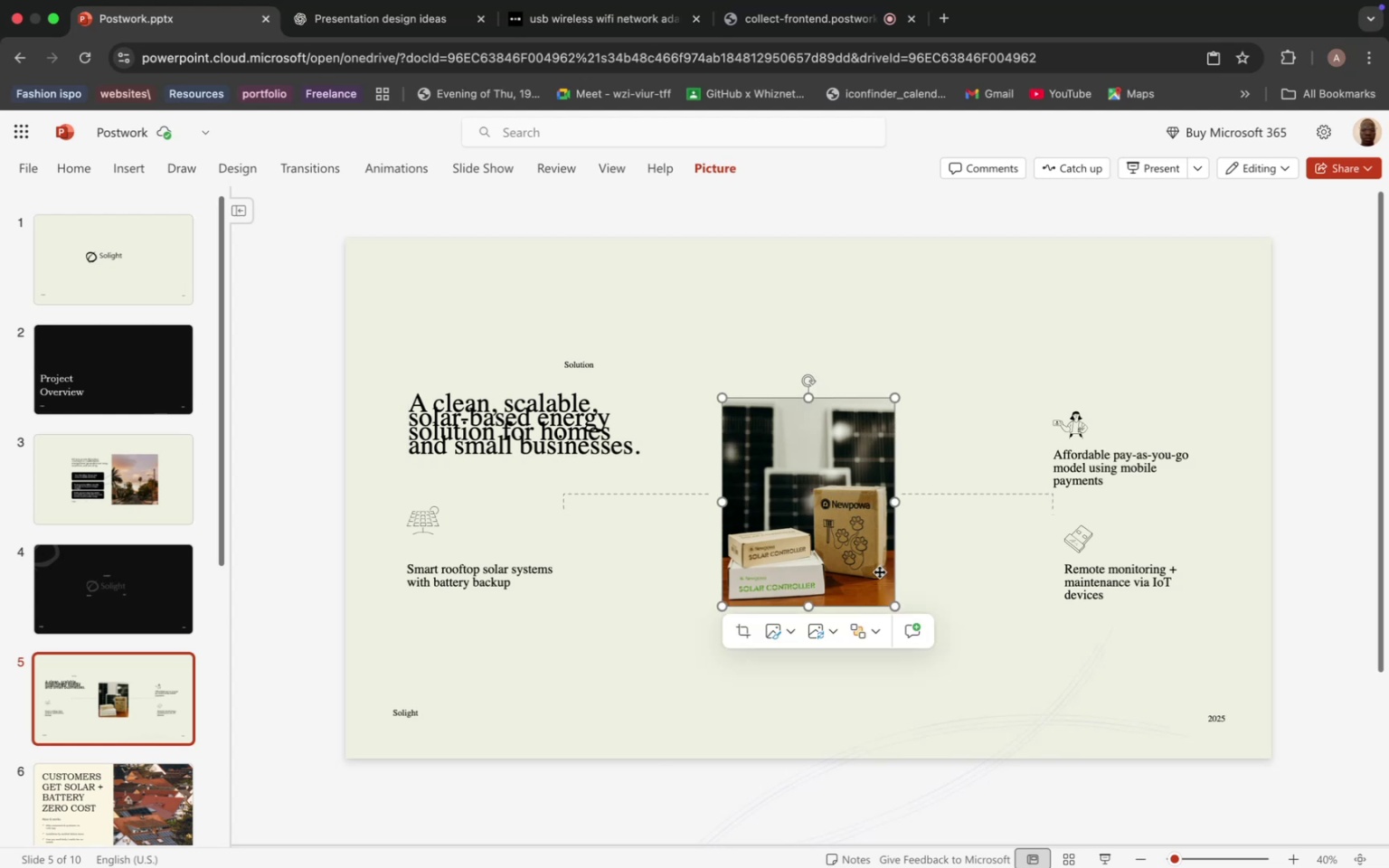 
left_click([879, 571])
 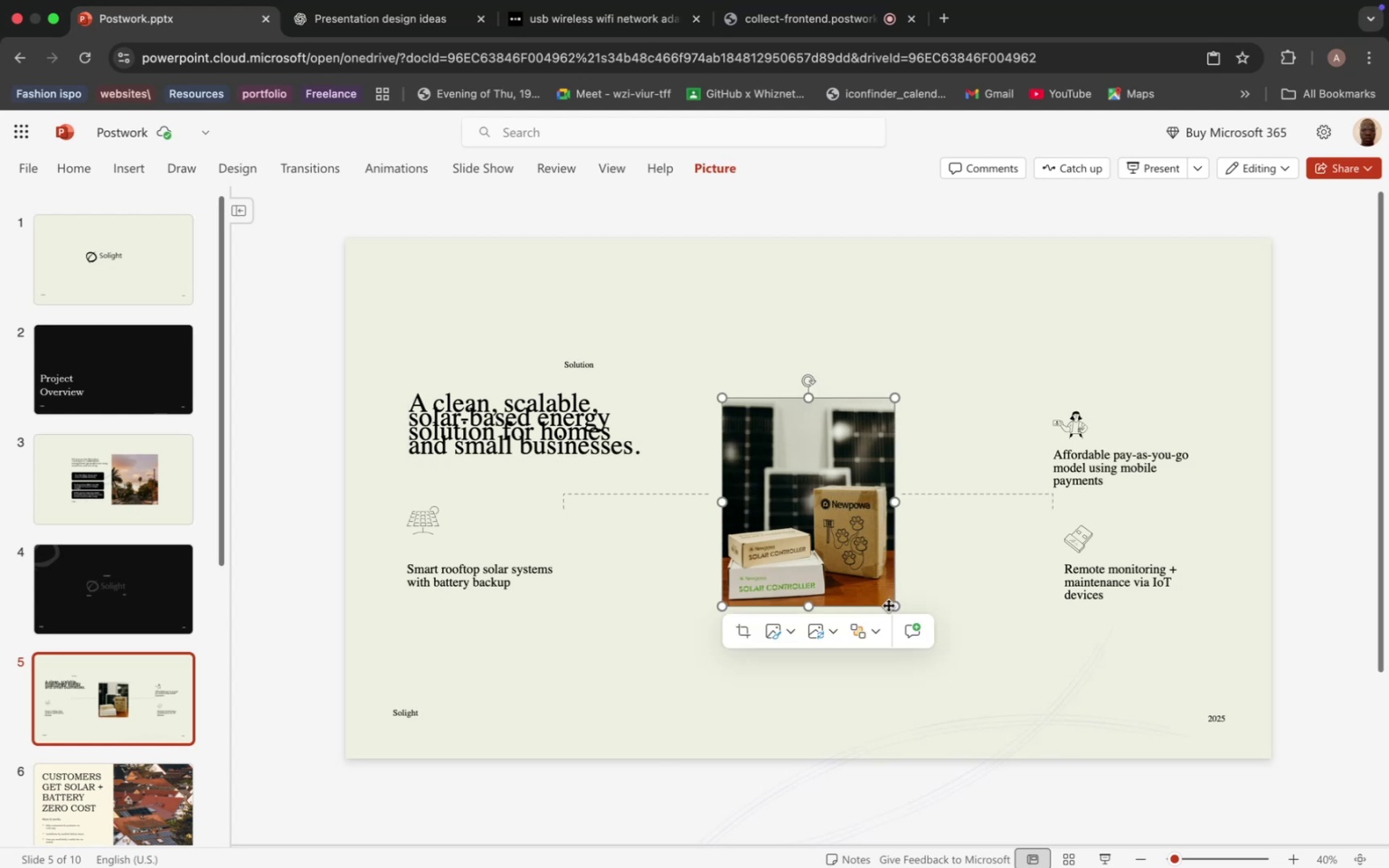 
hold_key(key=K, duration=1.51)
 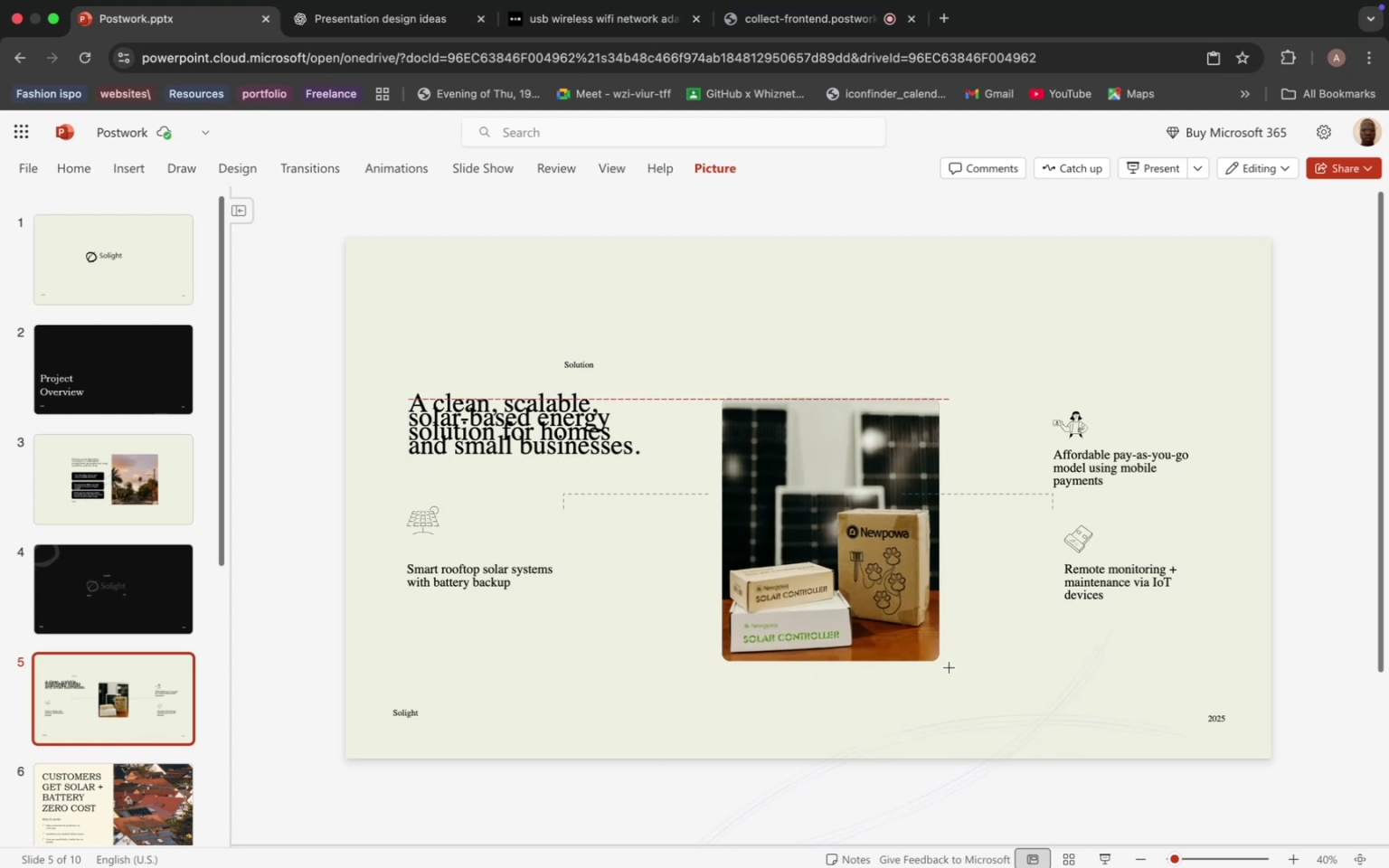 
hold_key(key=K, duration=1.51)
 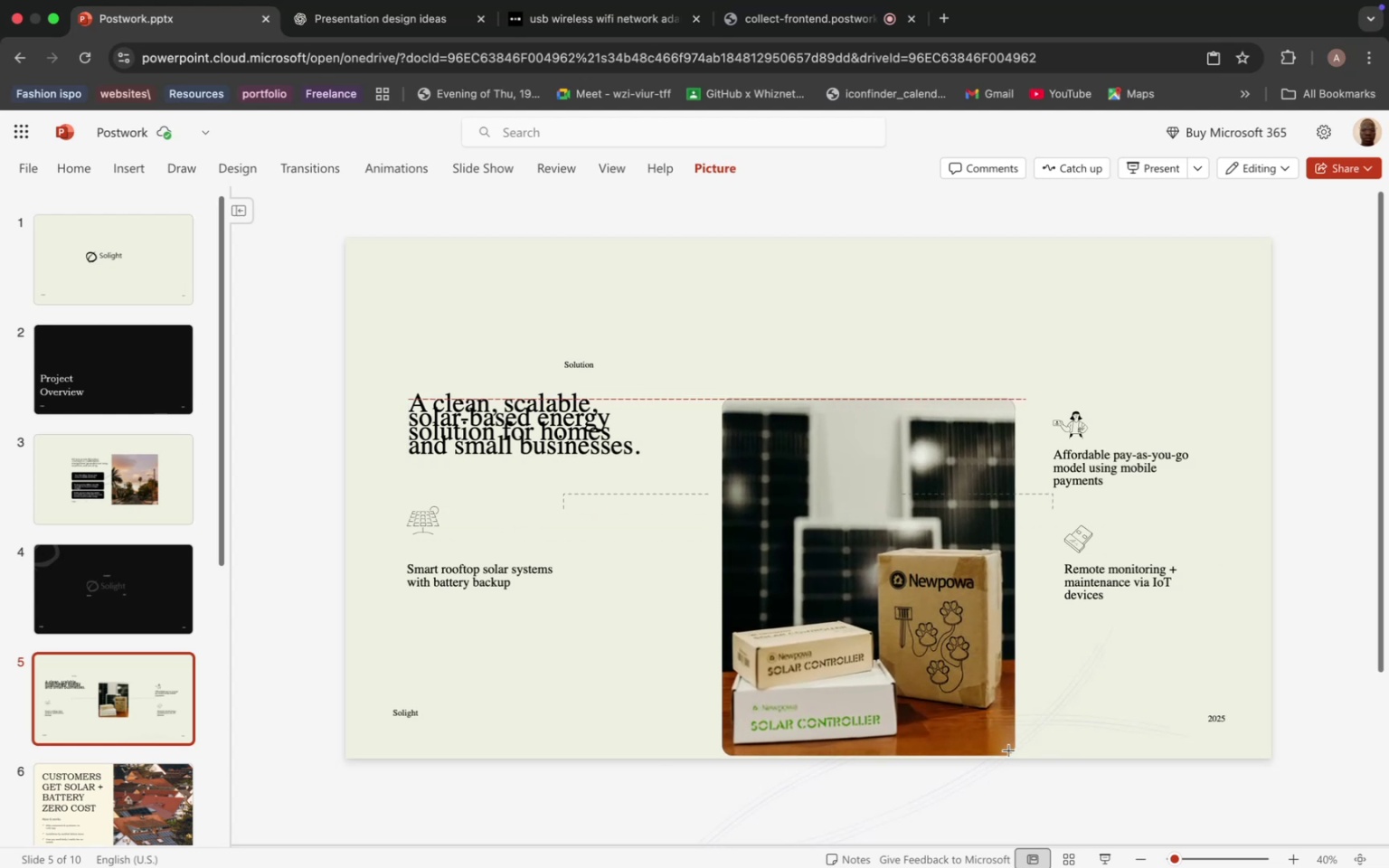 
left_click_drag(start_coordinate=[893, 604], to_coordinate=[1065, 803])
 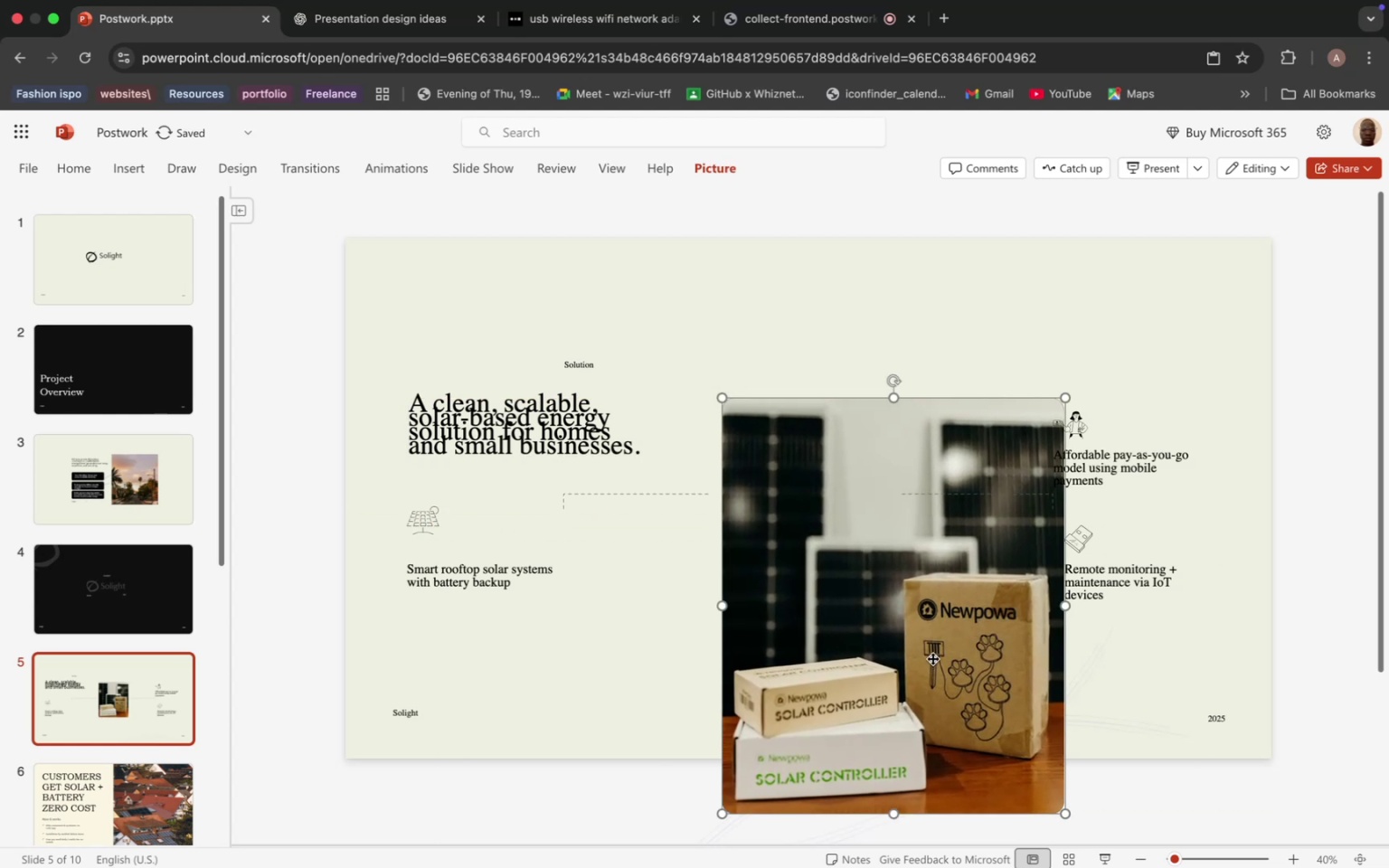 
hold_key(key=K, duration=1.5)
 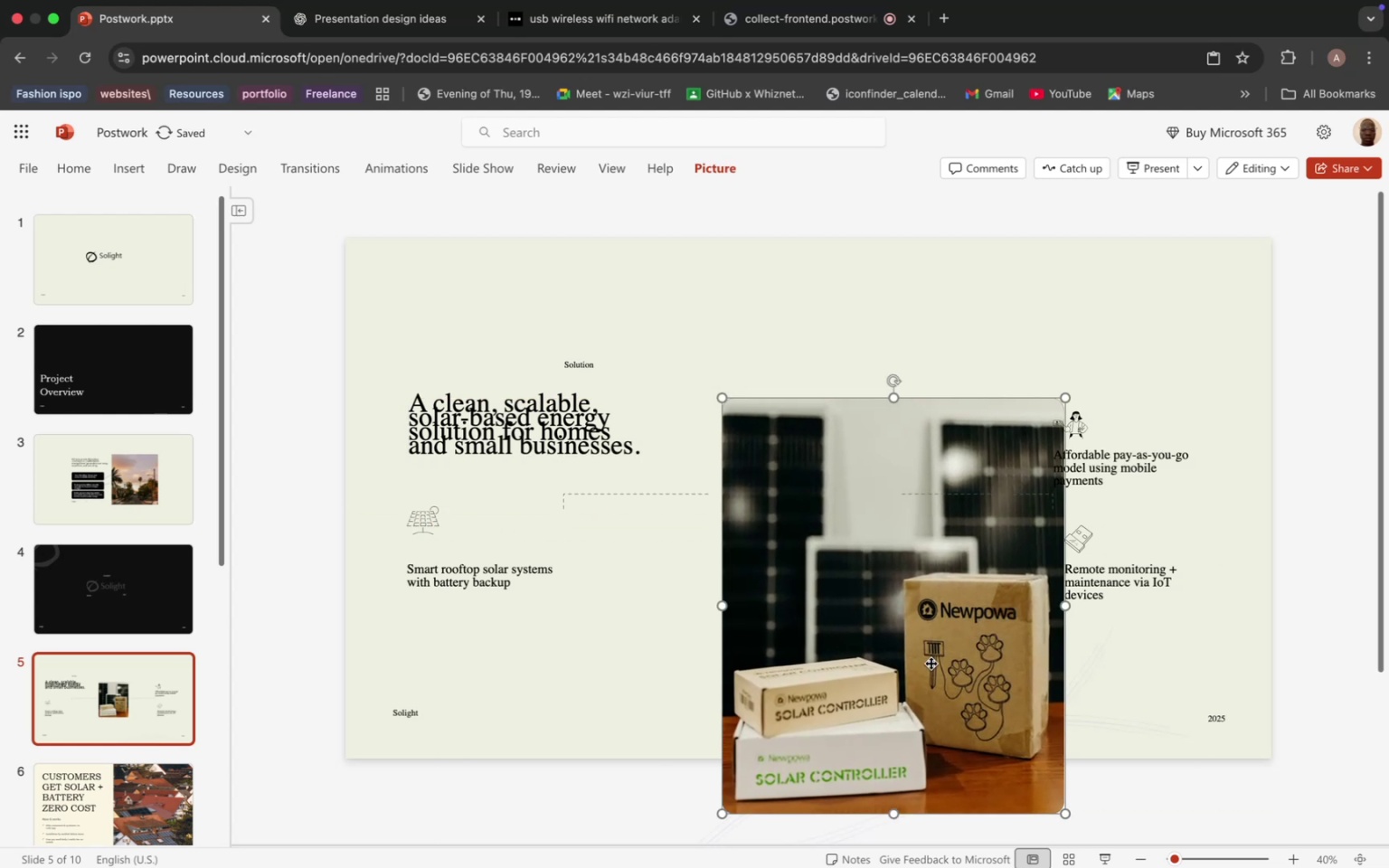 
hold_key(key=K, duration=0.31)
 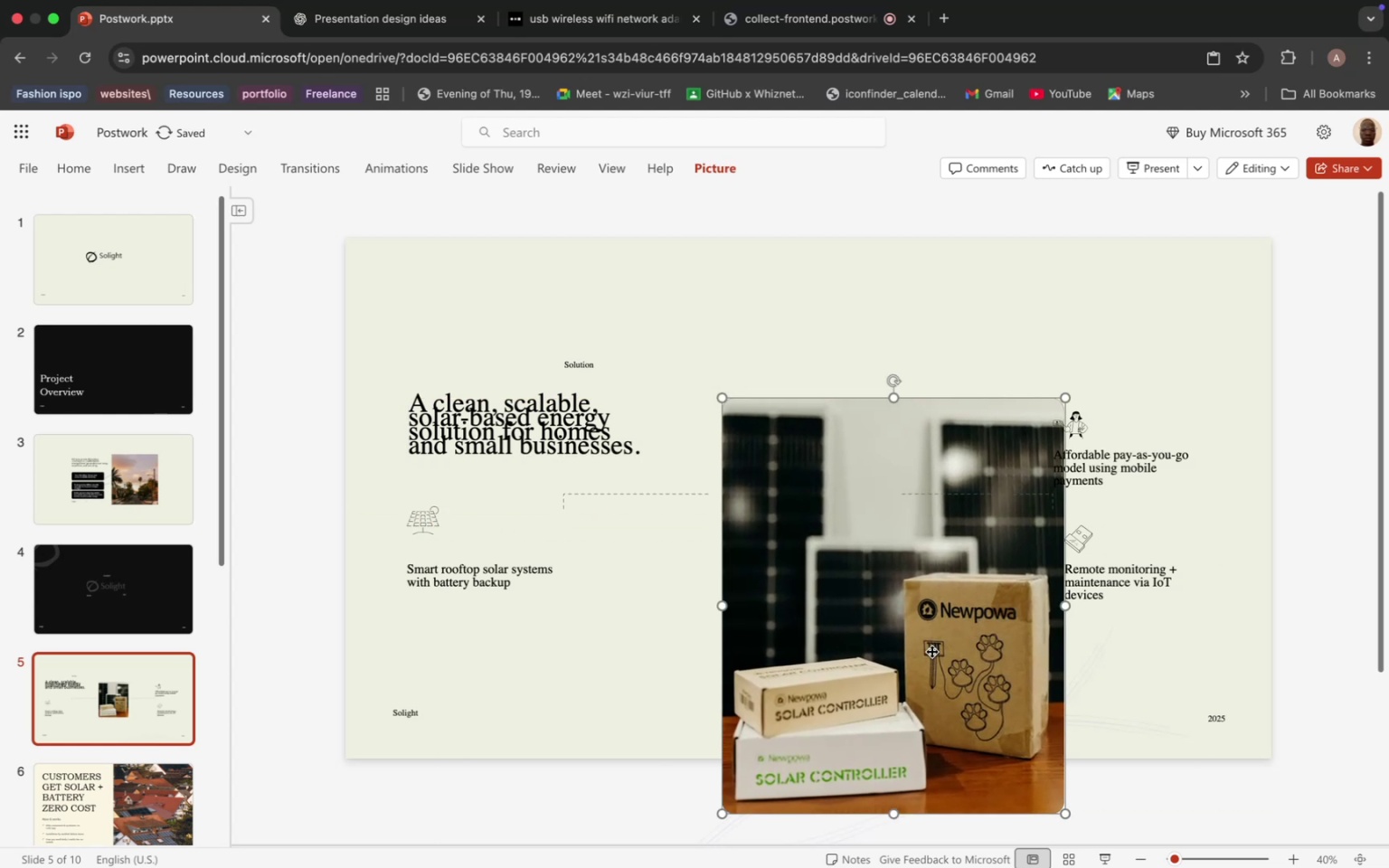 
left_click_drag(start_coordinate=[931, 663], to_coordinate=[855, 552])
 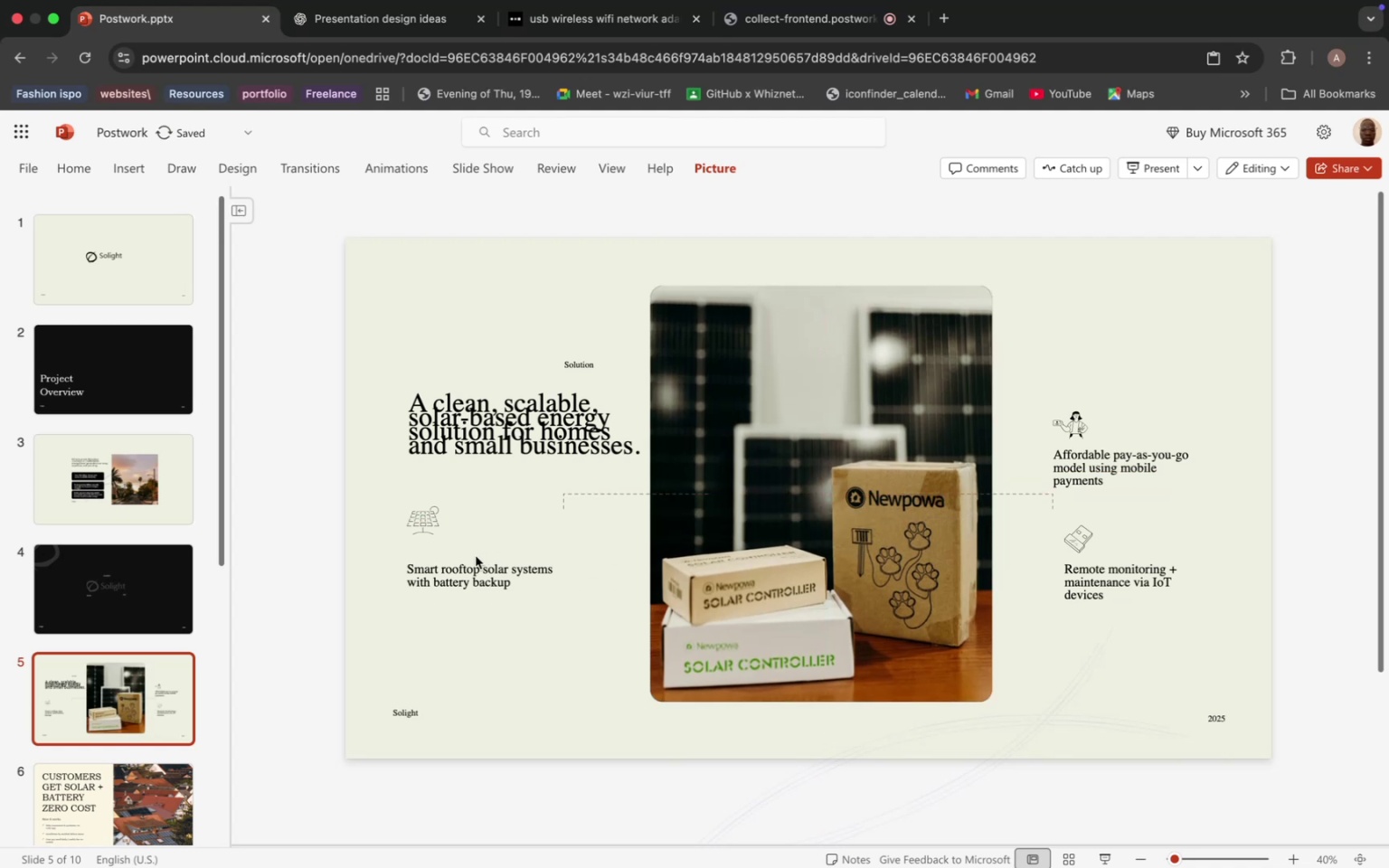 
left_click([476, 556])
 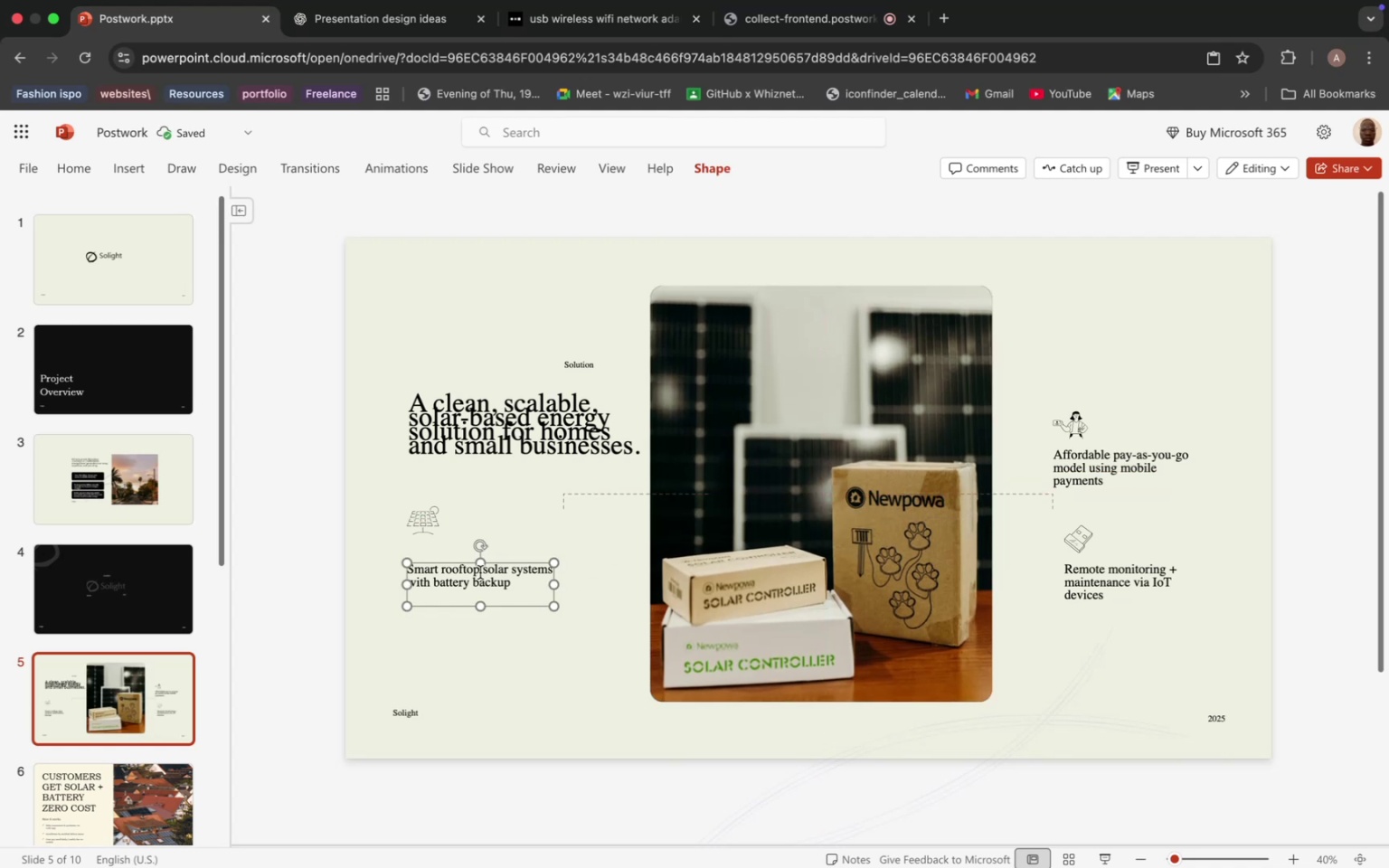 
left_click([480, 572])
 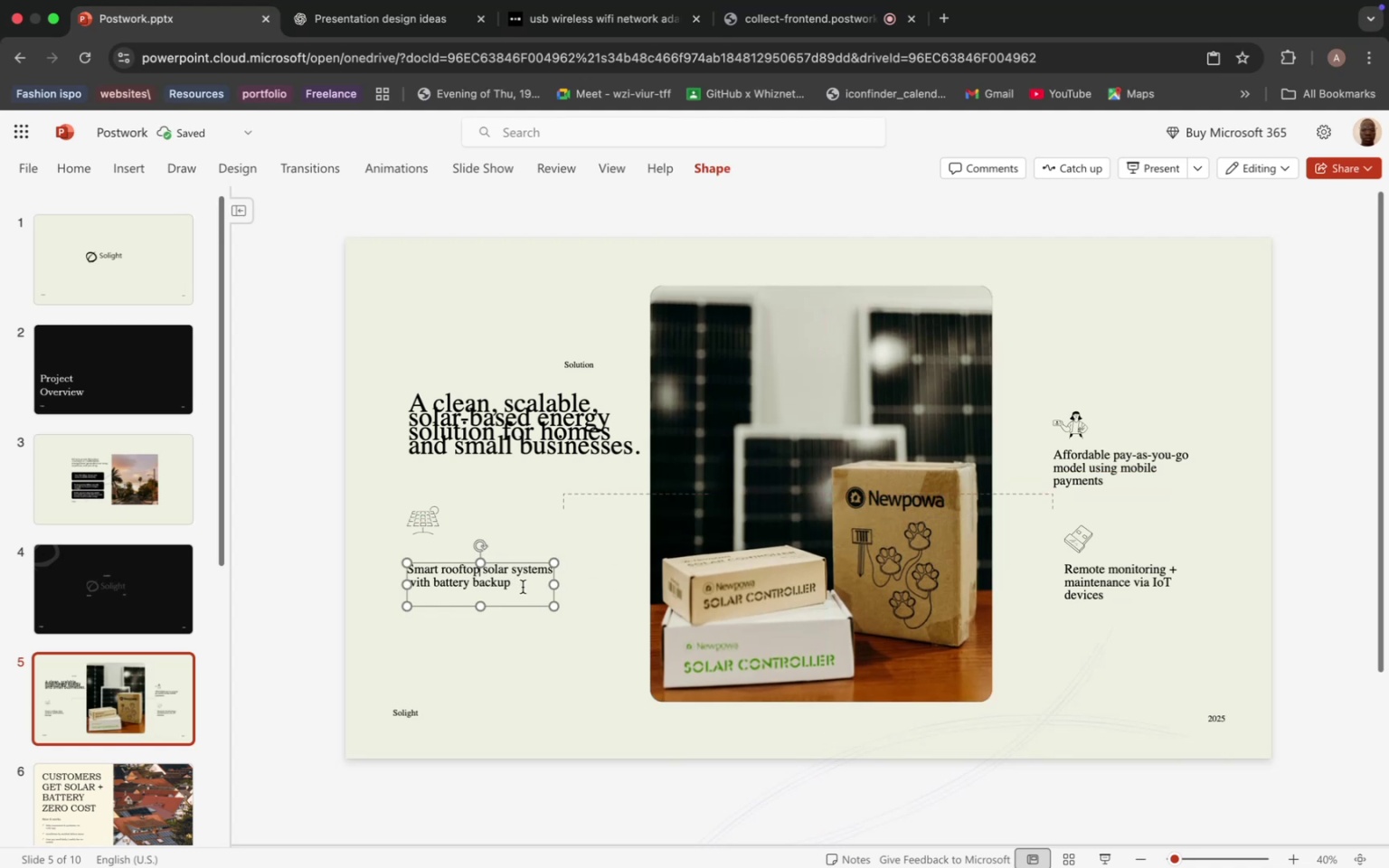 
left_click_drag(start_coordinate=[523, 587], to_coordinate=[374, 563])
 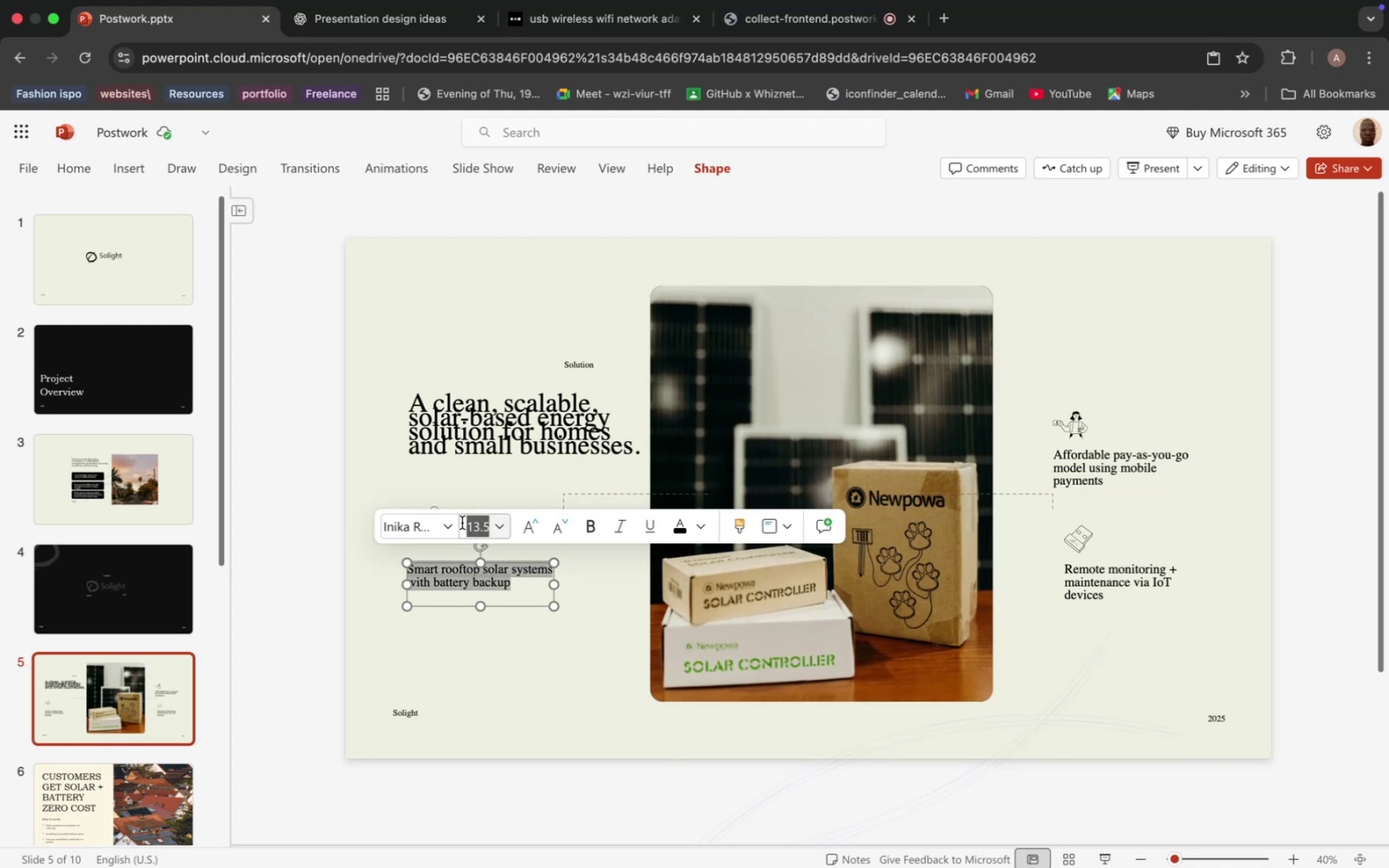 
left_click([462, 523])
 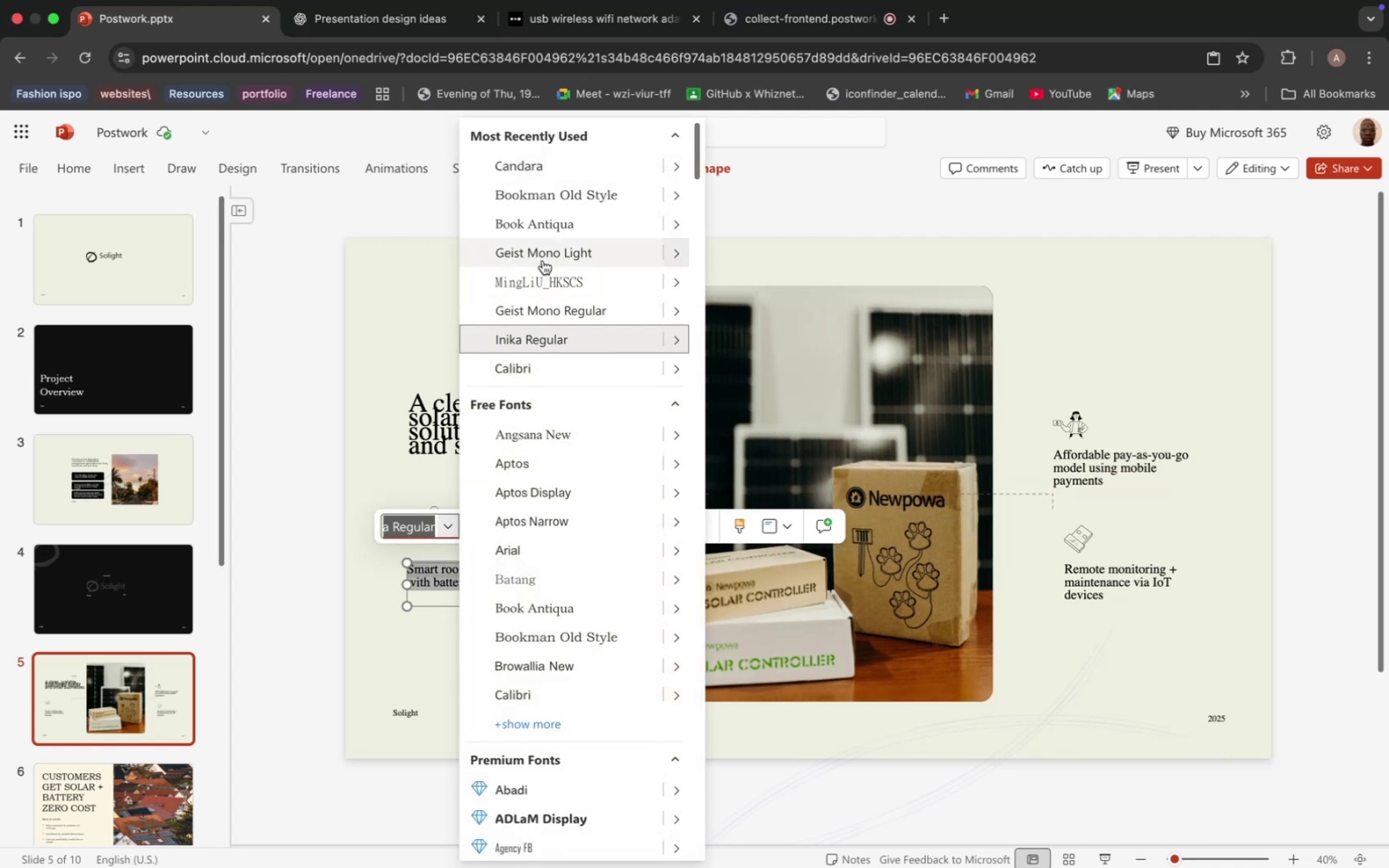 
scroll: coordinate [543, 240], scroll_direction: down, amount: 2.0
 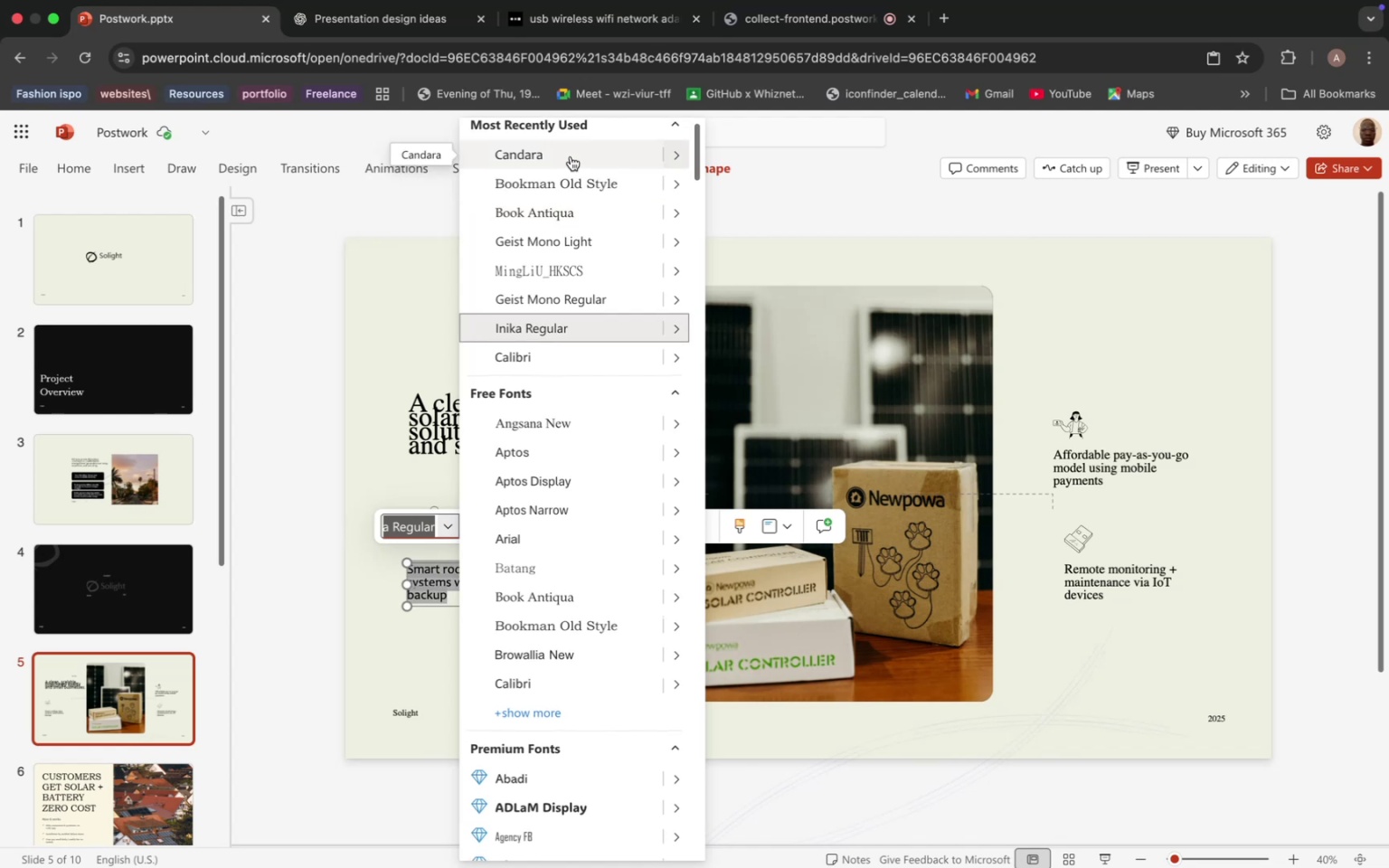 
left_click([571, 156])
 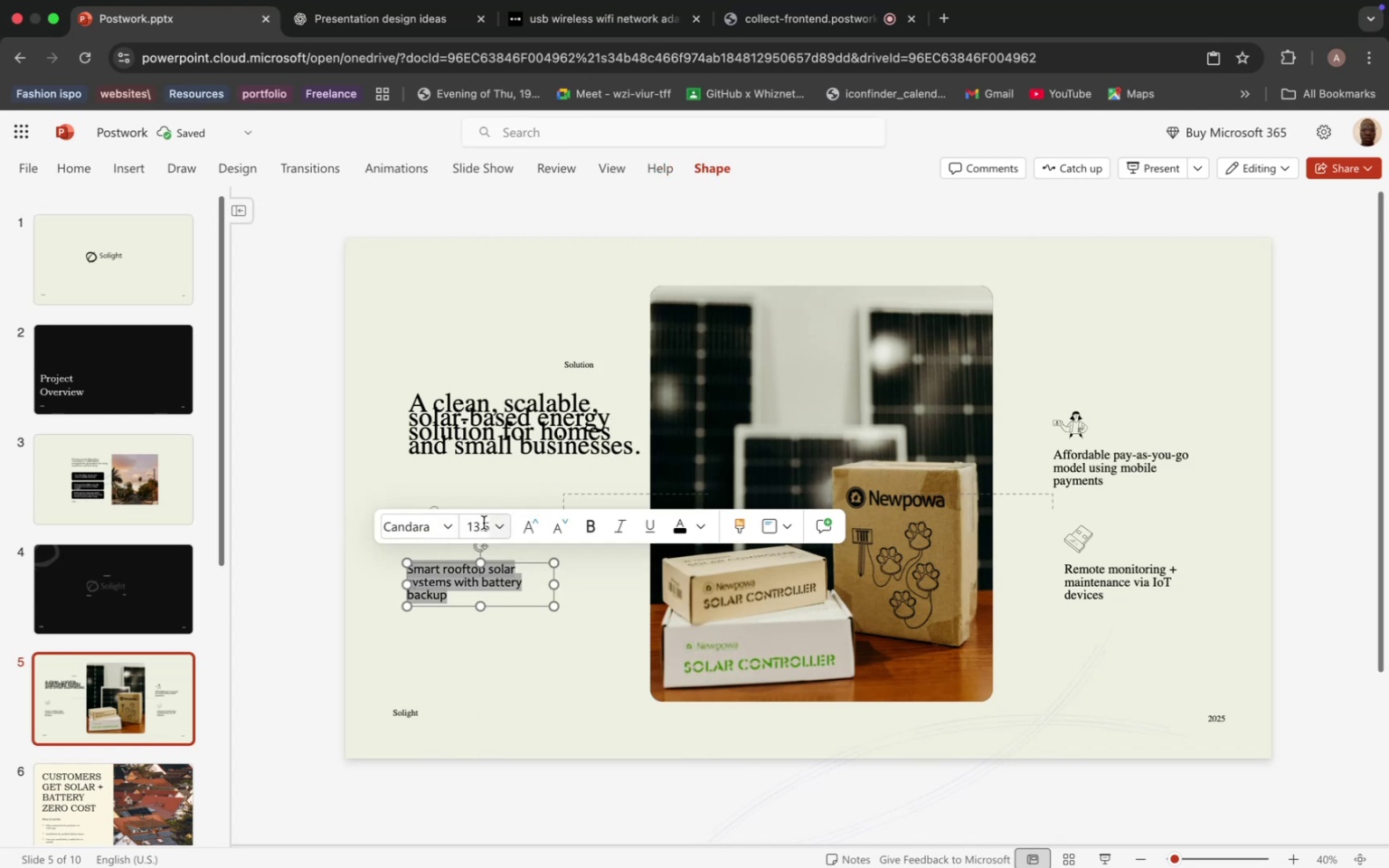 
left_click([506, 536])
 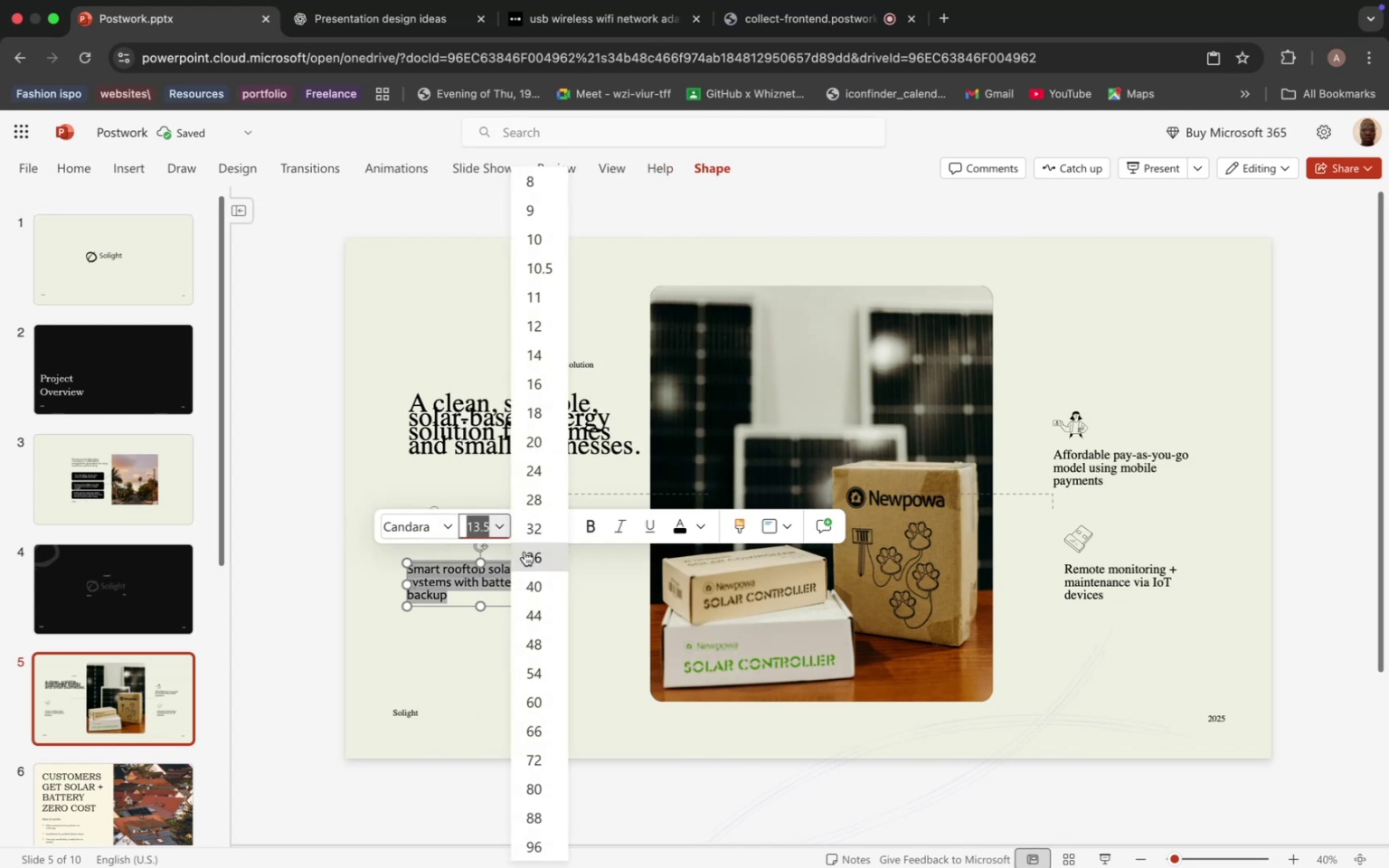 
left_click([524, 552])
 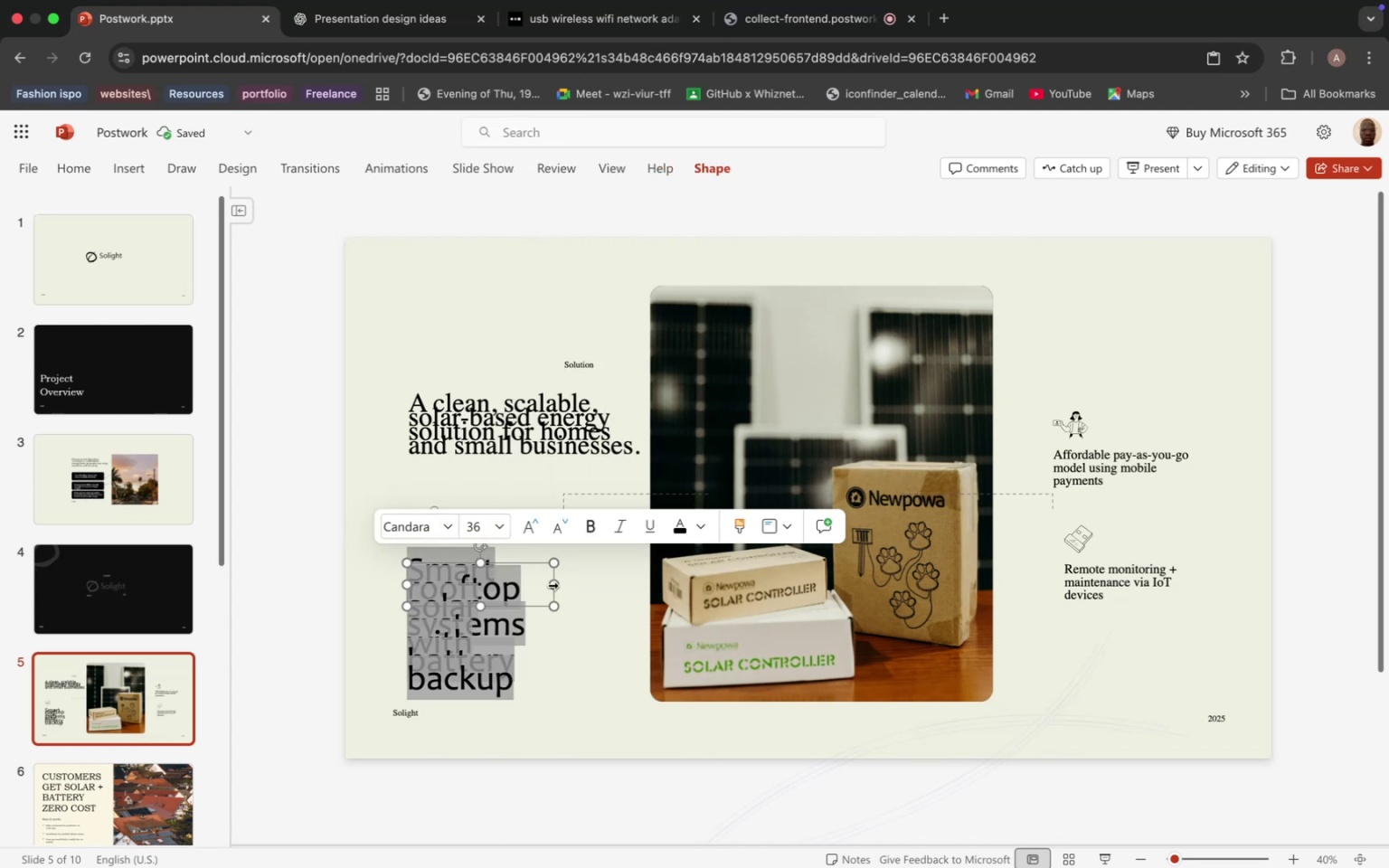 
left_click_drag(start_coordinate=[552, 585], to_coordinate=[608, 589])
 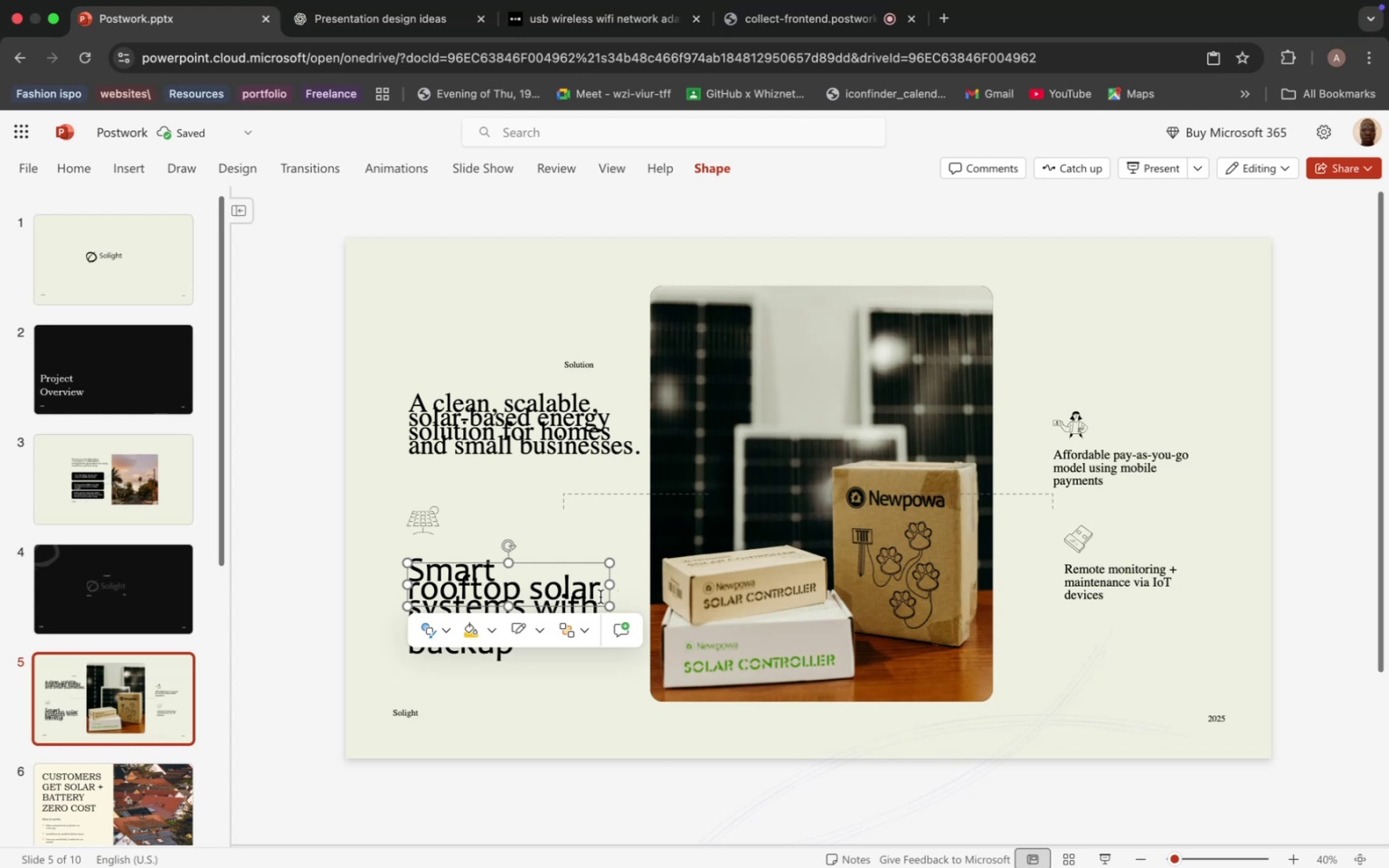 
double_click([601, 597])
 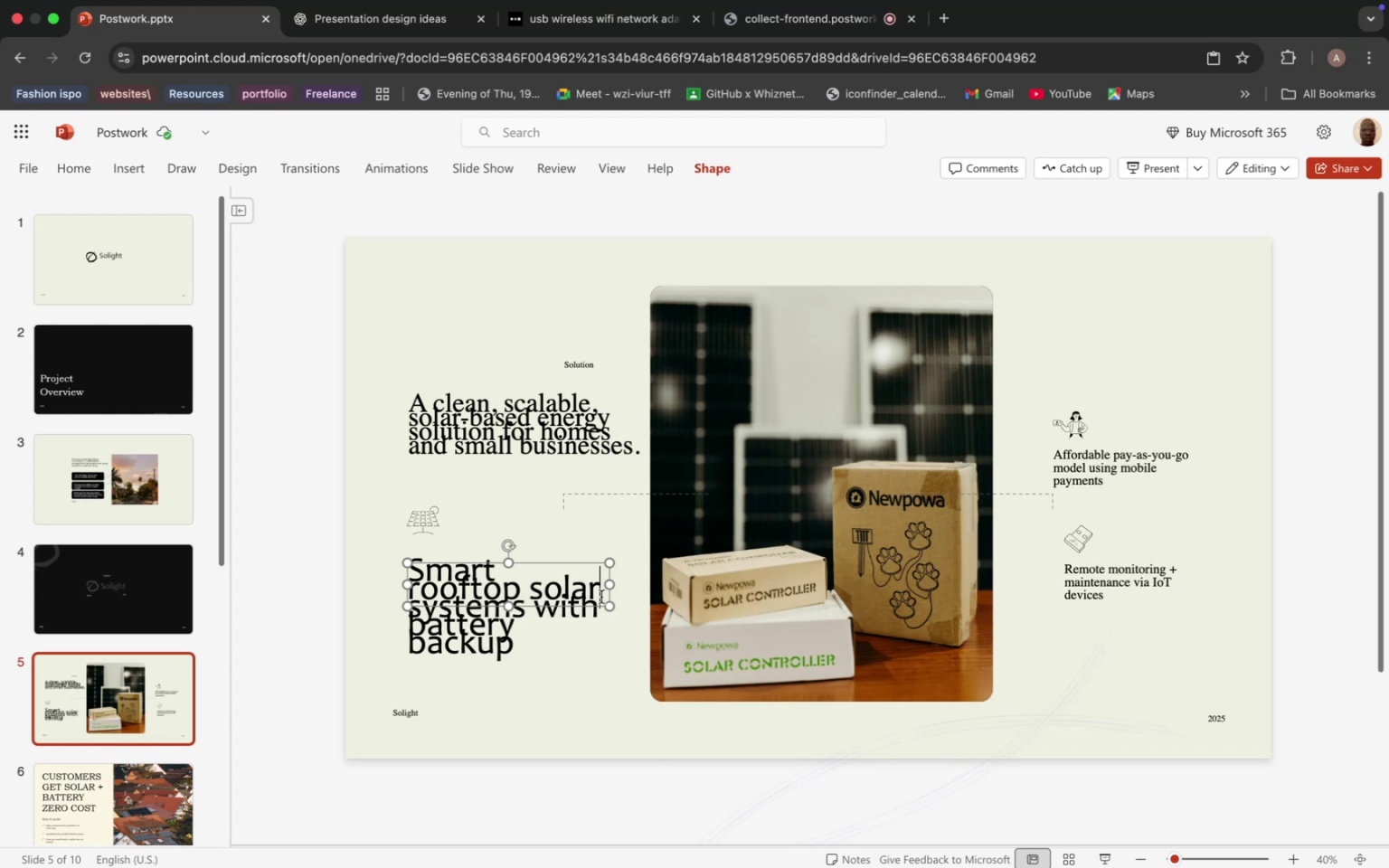 
left_click([601, 597])
 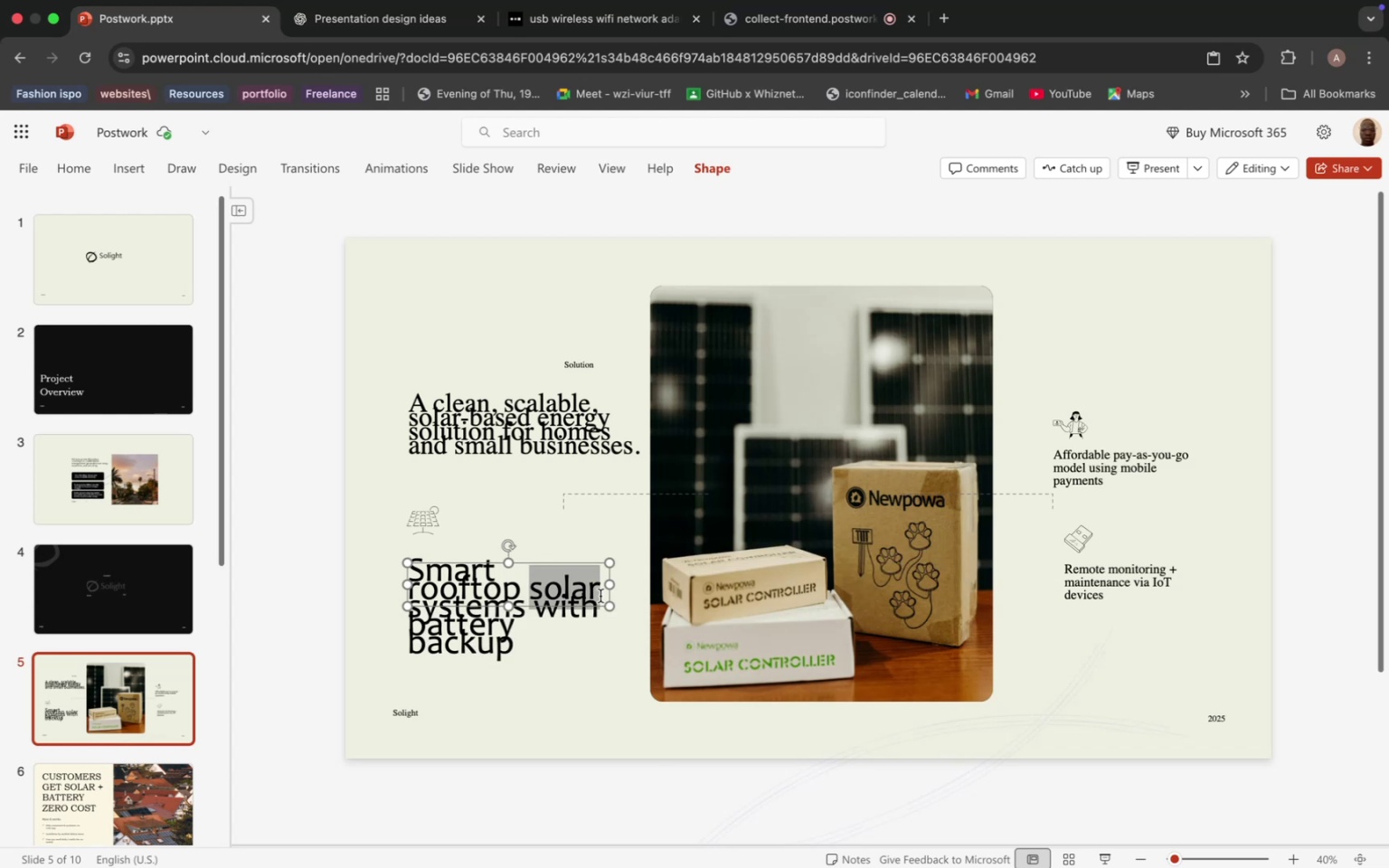 
double_click([600, 596])
 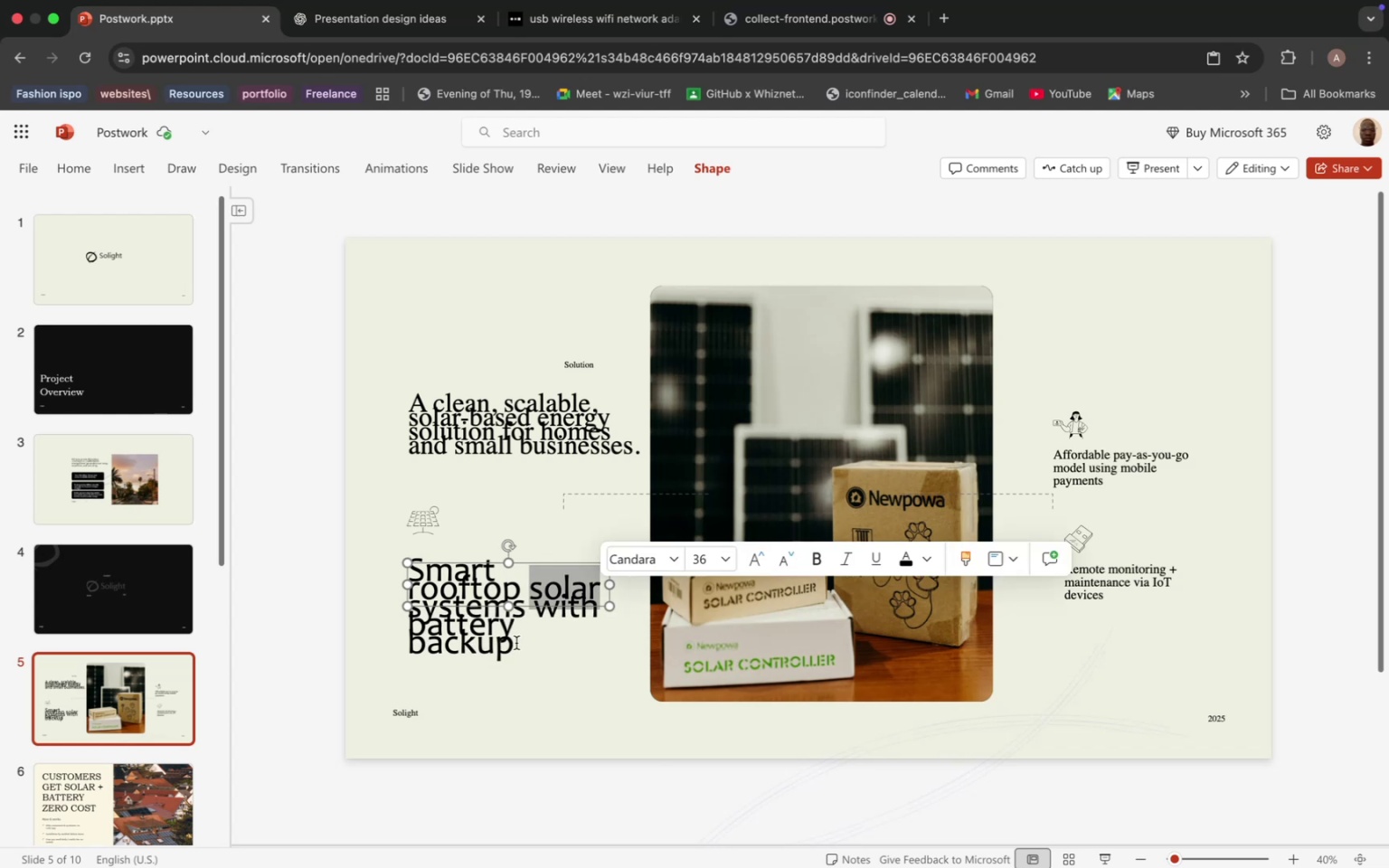 
left_click_drag(start_coordinate=[516, 643], to_coordinate=[407, 568])
 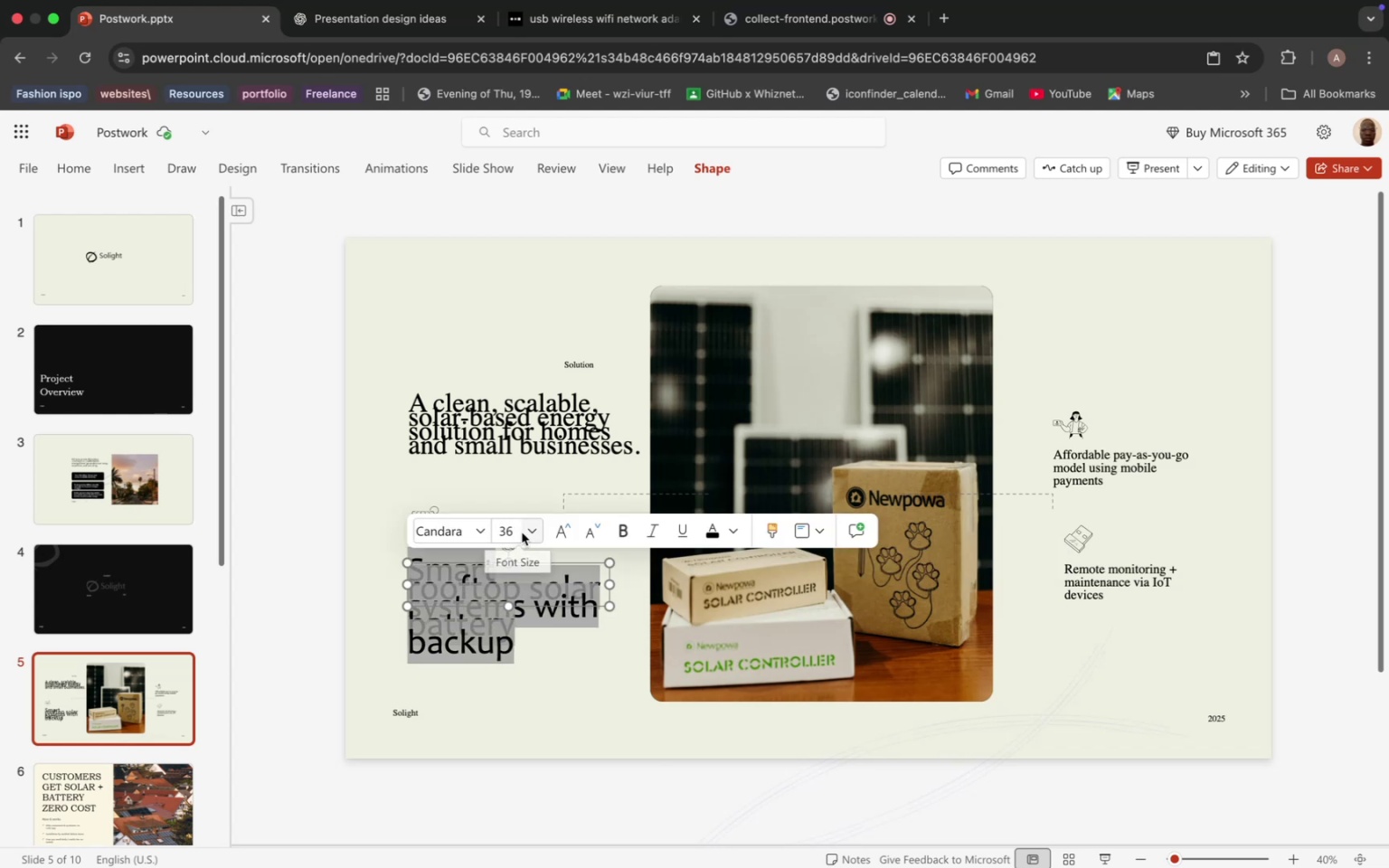 
left_click([522, 533])
 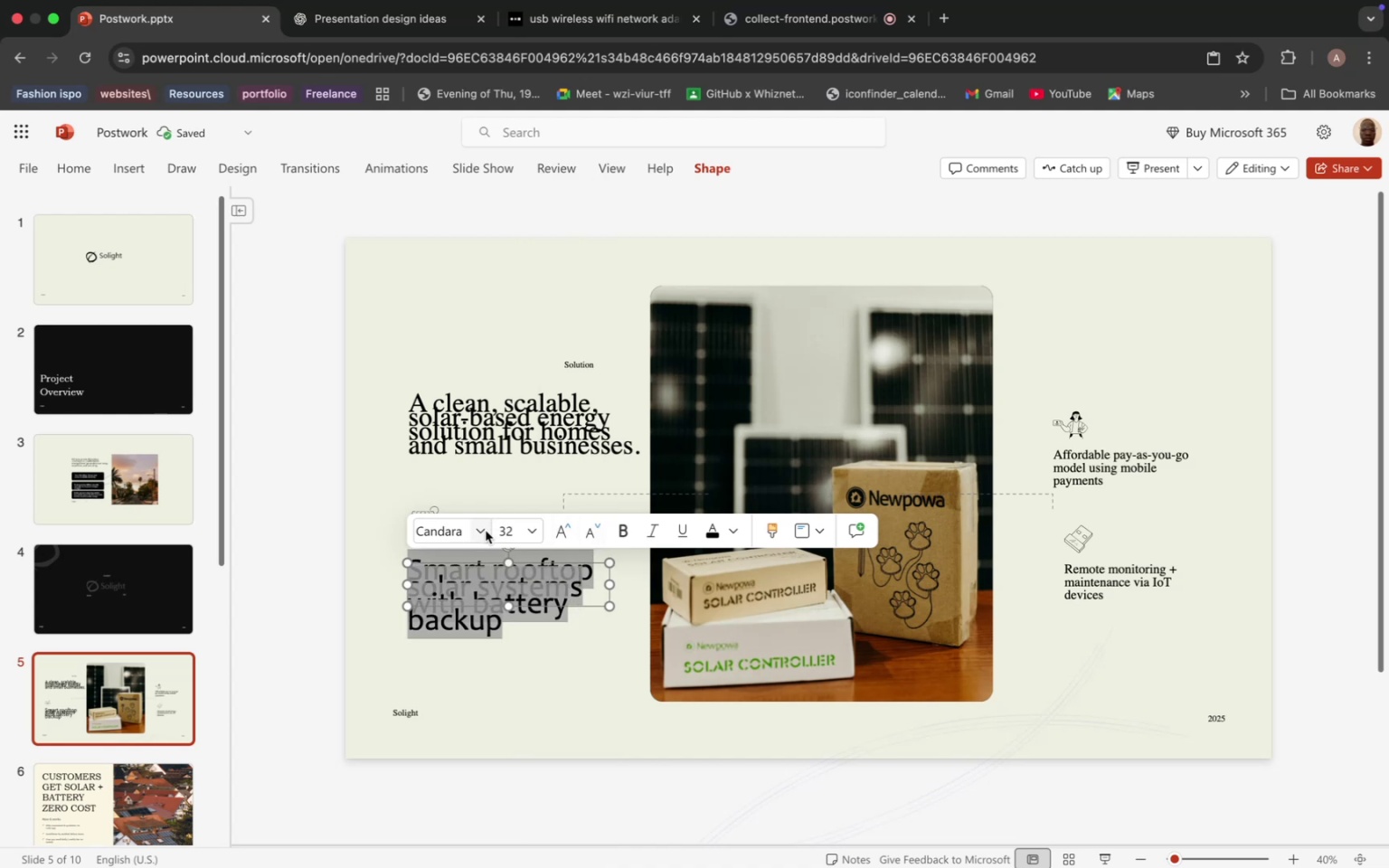 
wait(6.32)
 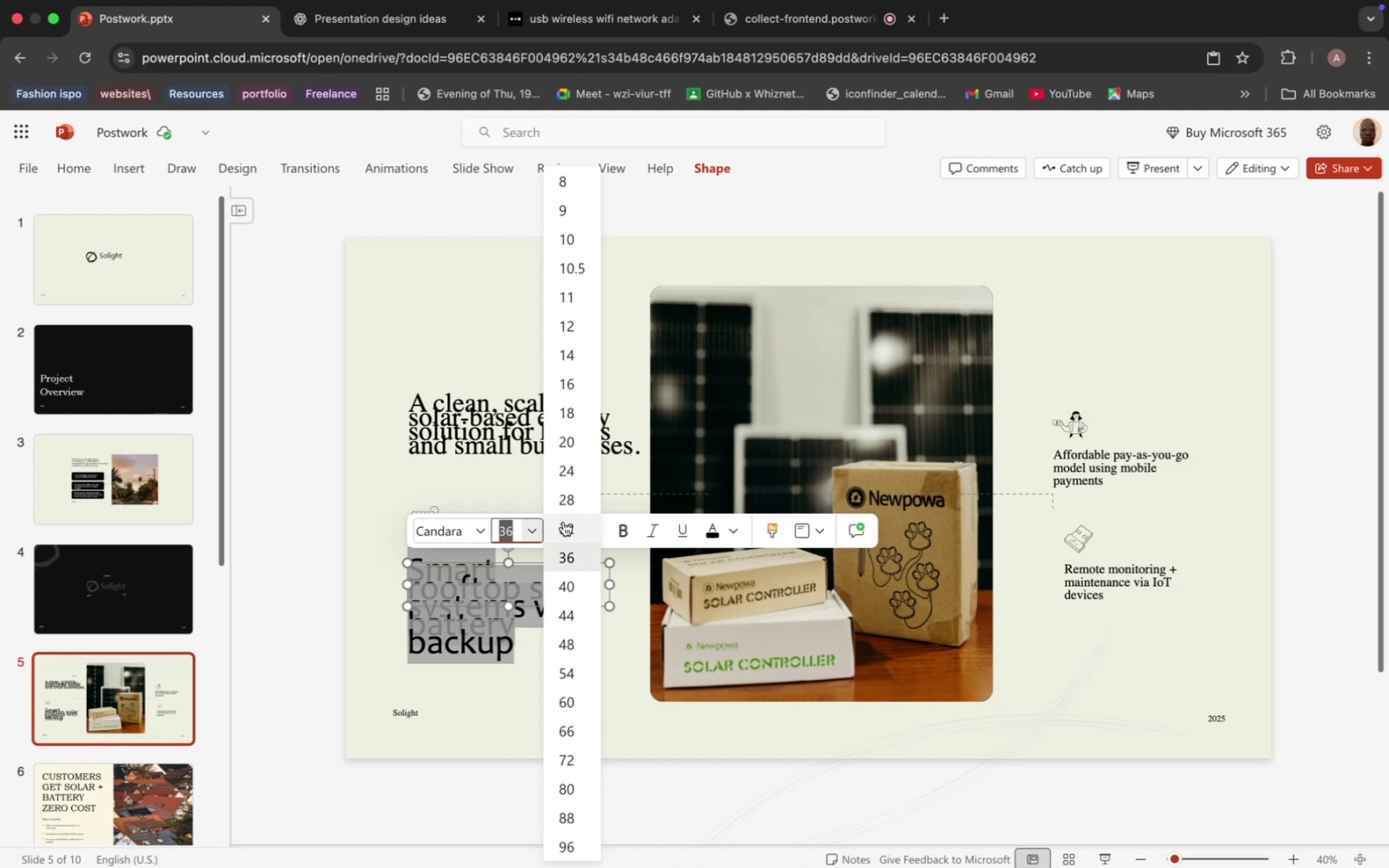 
left_click([526, 535])
 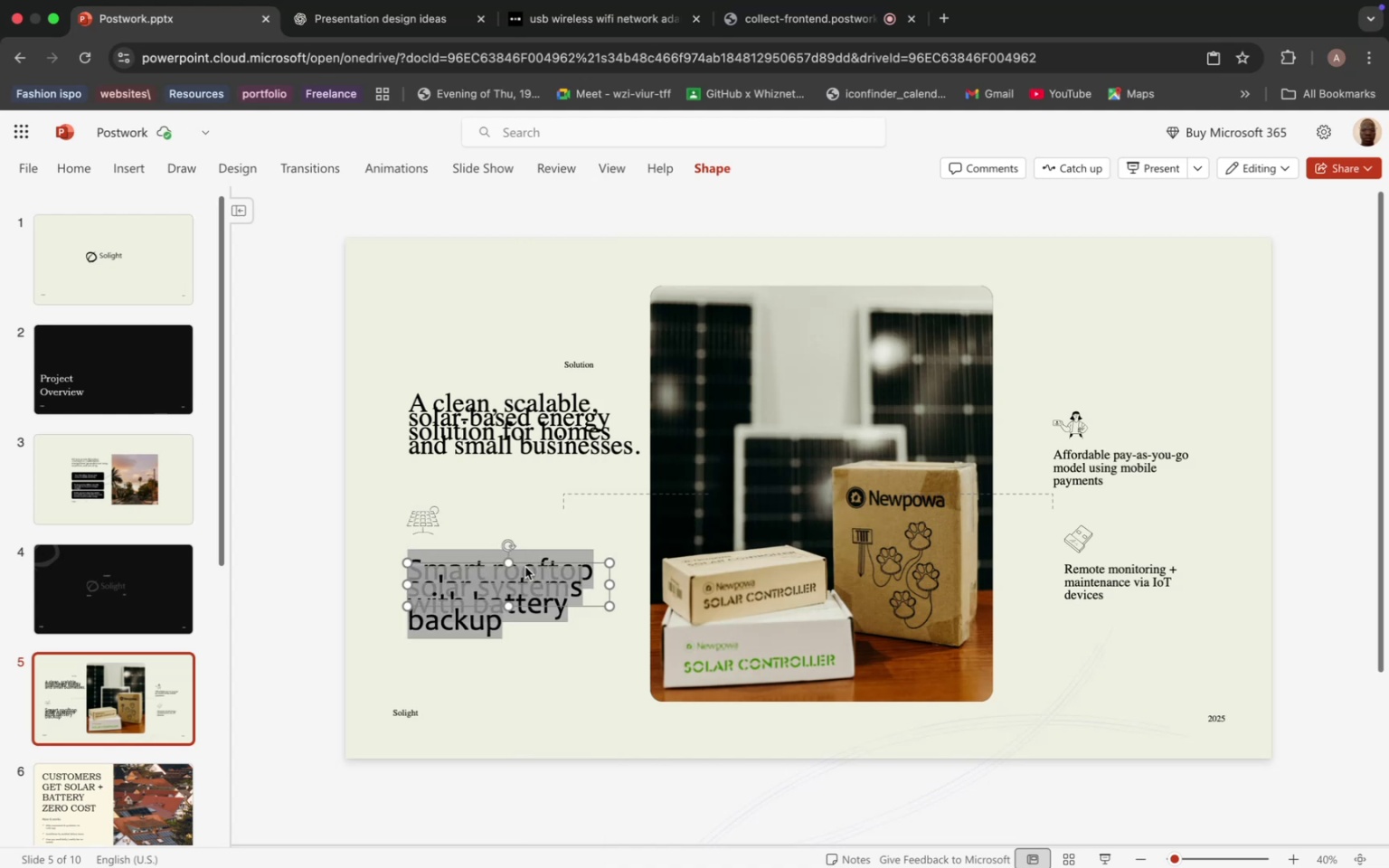 
left_click([525, 567])
 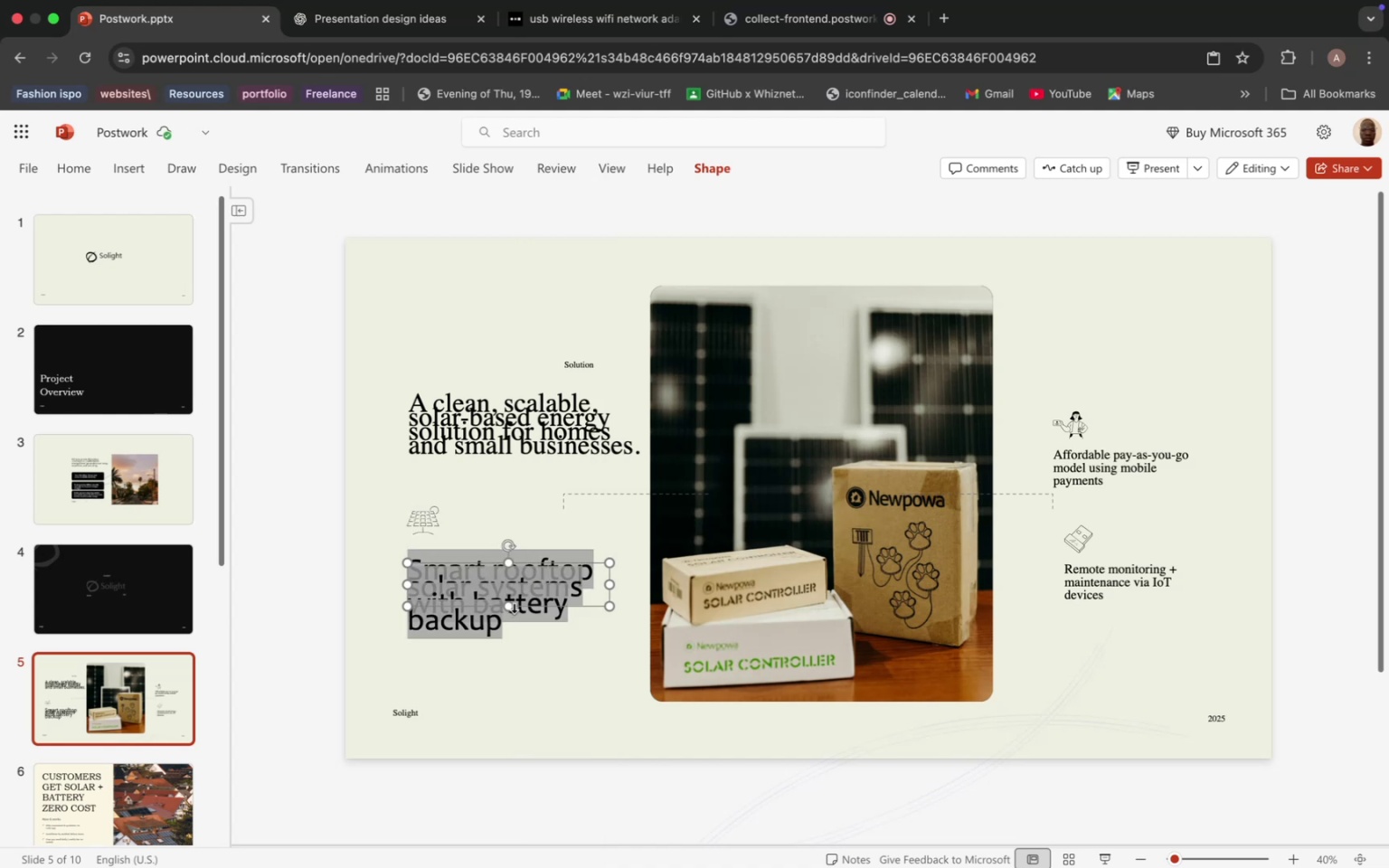 
left_click_drag(start_coordinate=[514, 607], to_coordinate=[509, 633])
 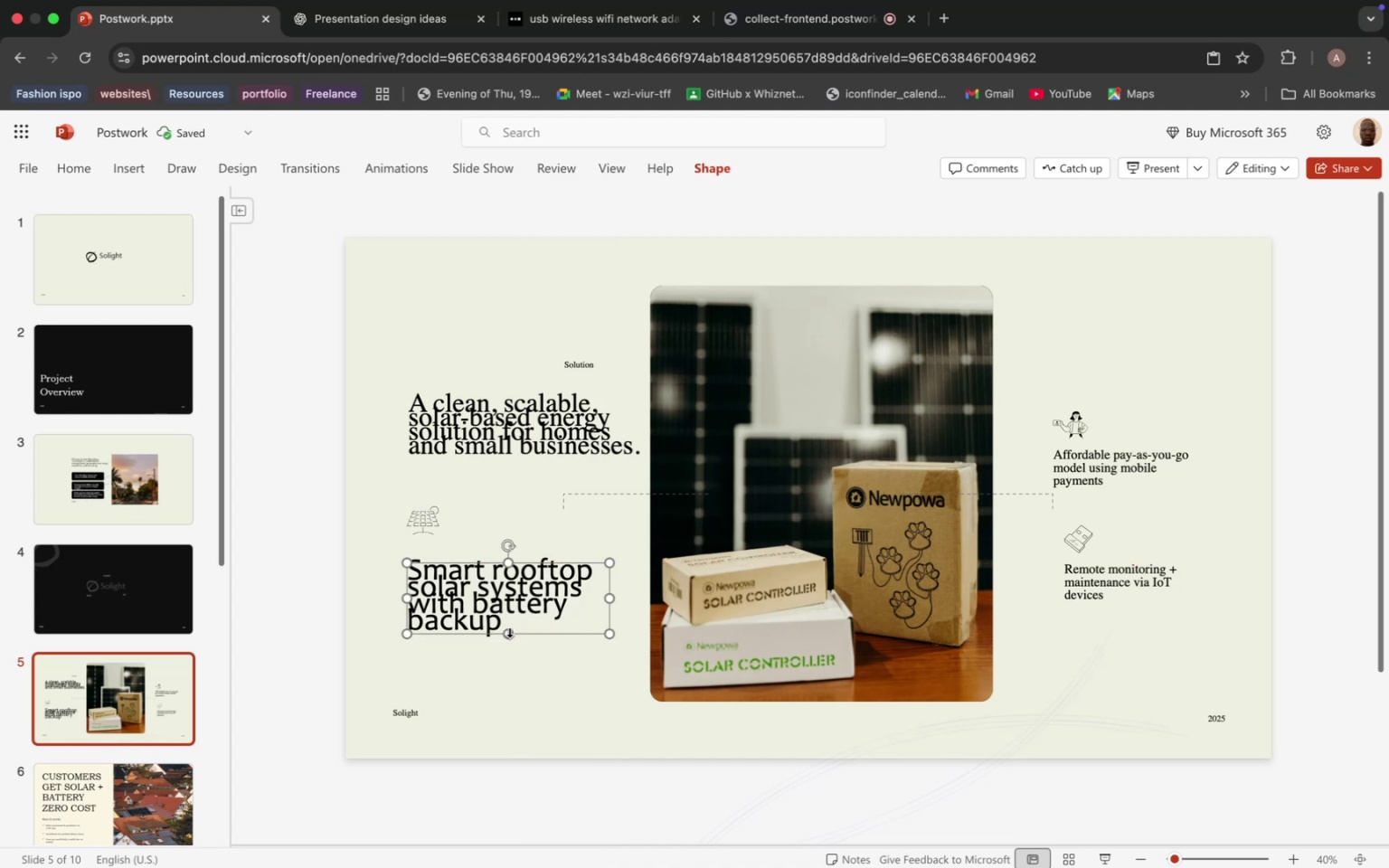 
left_click_drag(start_coordinate=[509, 631], to_coordinate=[509, 637])
 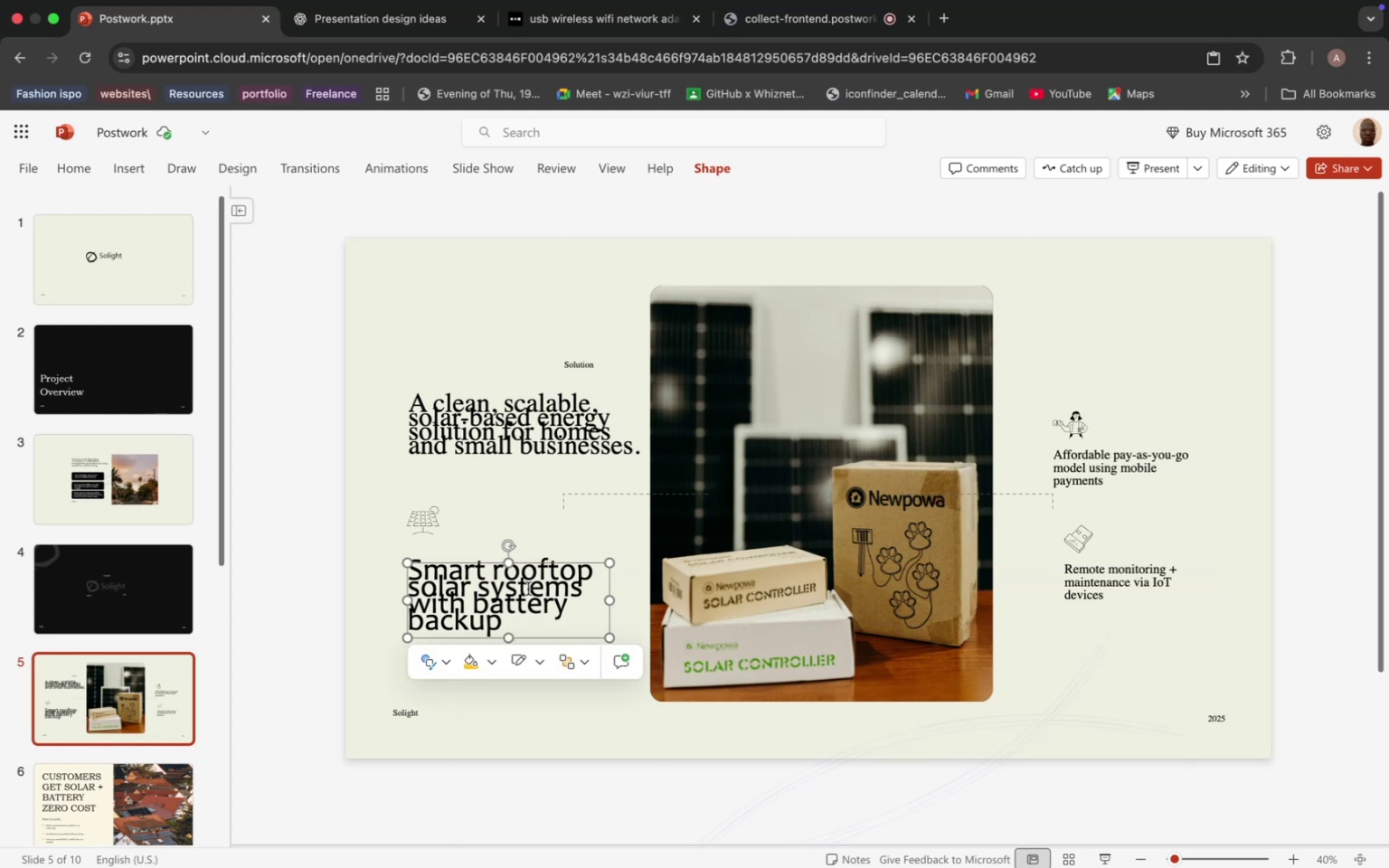 
wait(5.58)
 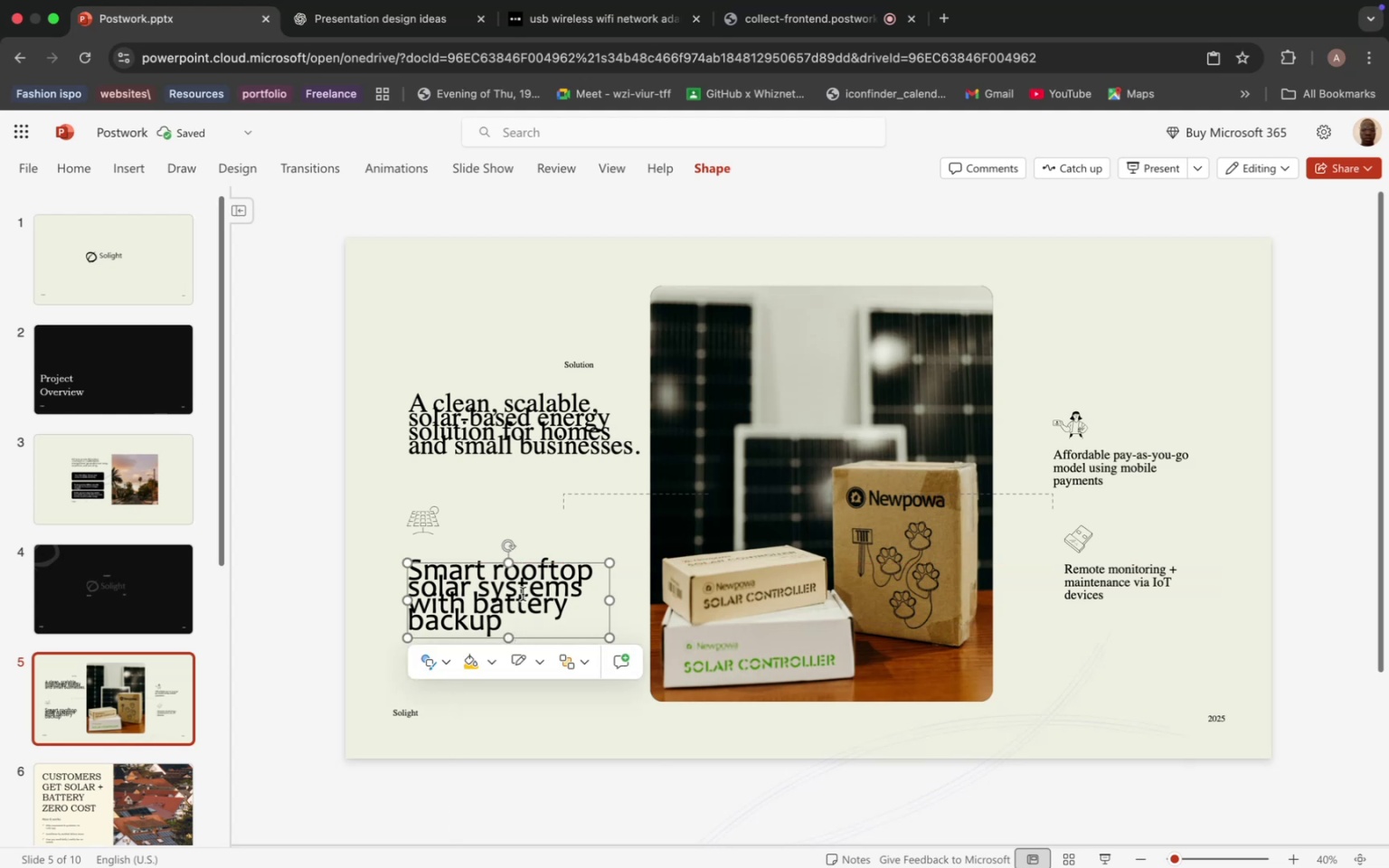 
left_click_drag(start_coordinate=[506, 626], to_coordinate=[407, 573])
 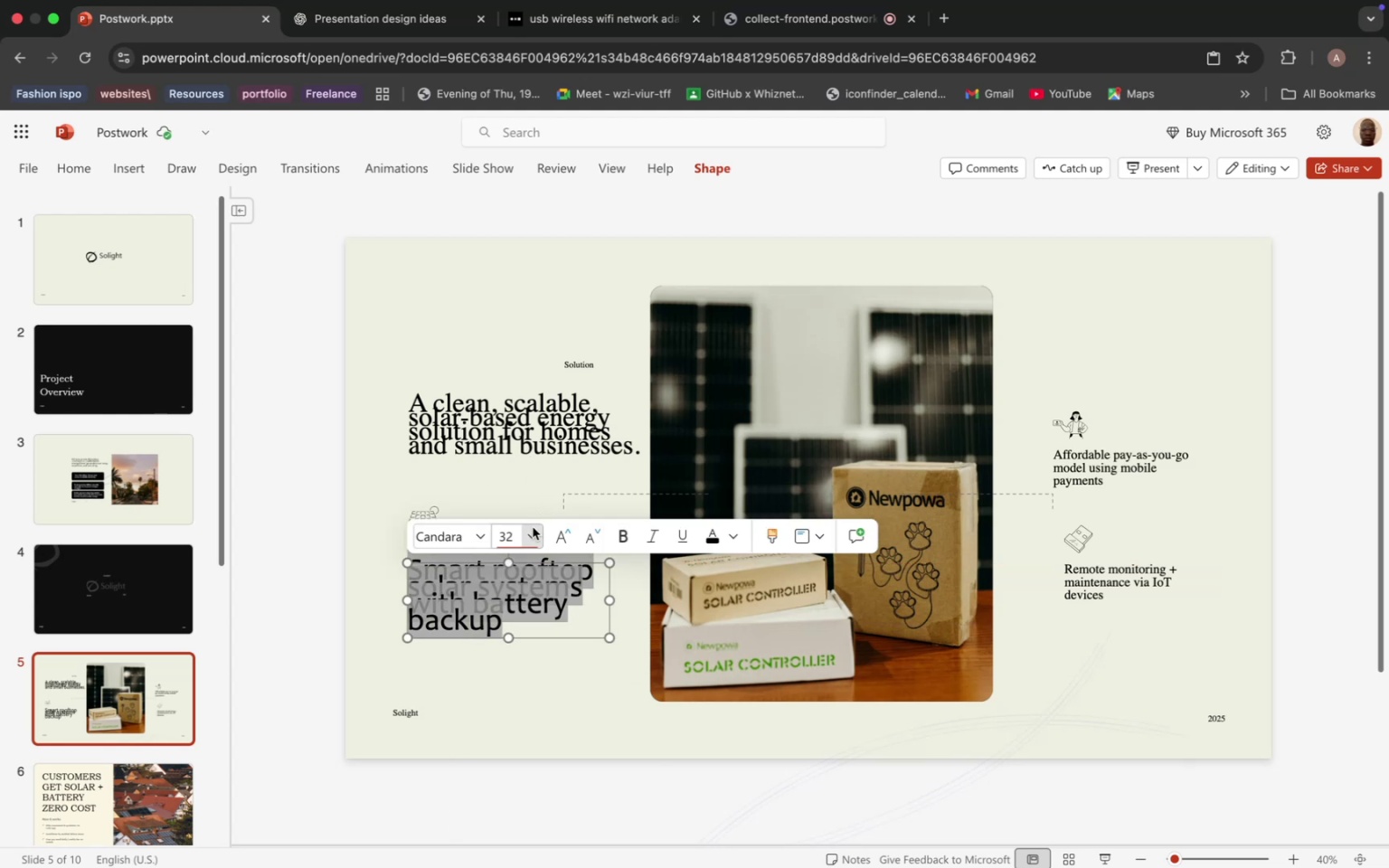 
left_click([532, 527])
 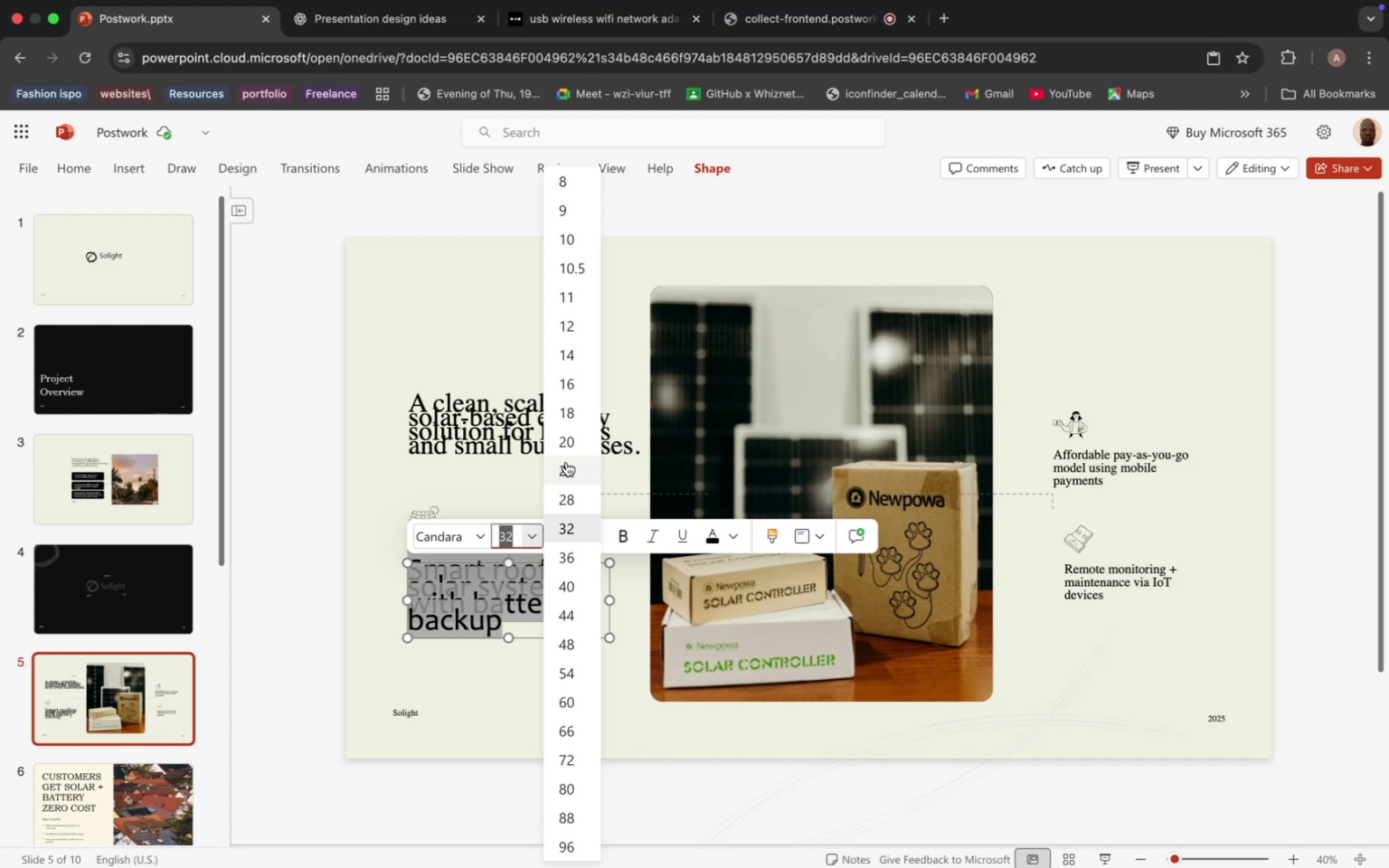 
left_click([566, 462])
 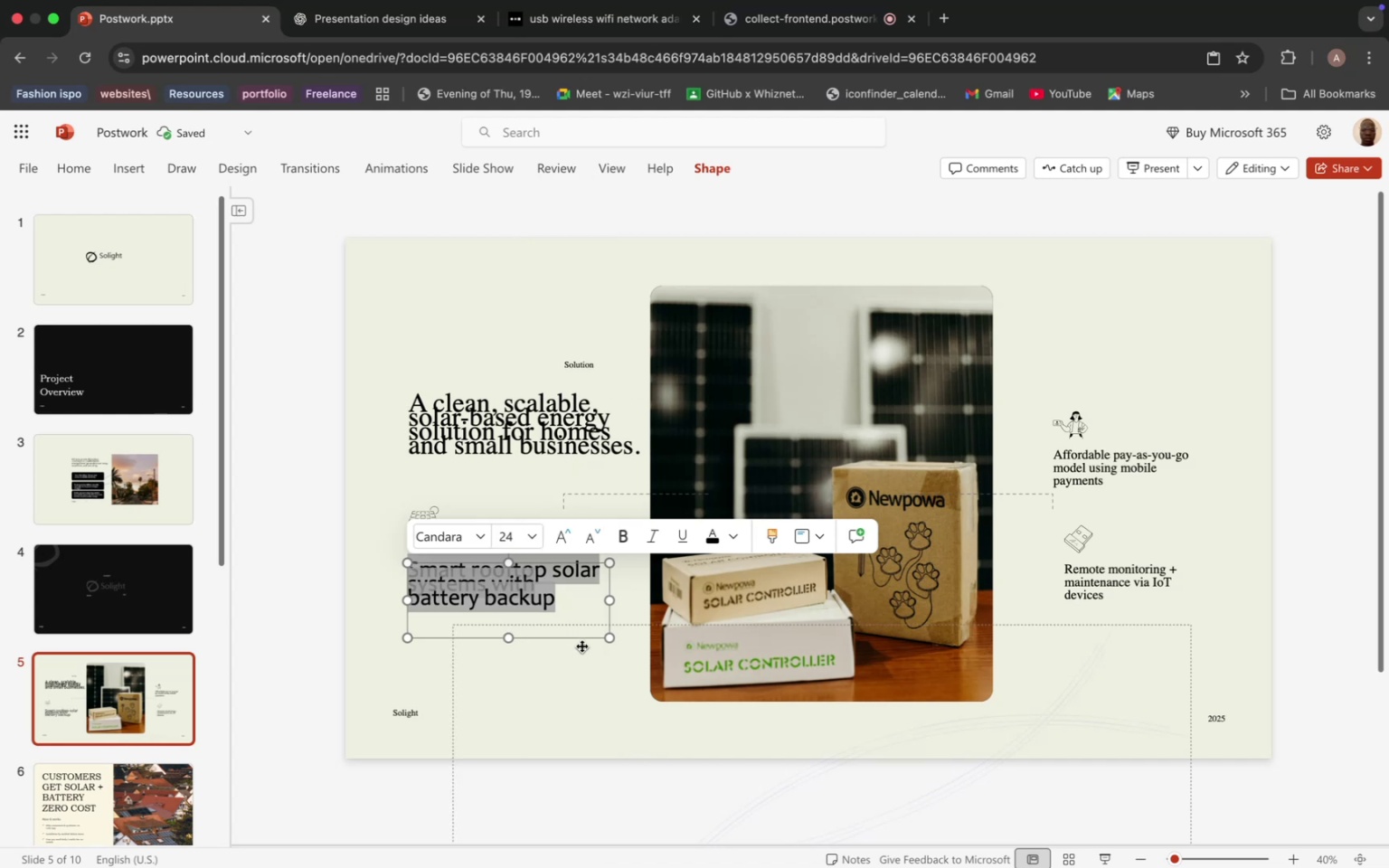 
left_click([581, 646])
 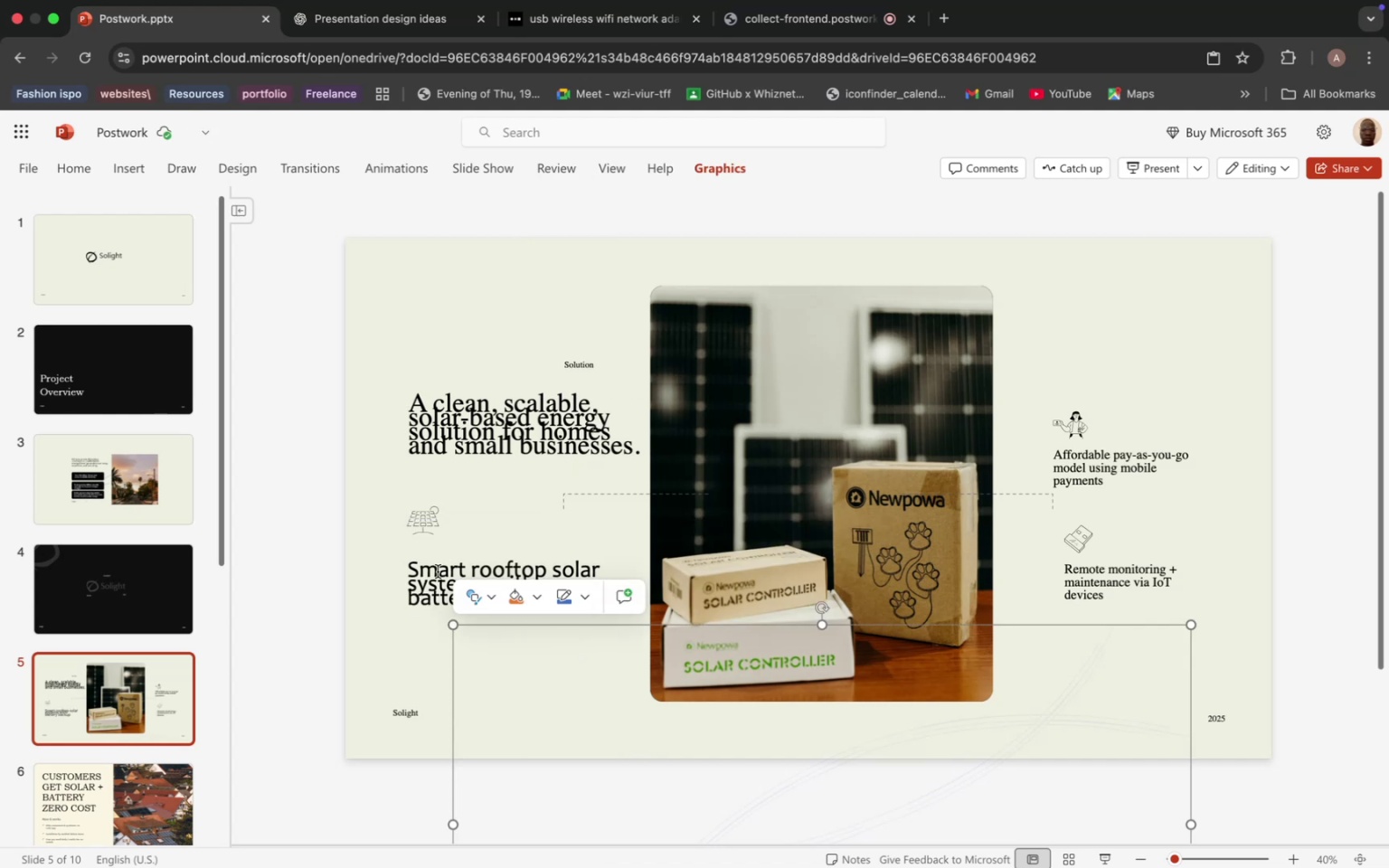 
left_click([433, 575])
 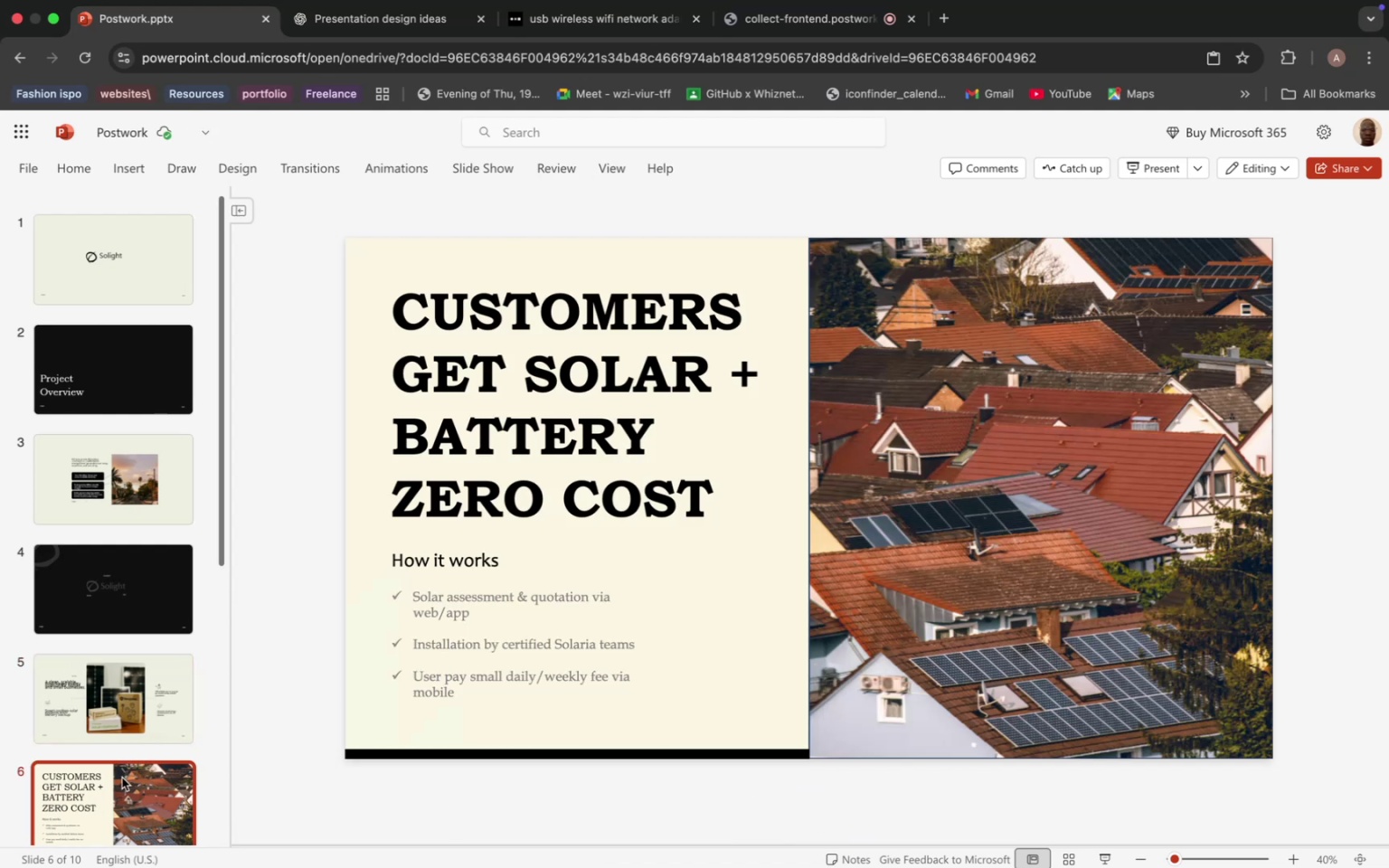 
left_click([446, 561])
 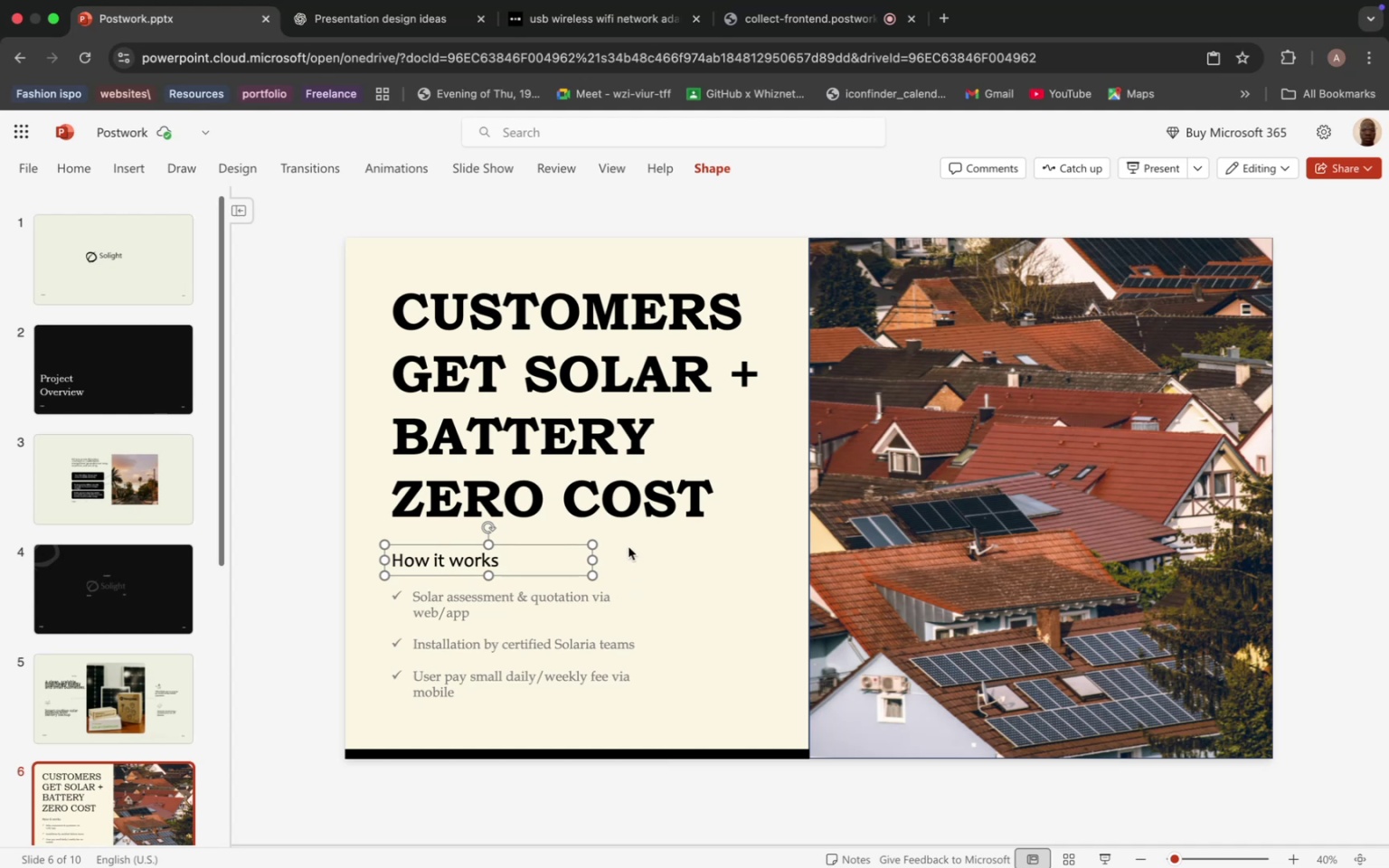 
key(Meta+C)
 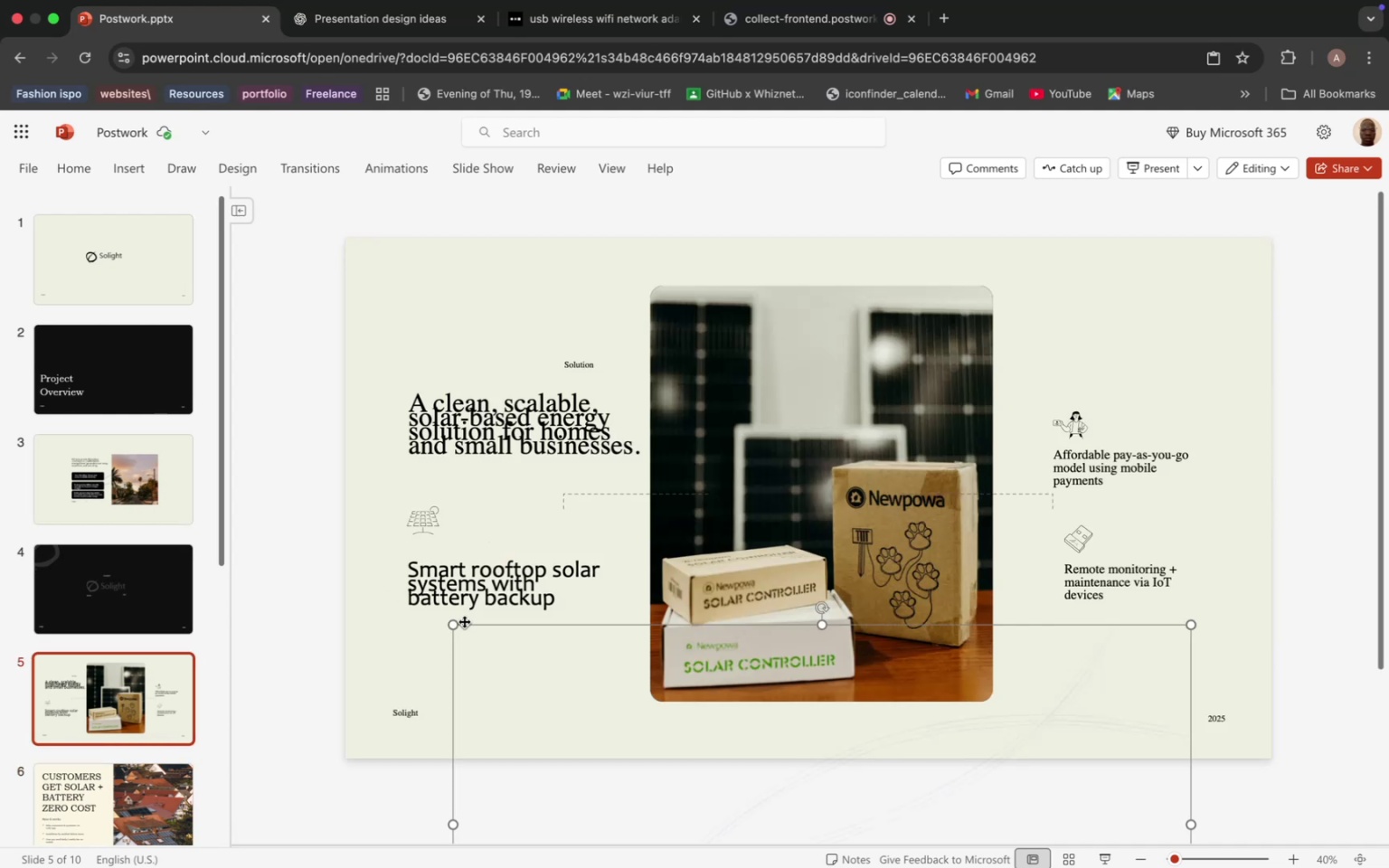 
left_click([405, 620])
 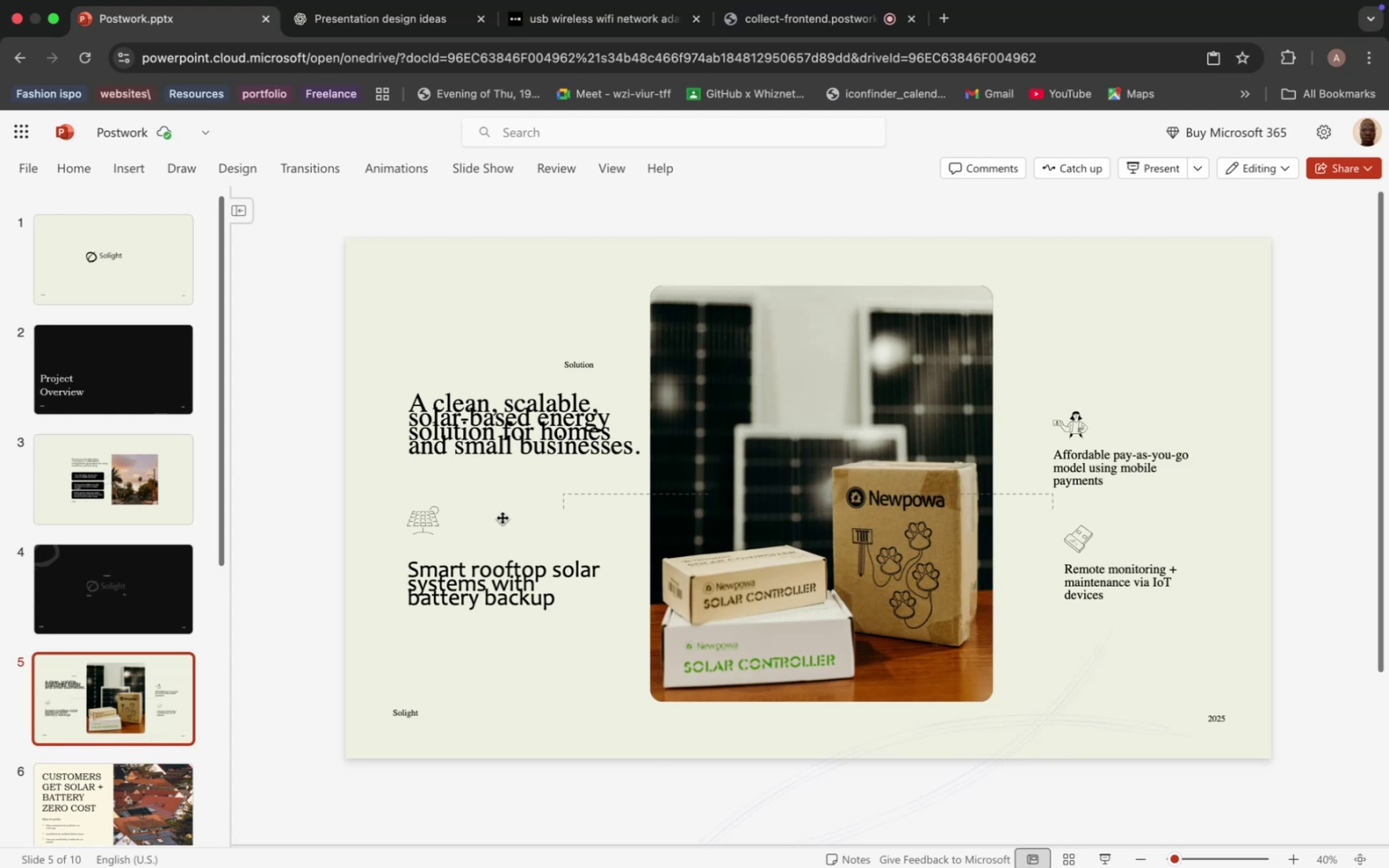 
left_click([508, 532])
 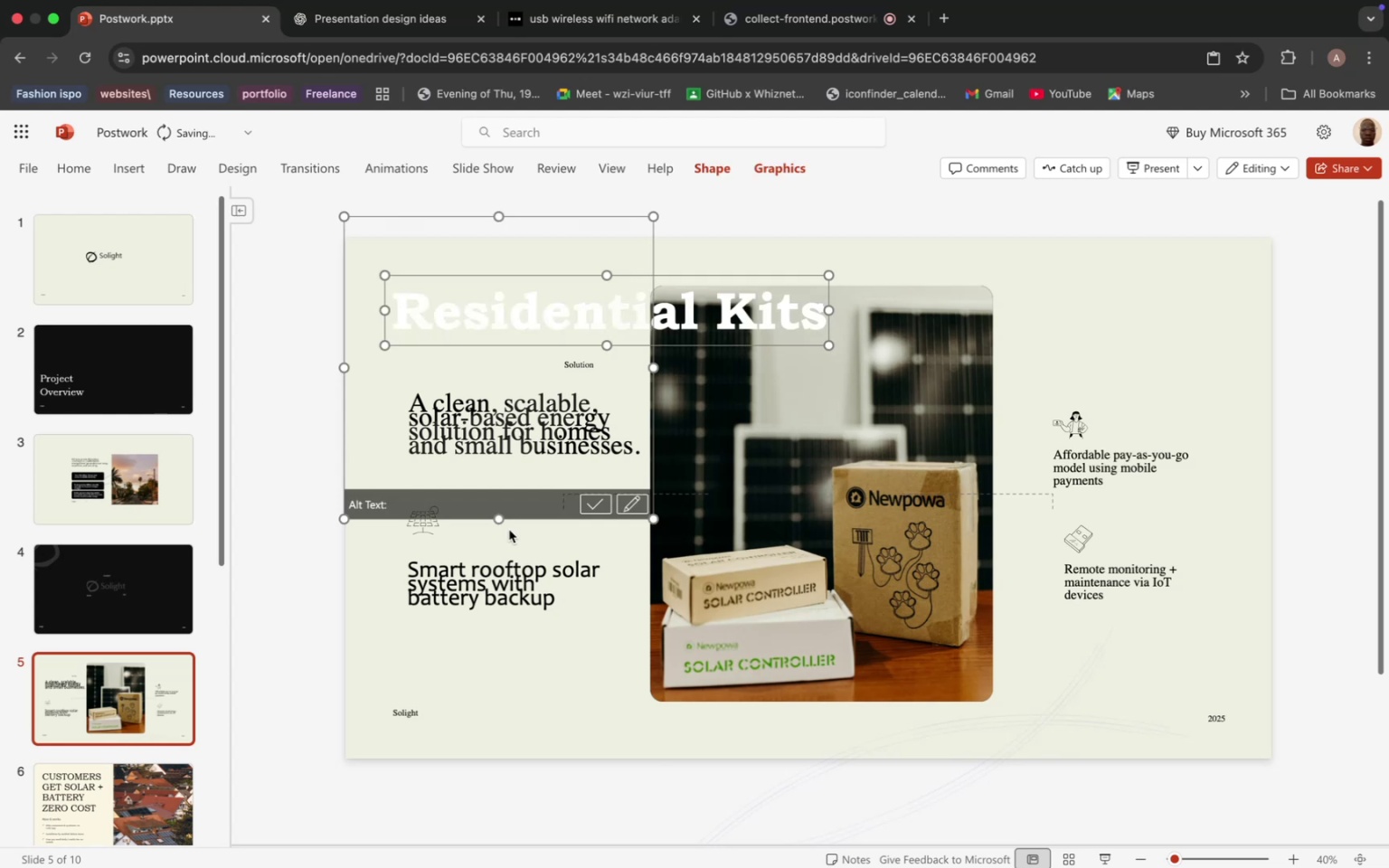 
hold_key(key=CommandLeft, duration=1.08)
 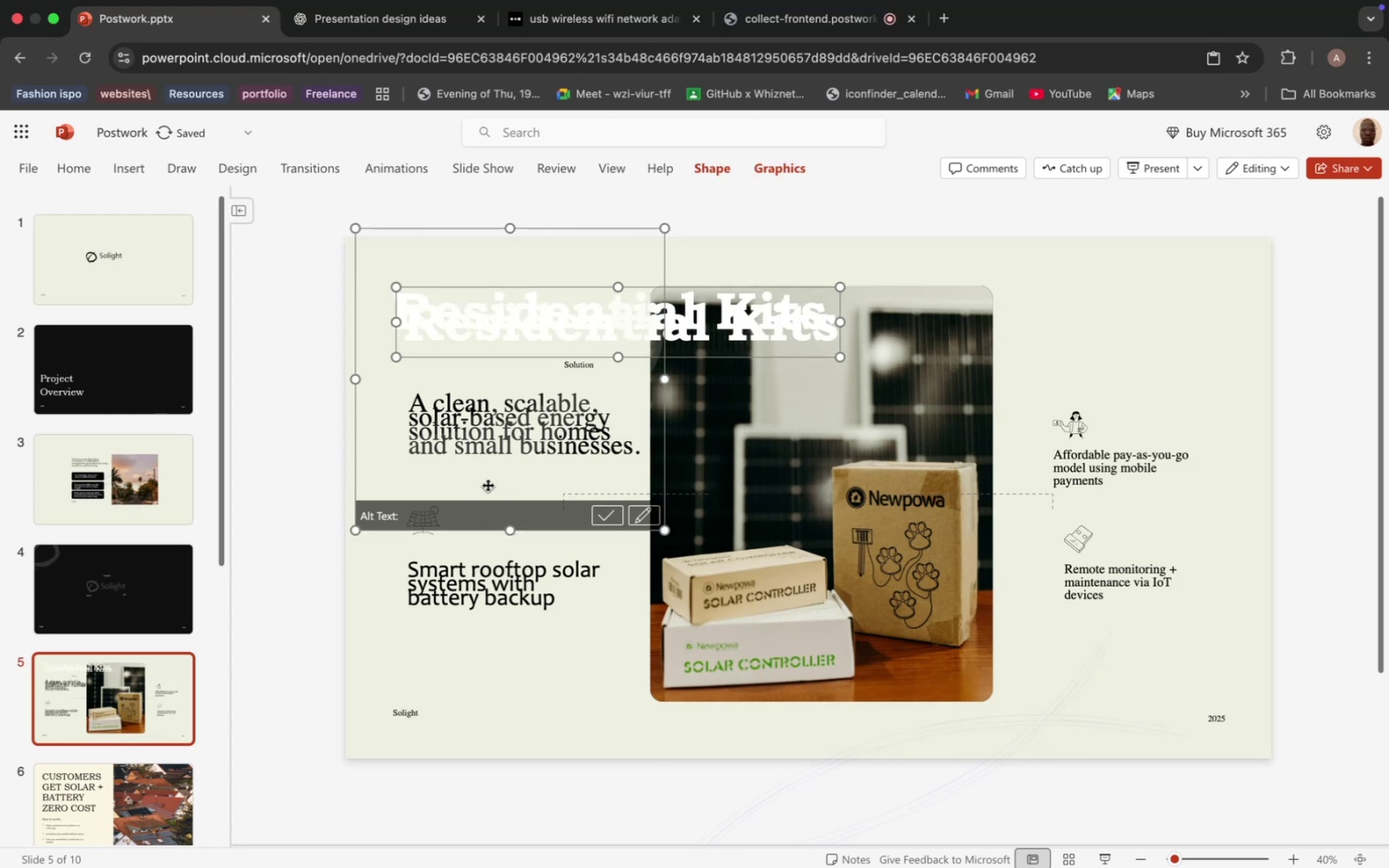 
hold_key(key=V, duration=0.4)
 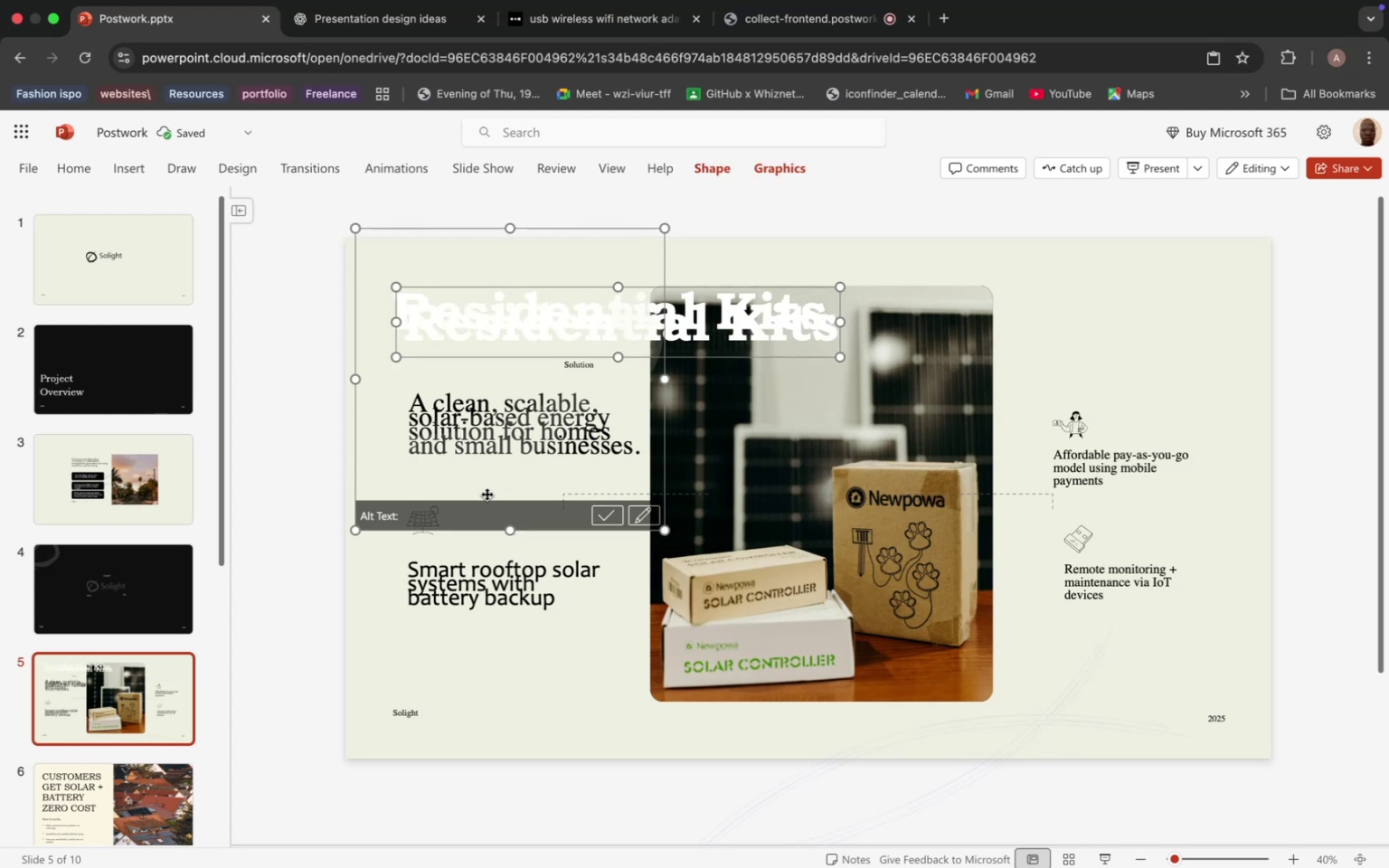 
key(Meta+Z)
 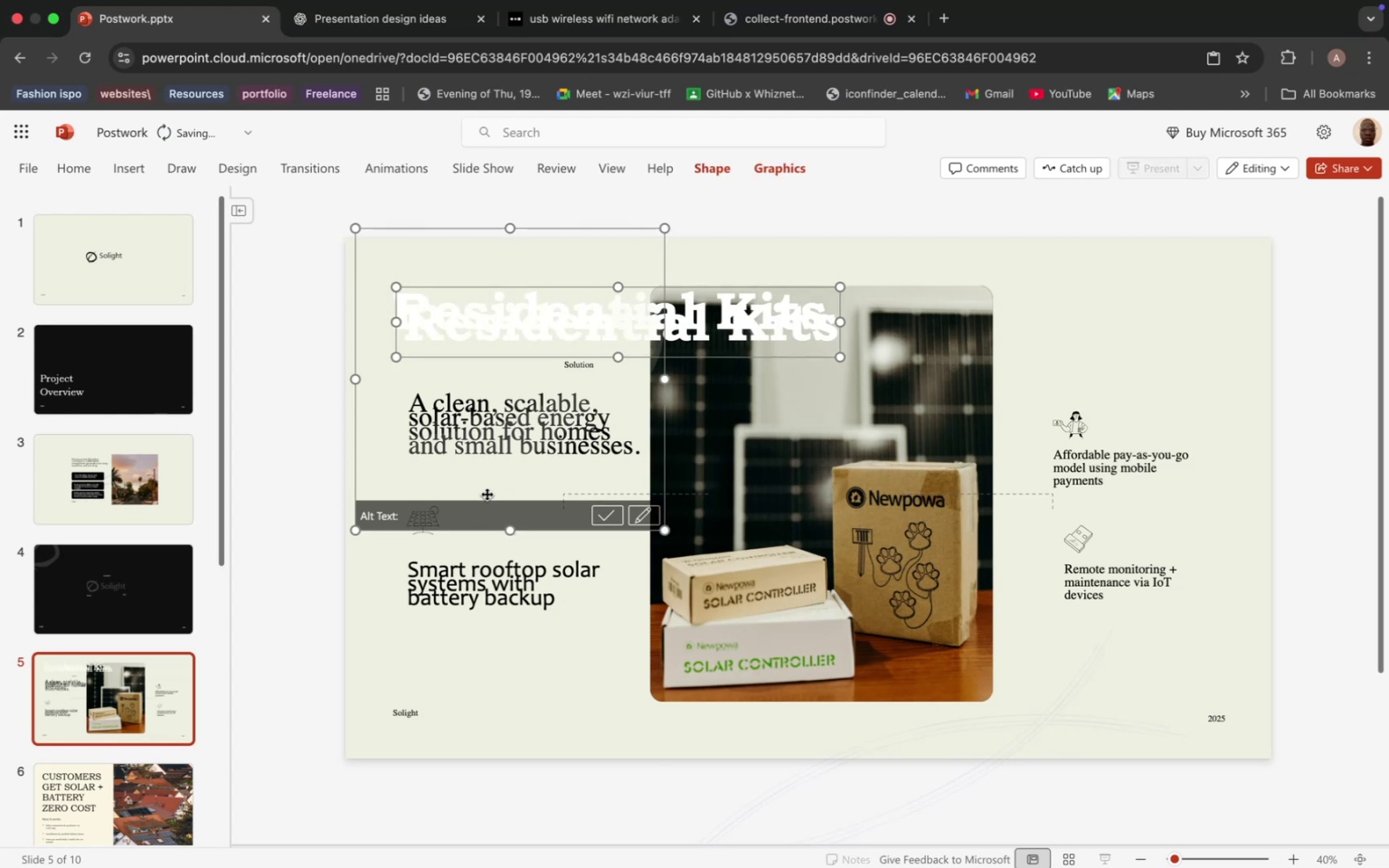 
key(Meta+Z)
 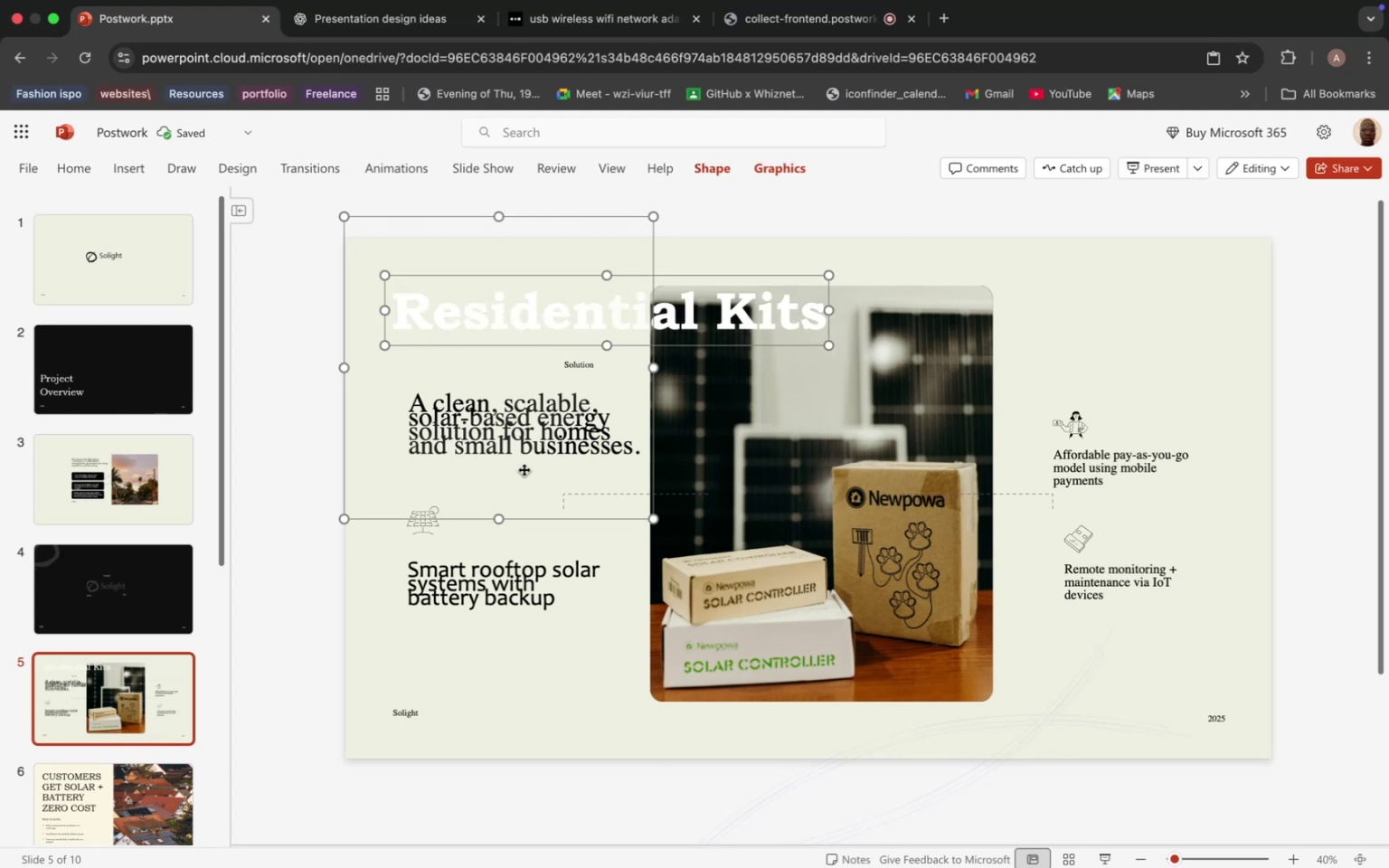 
key(Meta+Z)
 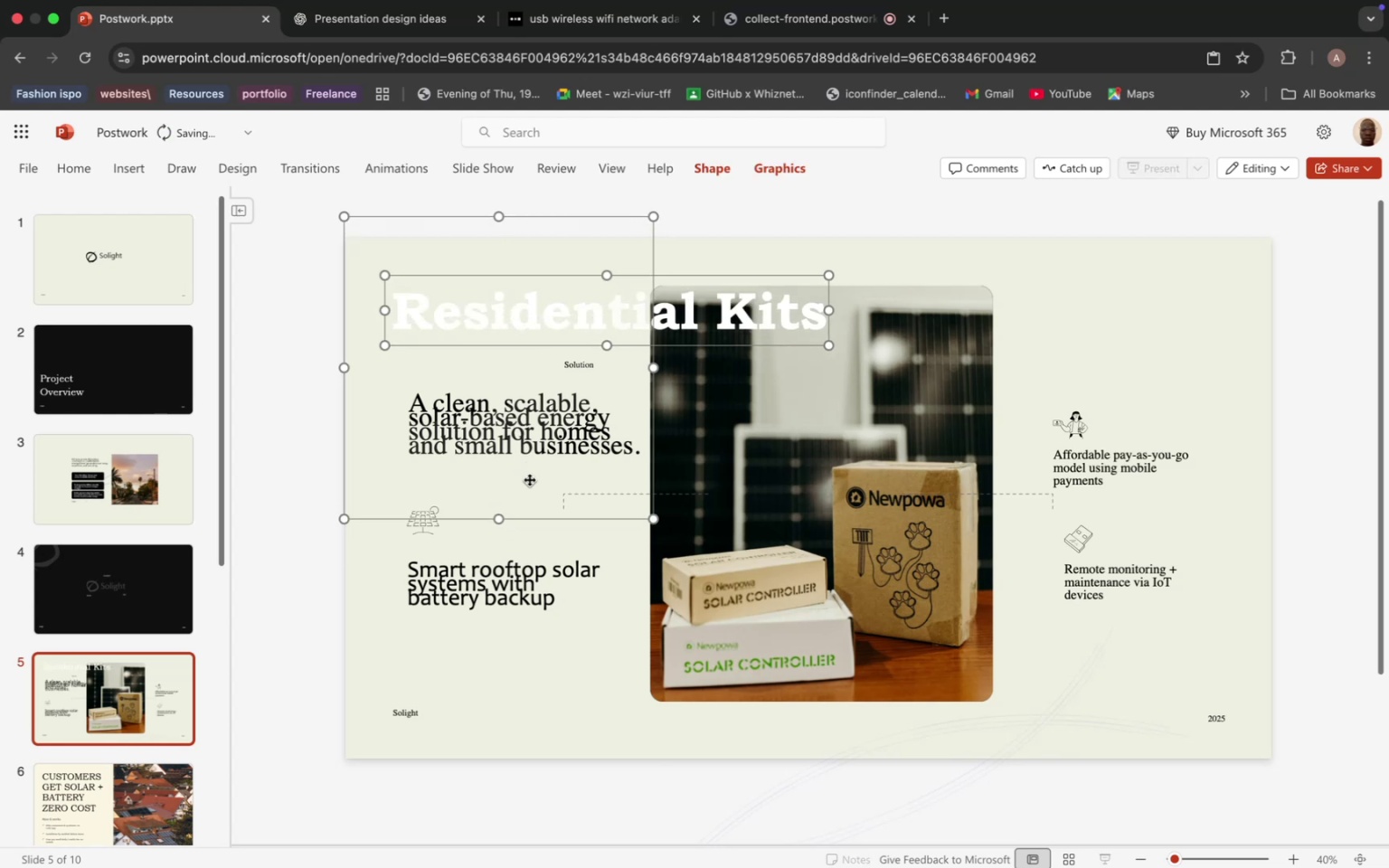 
left_click_drag(start_coordinate=[527, 482], to_coordinate=[514, 479])
 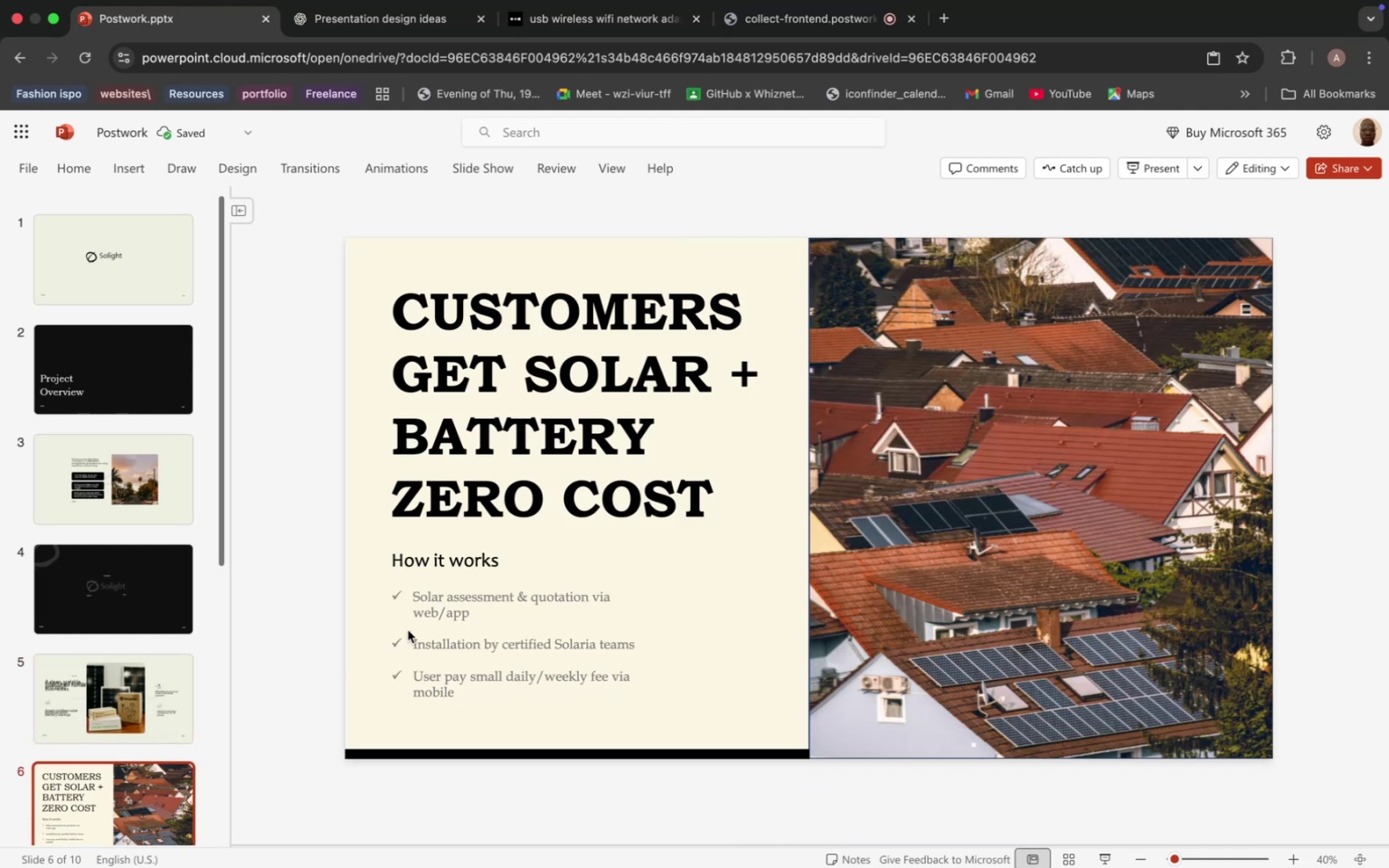 
left_click([467, 565])
 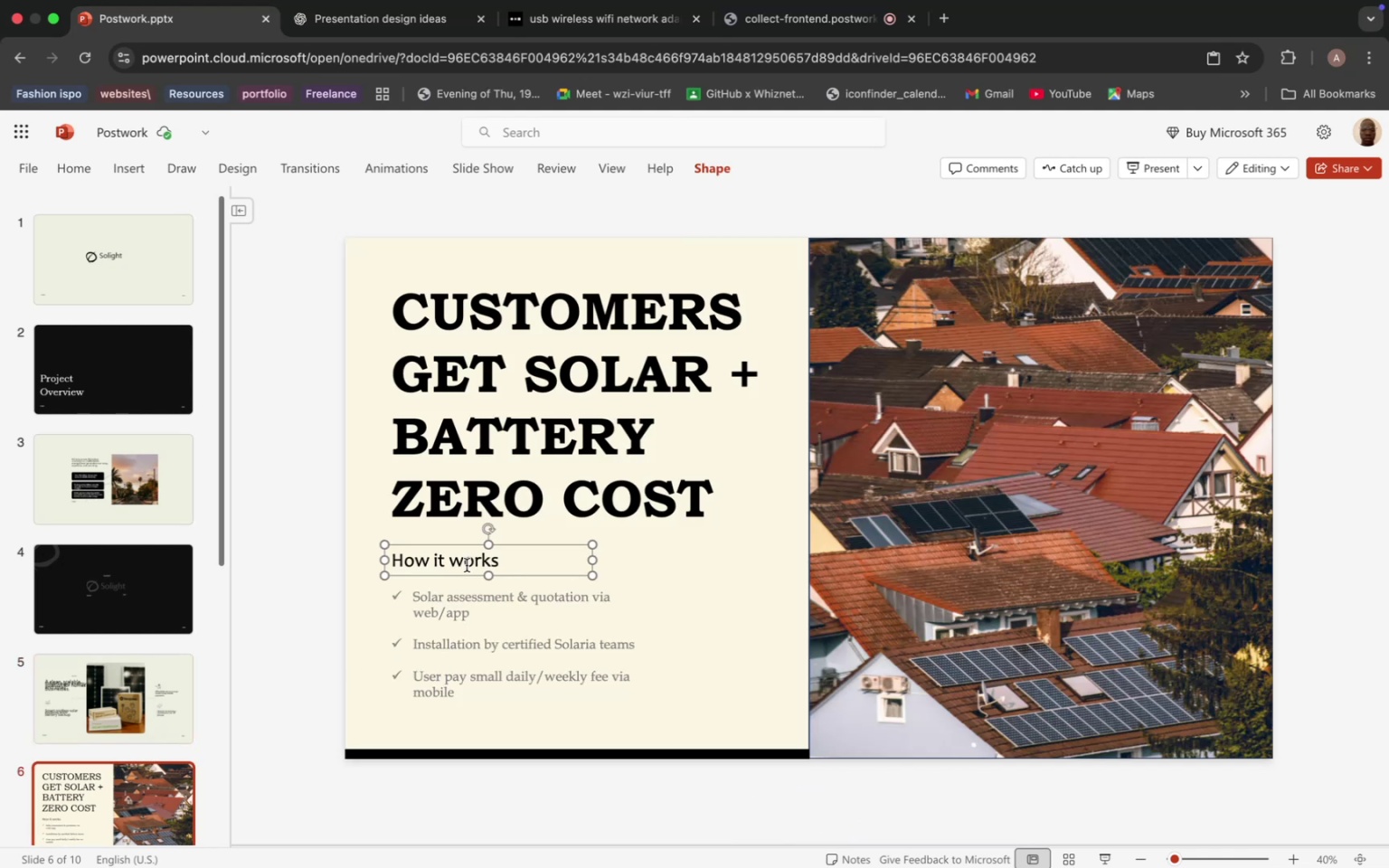 
hold_key(key=CommandLeft, duration=1.05)
 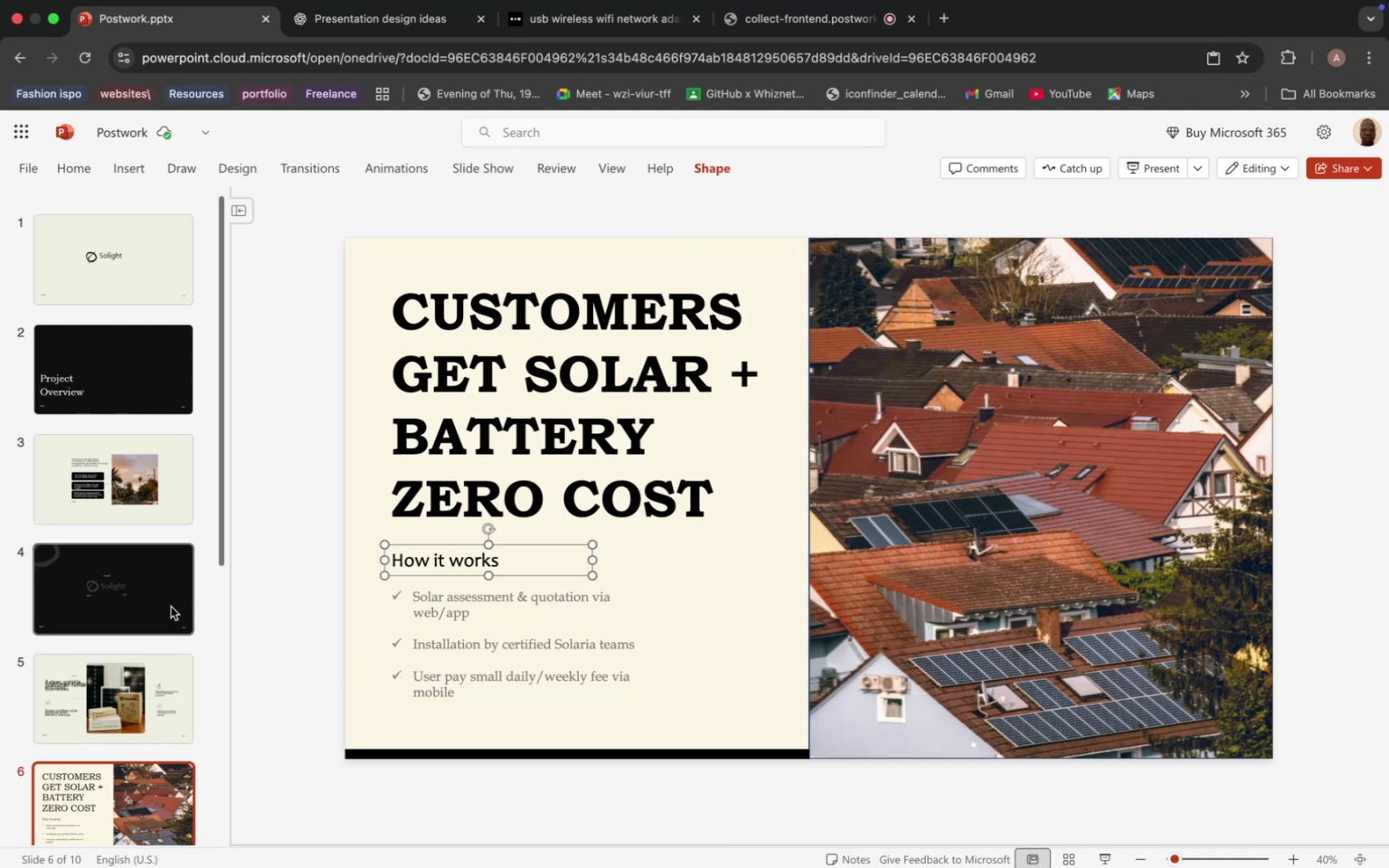 
hold_key(key=C, duration=0.33)
 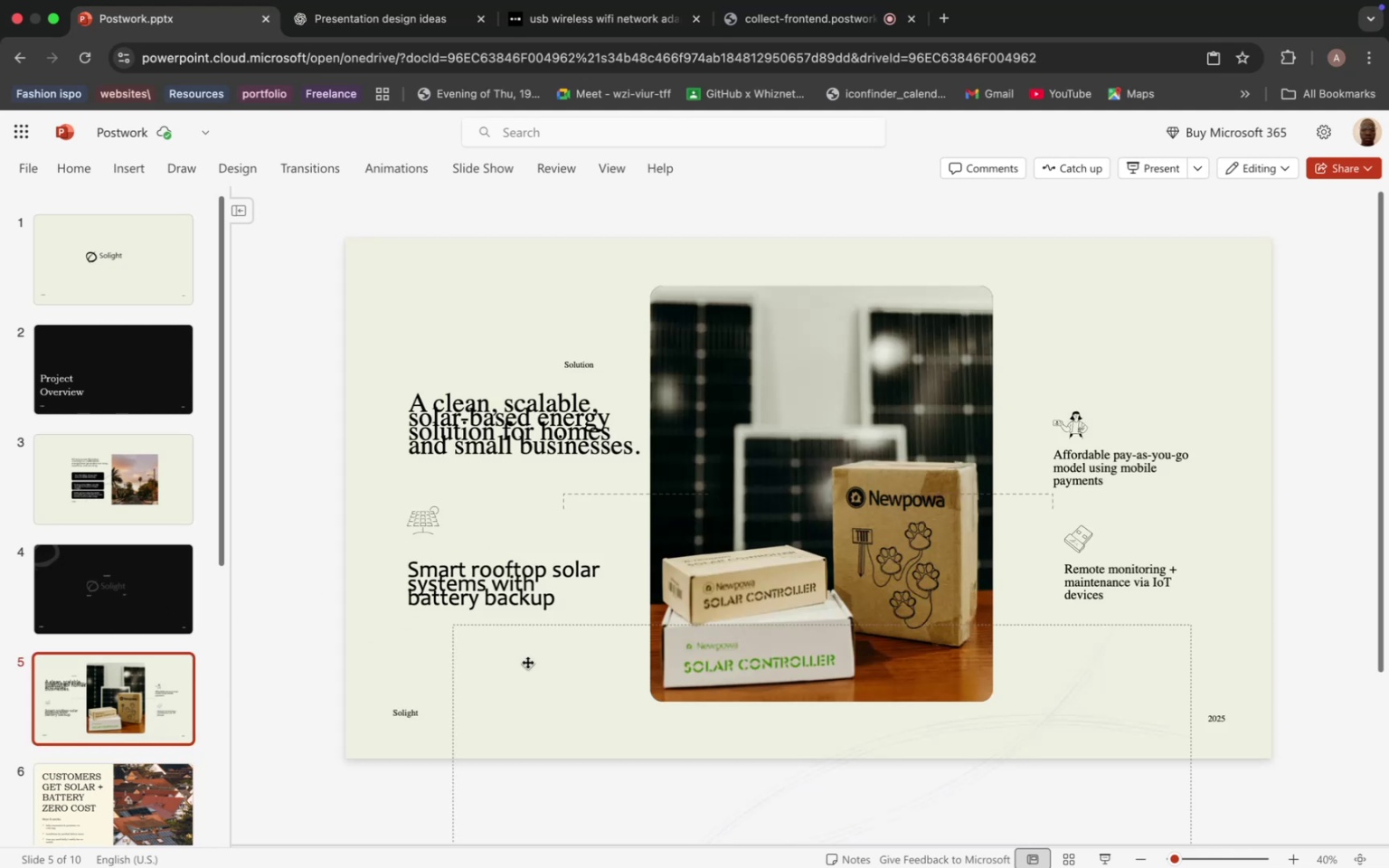 
left_click([525, 664])
 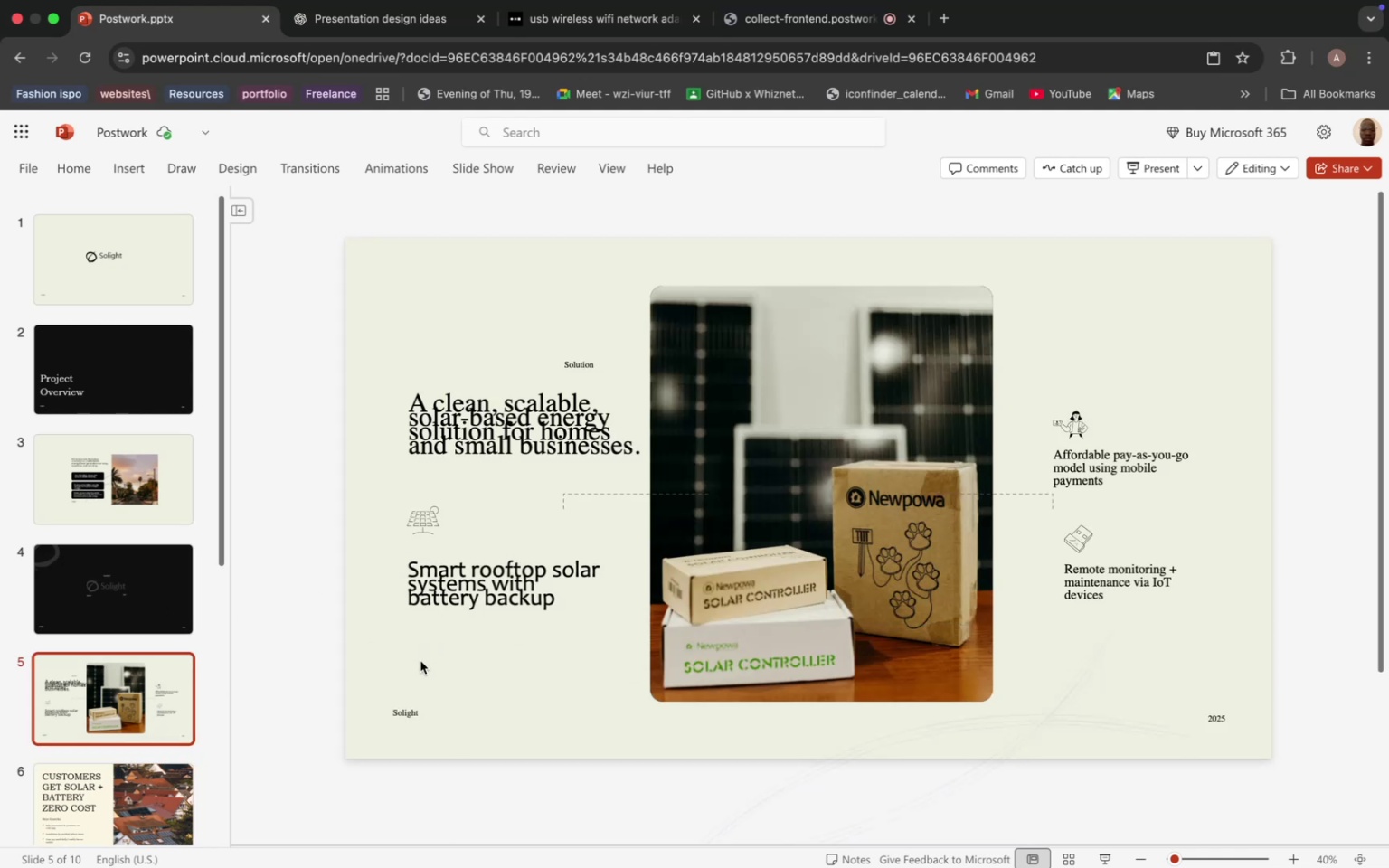 
left_click([420, 661])
 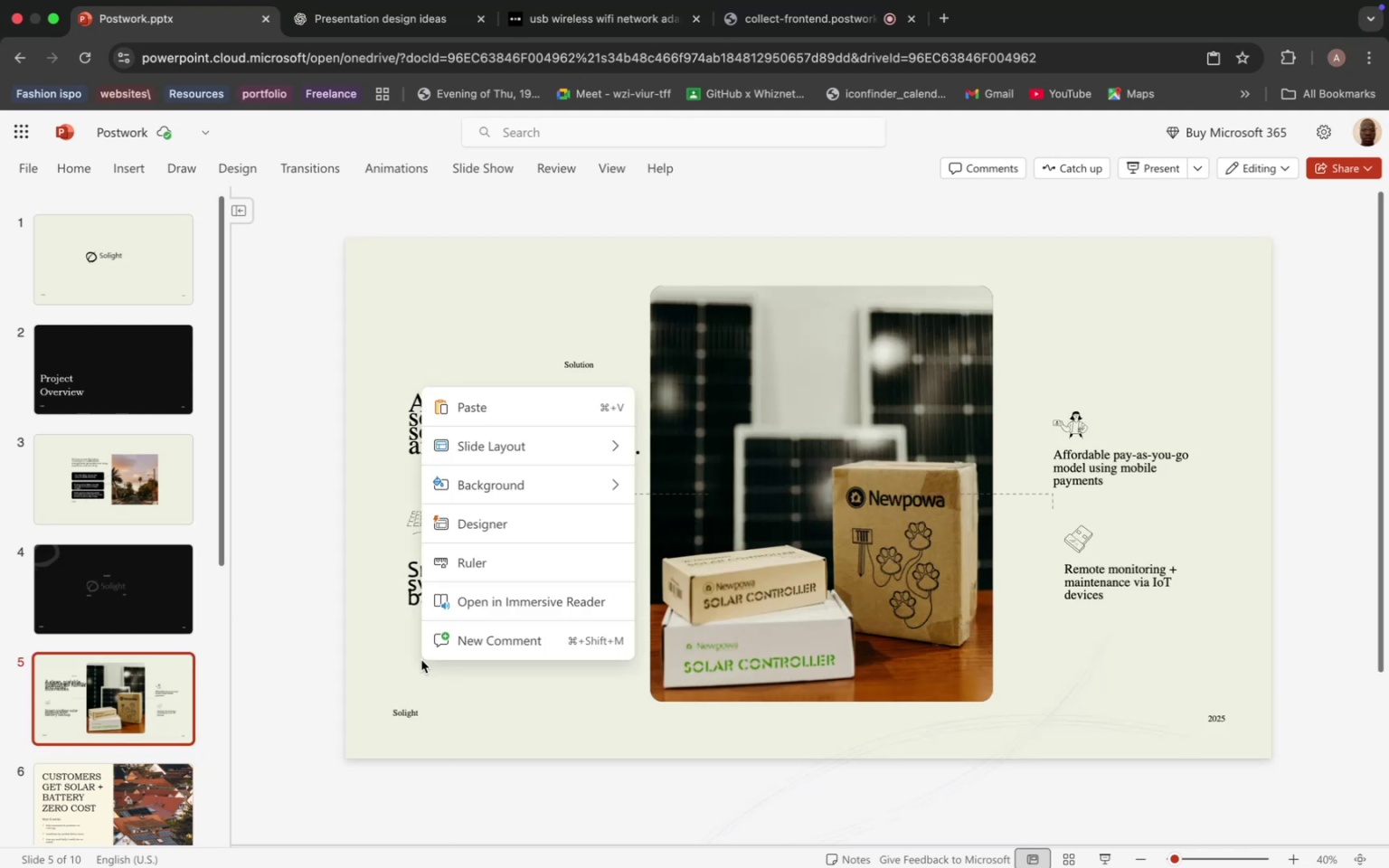 
right_click([421, 660])
 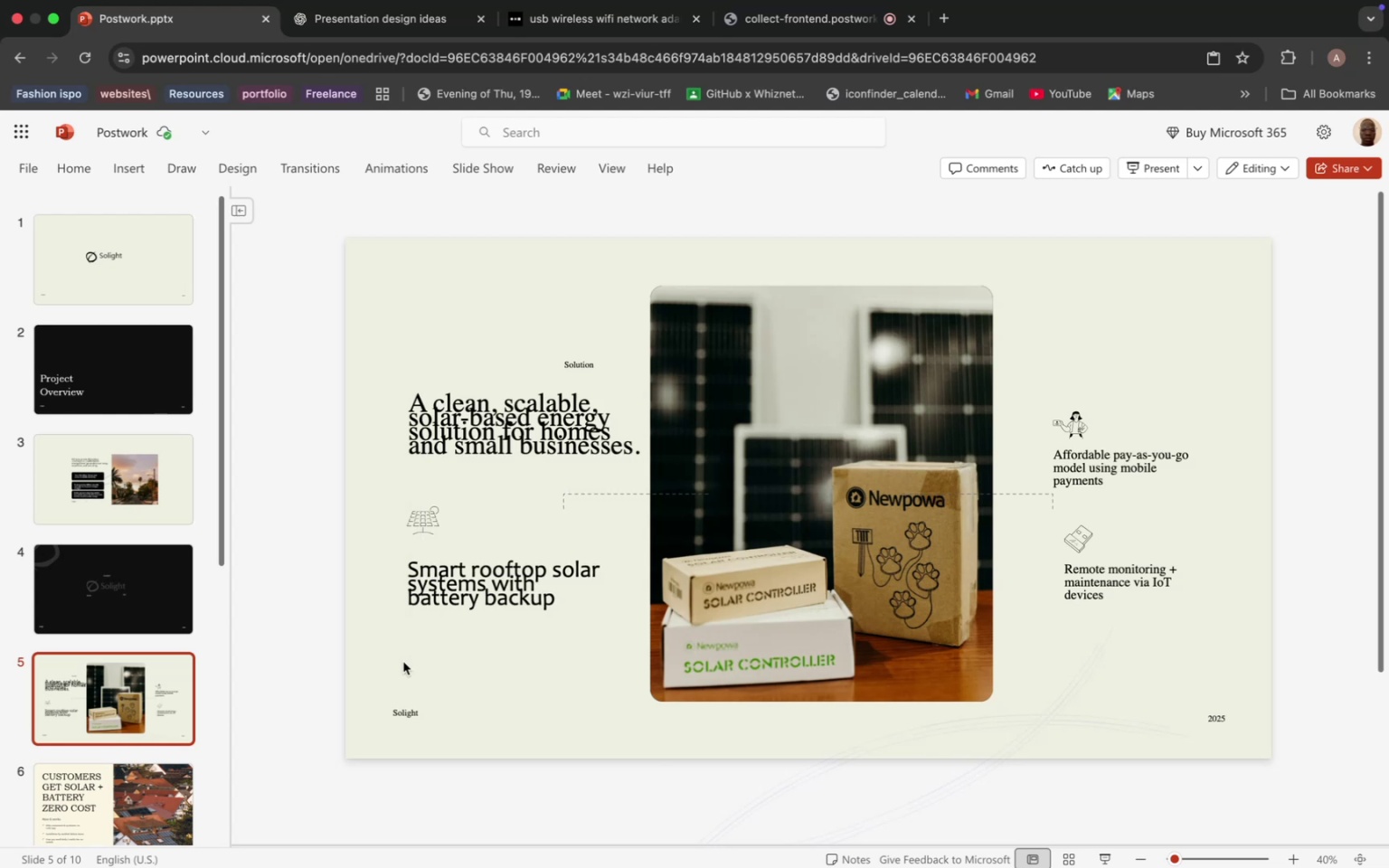 
left_click([403, 662])
 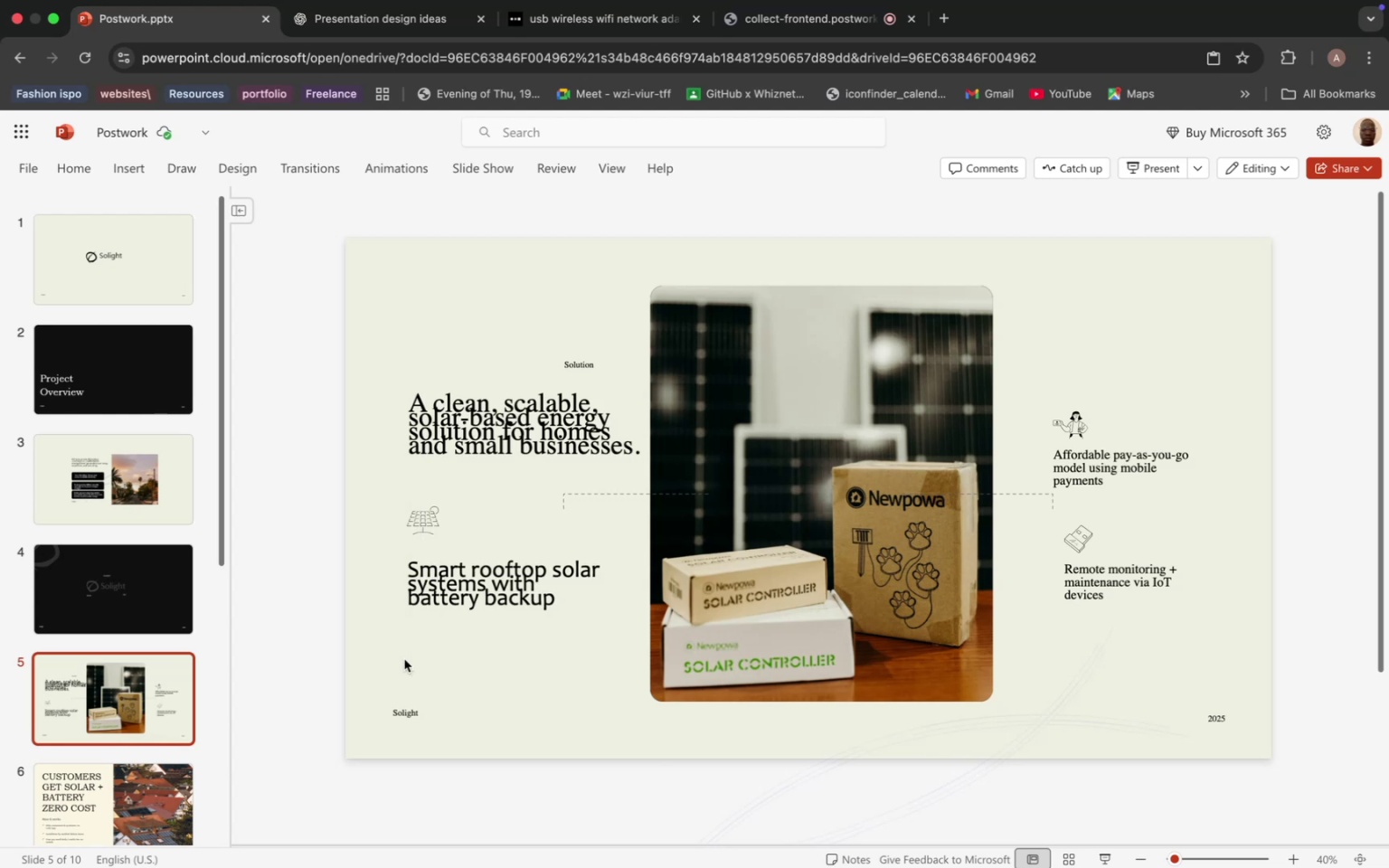 
key(Meta+V)
 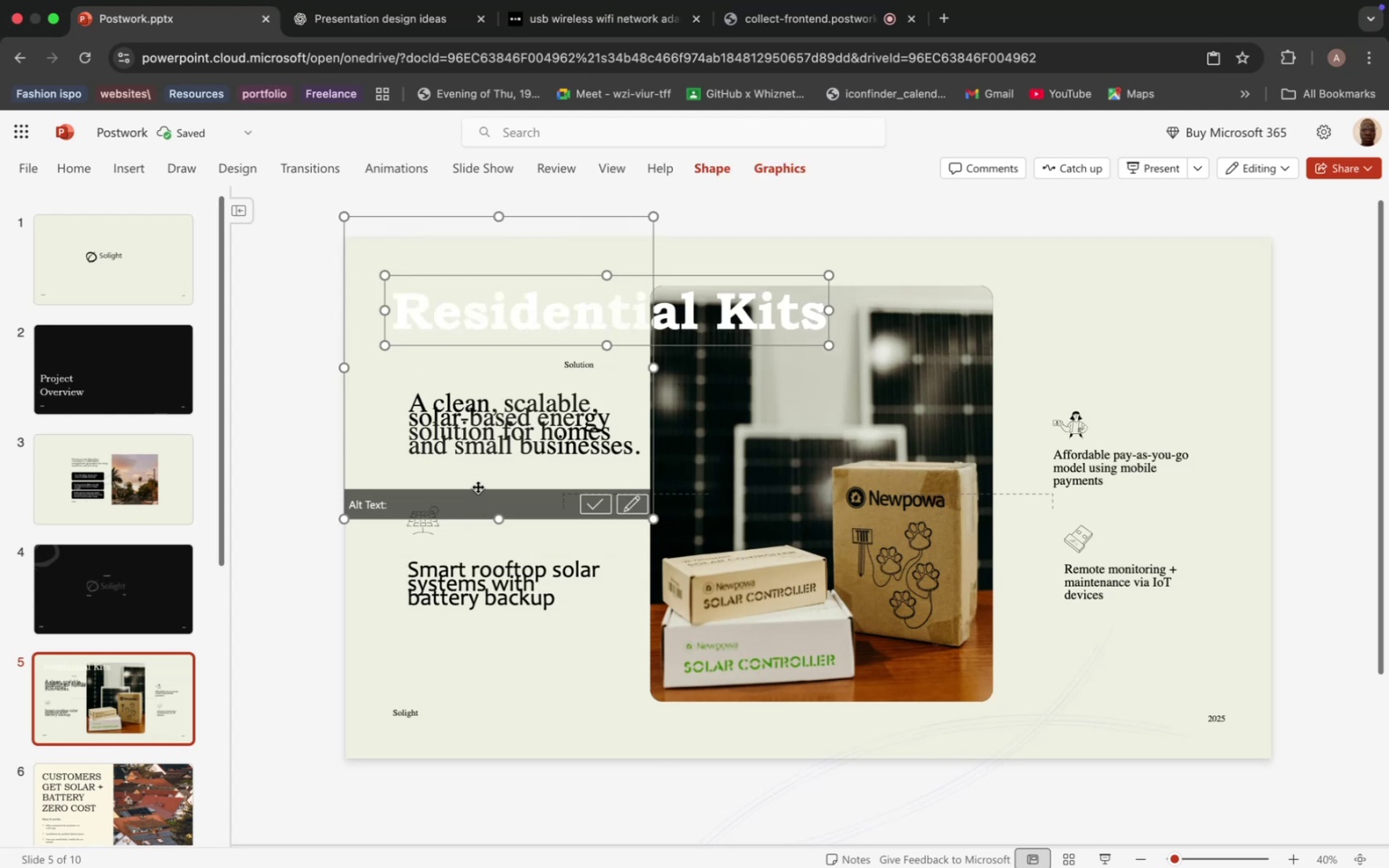 
left_click_drag(start_coordinate=[476, 483], to_coordinate=[477, 456])
 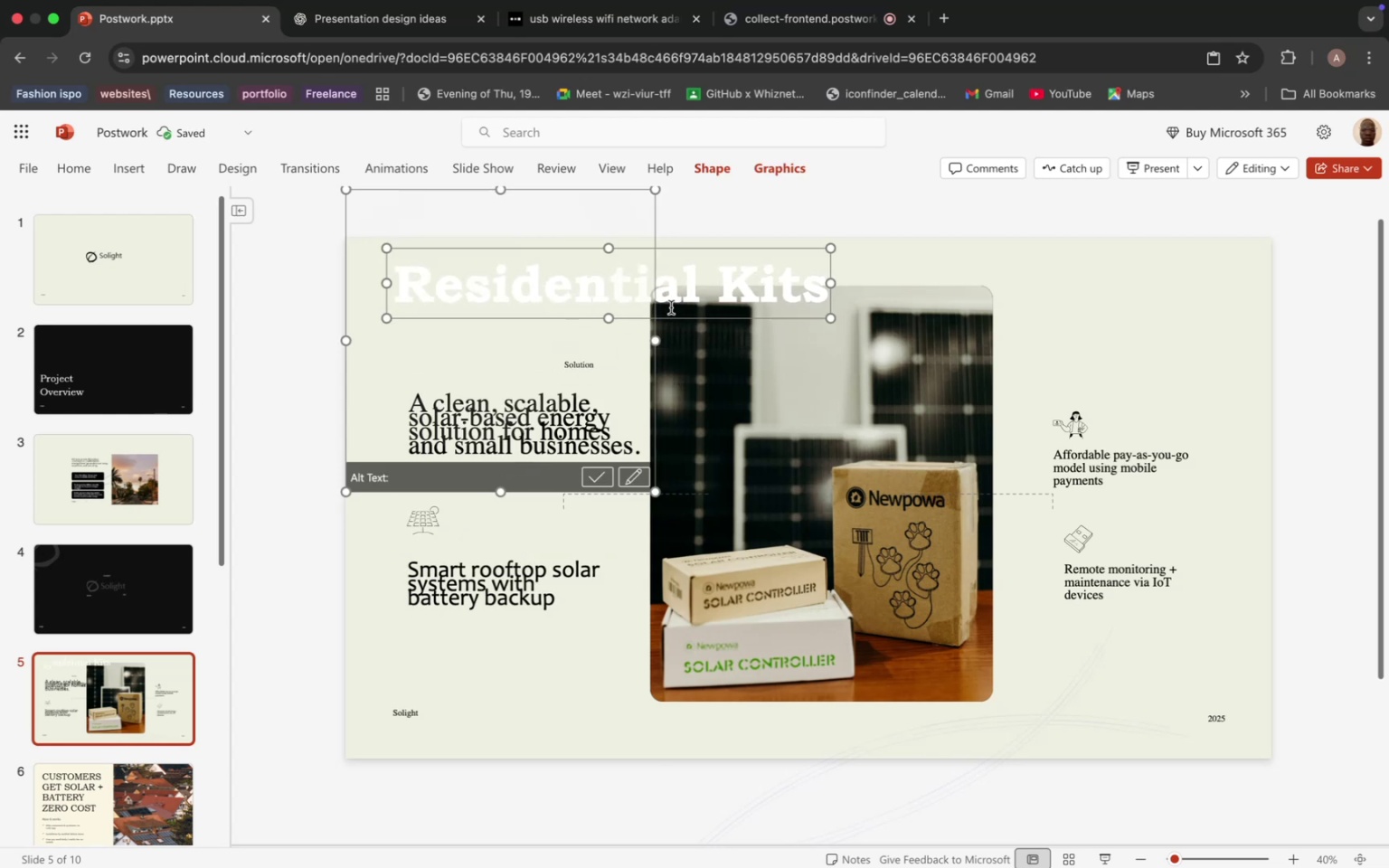 
left_click([697, 294])
 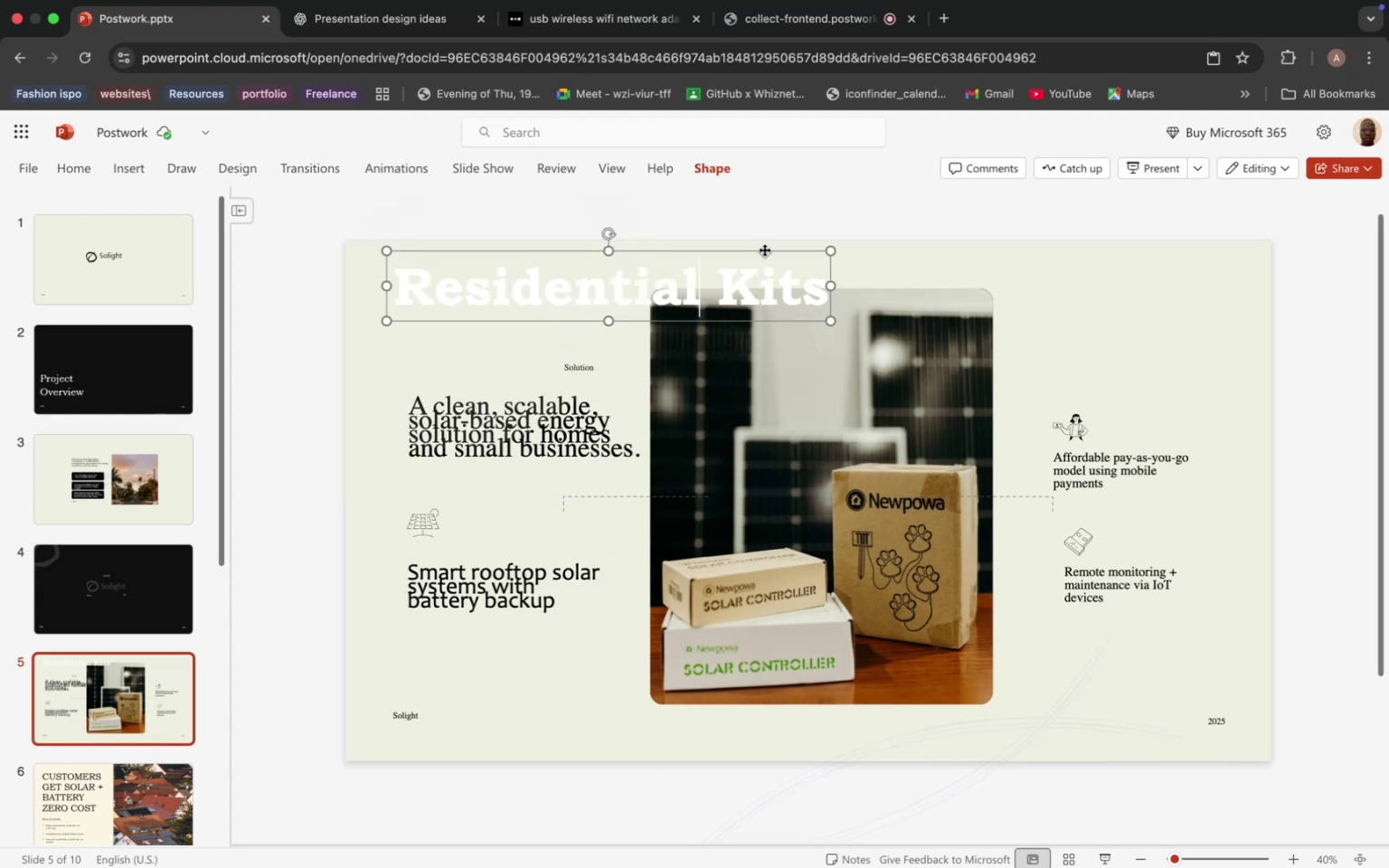 
left_click_drag(start_coordinate=[764, 250], to_coordinate=[1038, 247])
 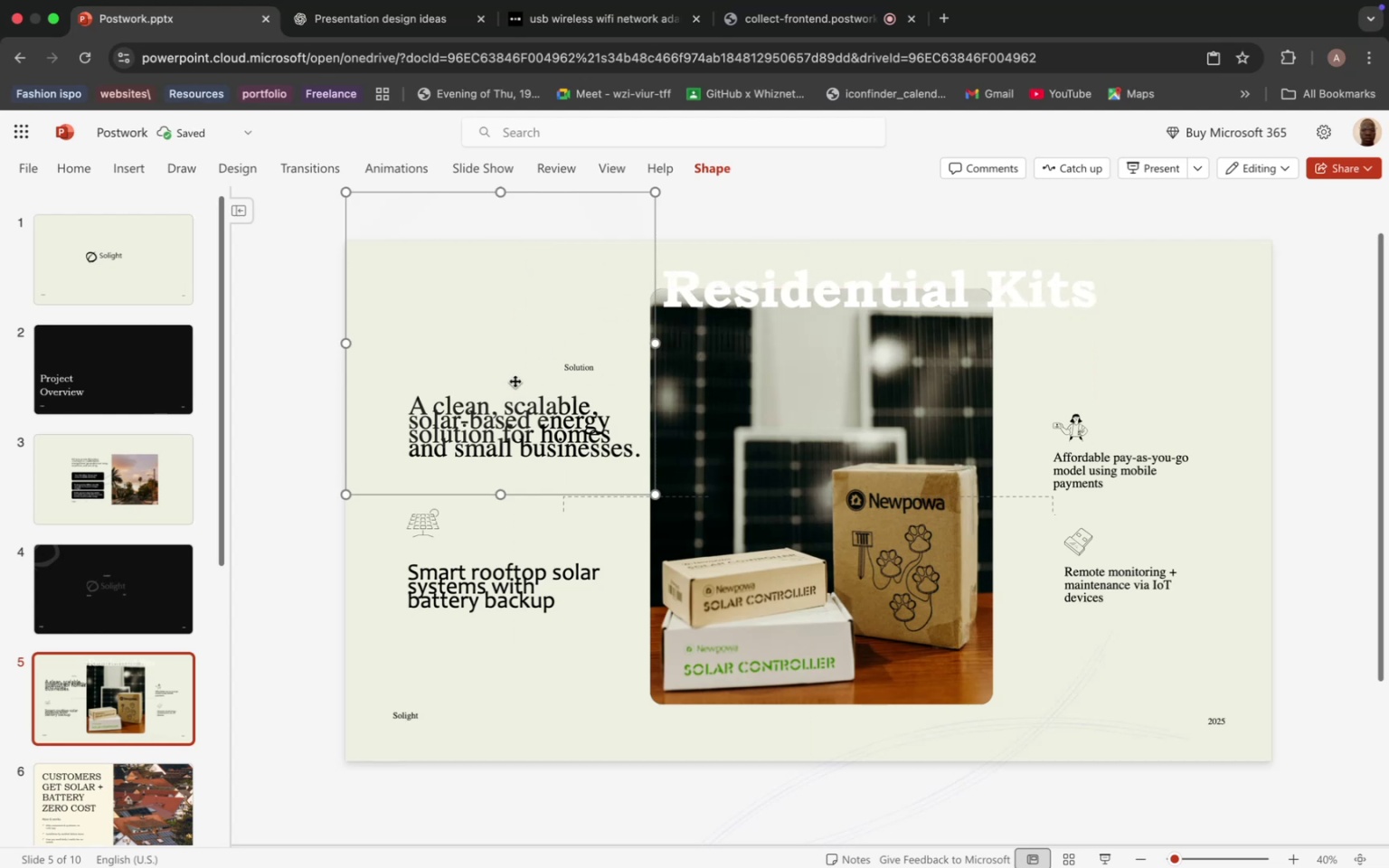 
left_click([515, 381])
 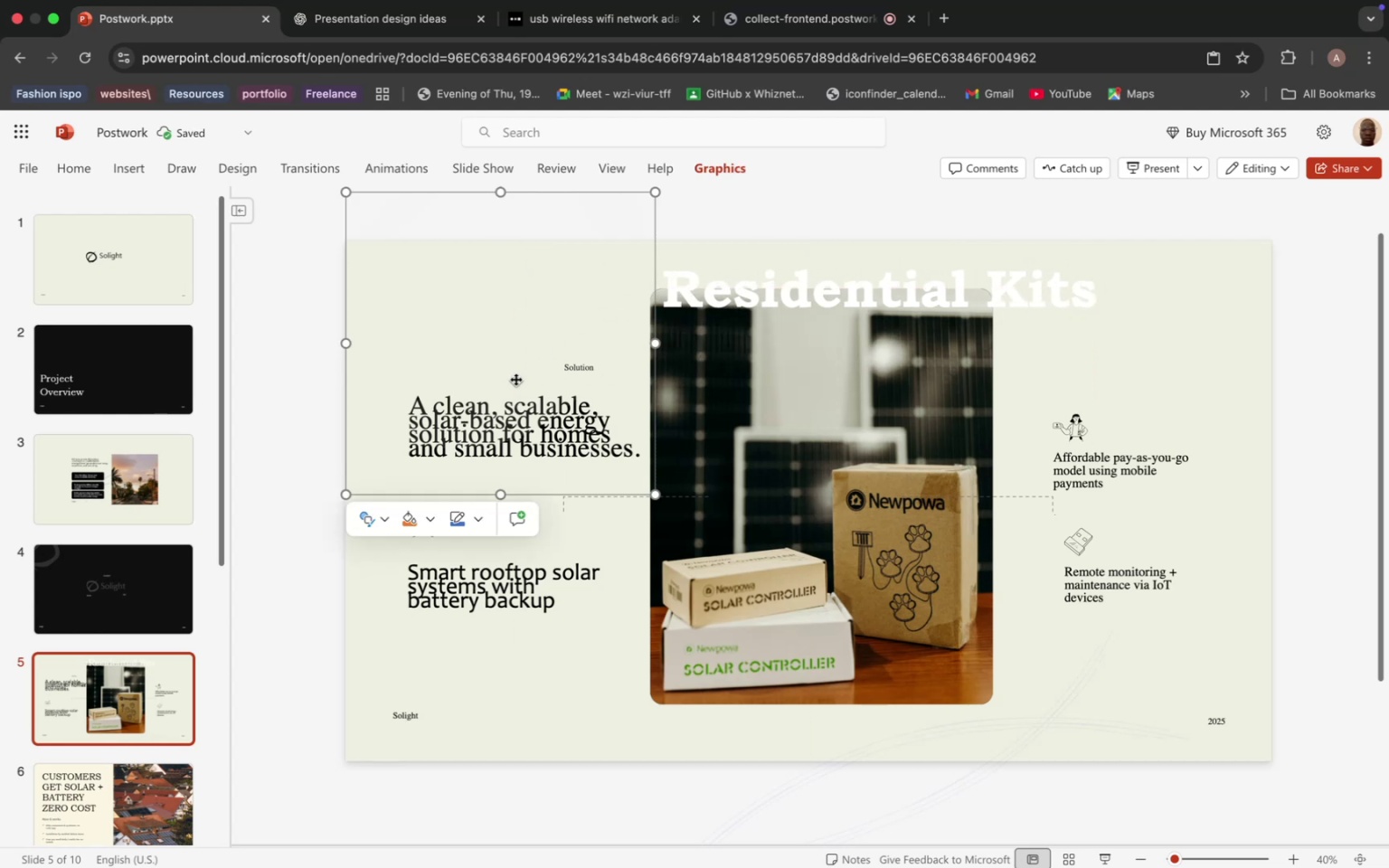 
key(Backspace)
 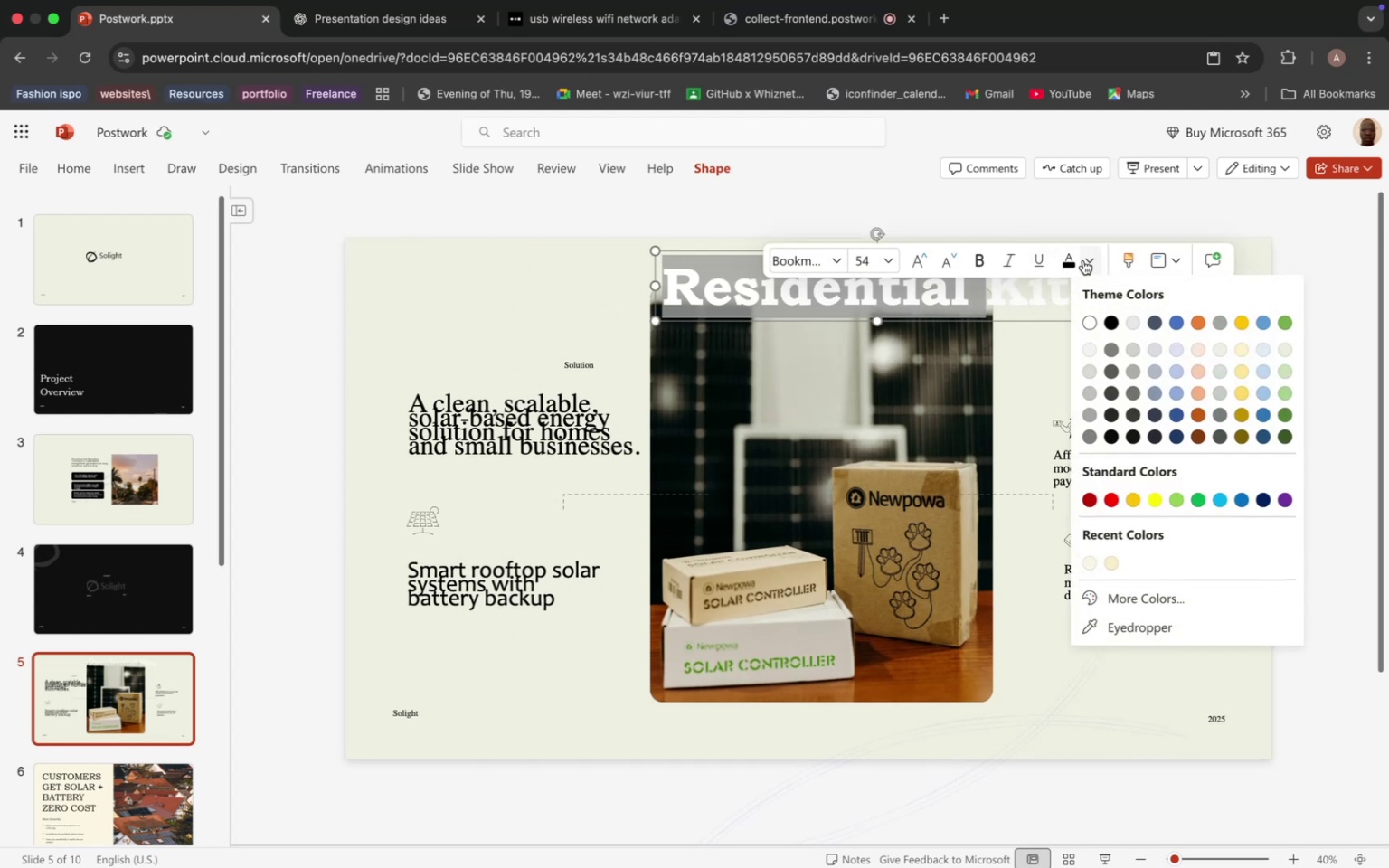 
wait(6.36)
 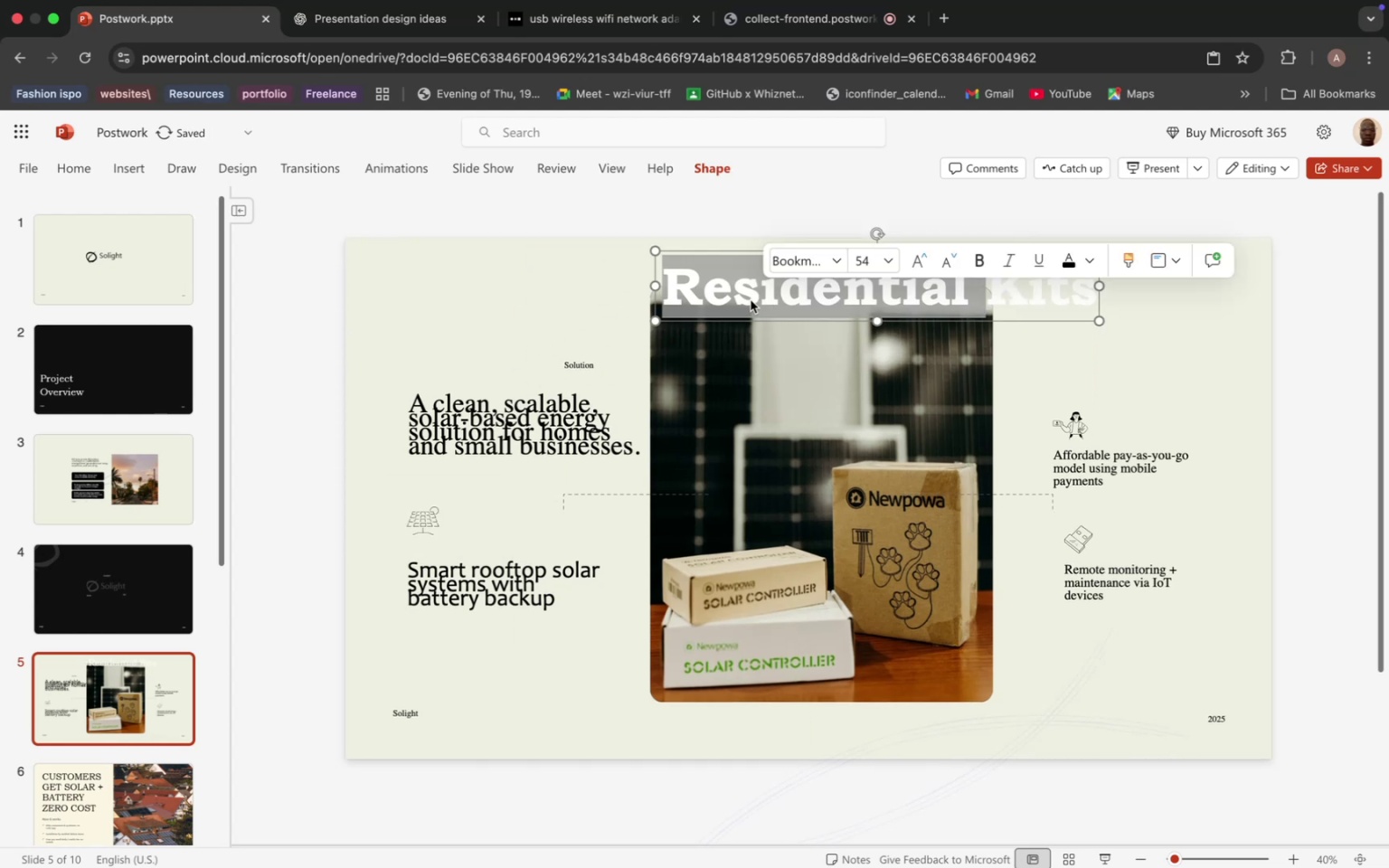 
left_click([1116, 350])
 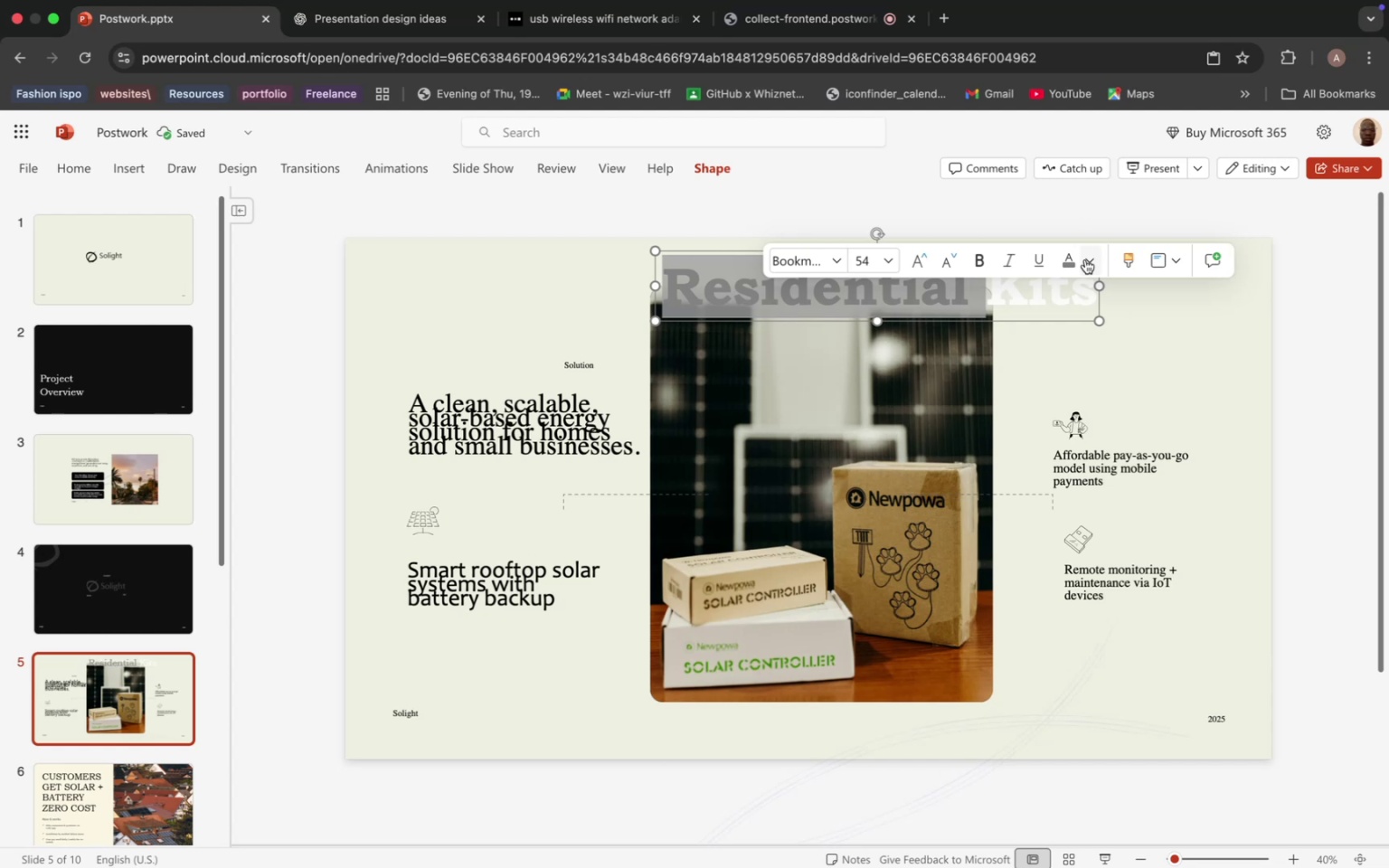 
left_click([1086, 261])
 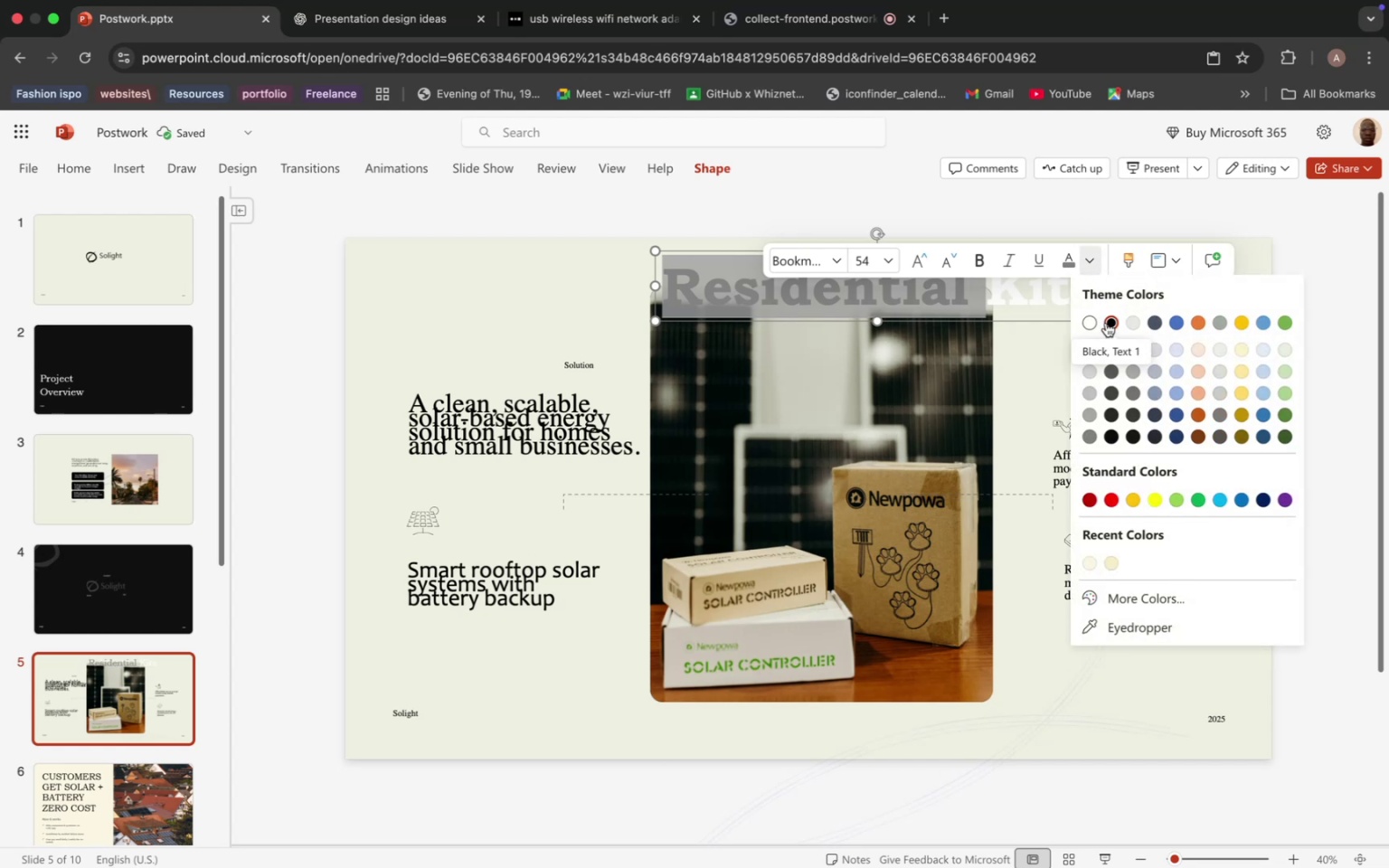 
left_click([1106, 323])
 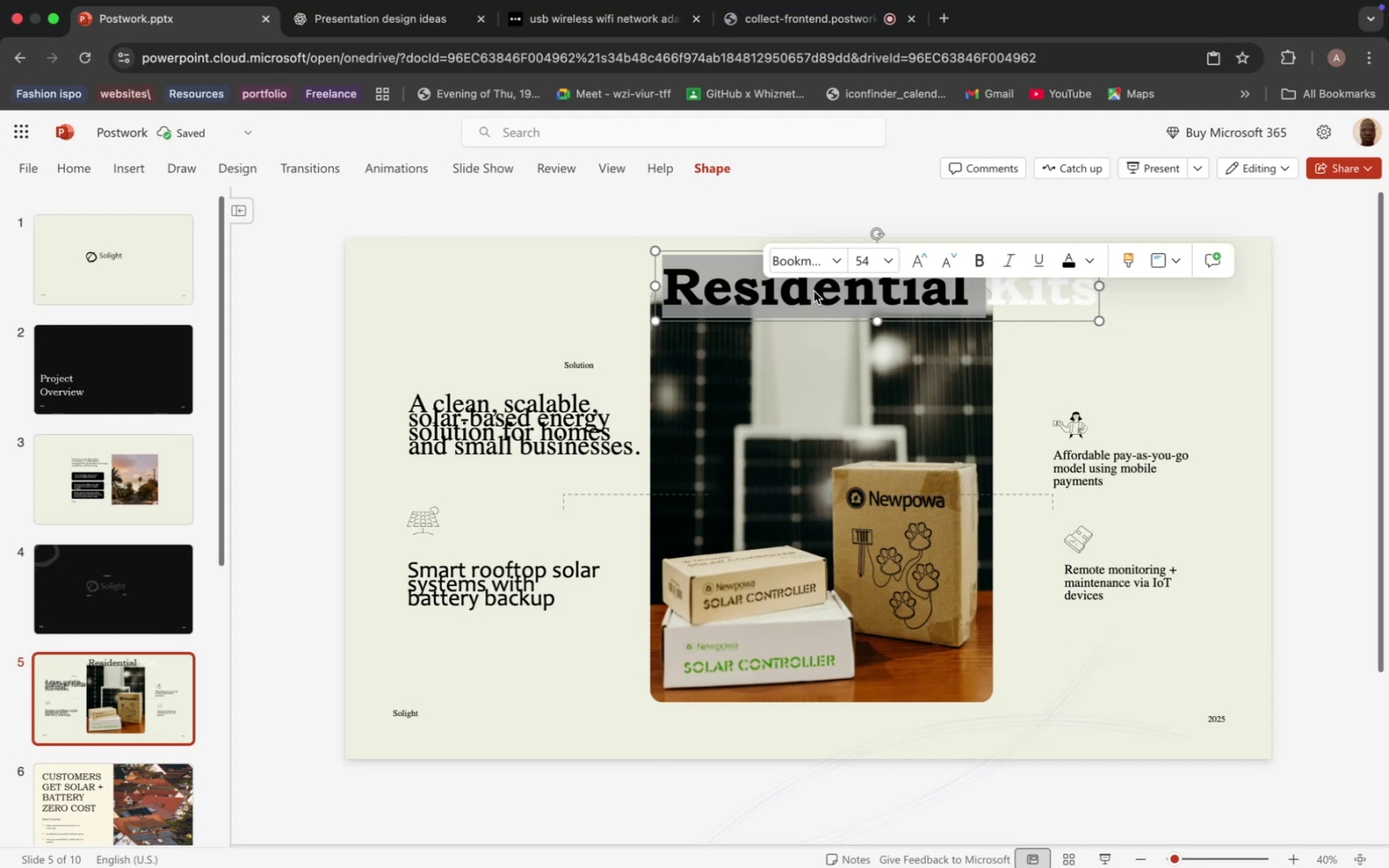 
left_click_drag(start_coordinate=[814, 291], to_coordinate=[662, 525])
 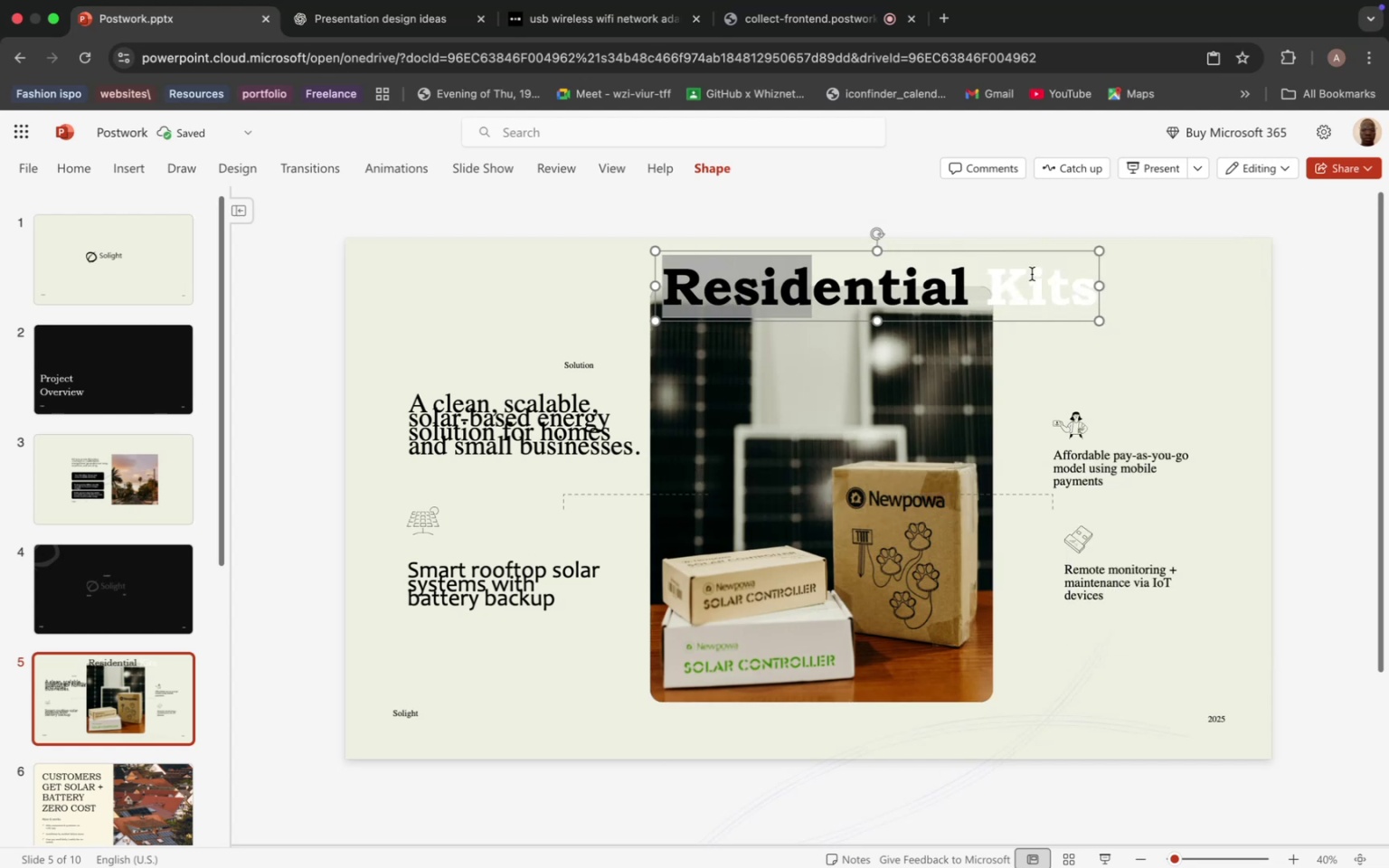 
left_click([1032, 274])
 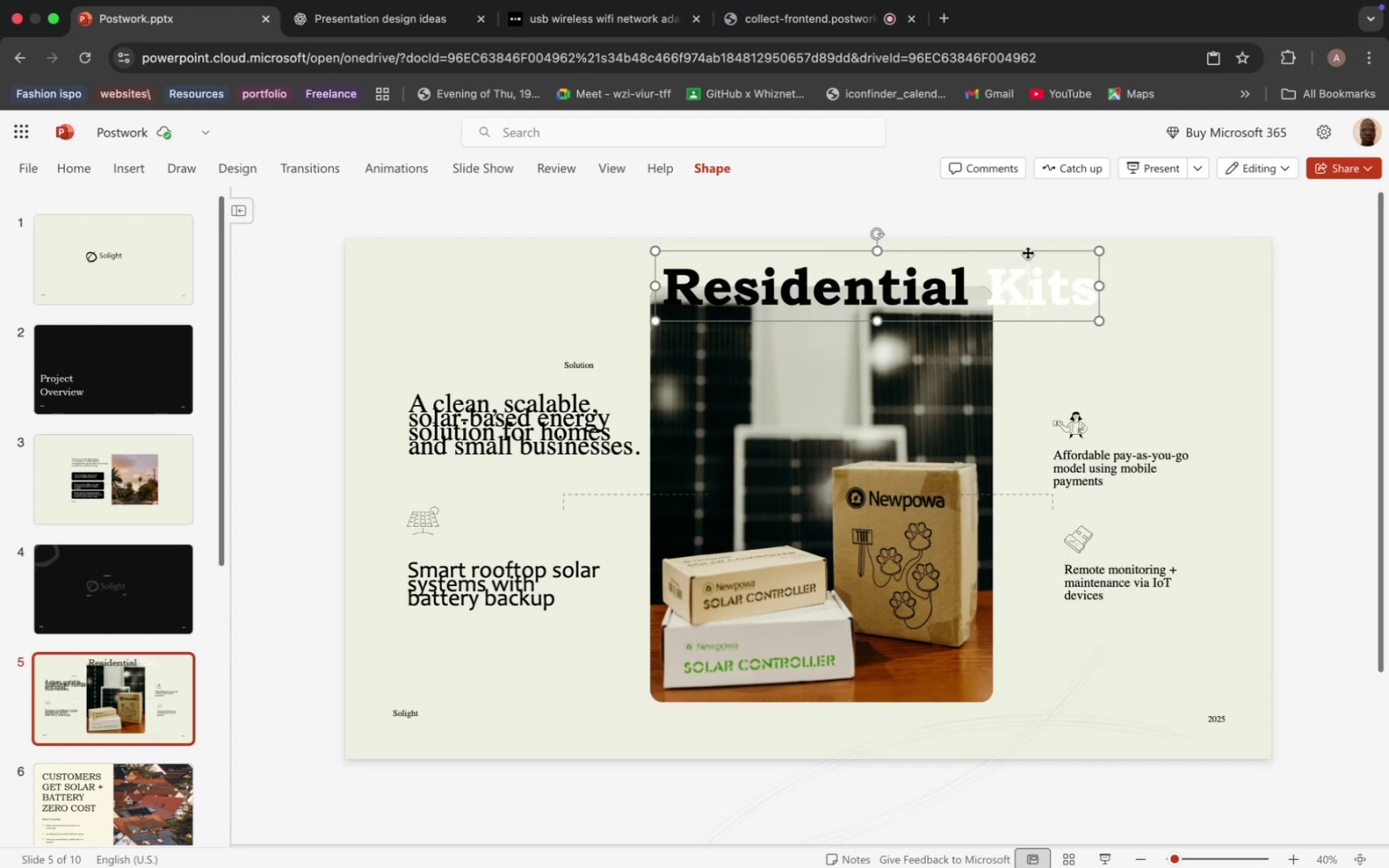 
left_click_drag(start_coordinate=[1027, 252], to_coordinate=[779, 624])
 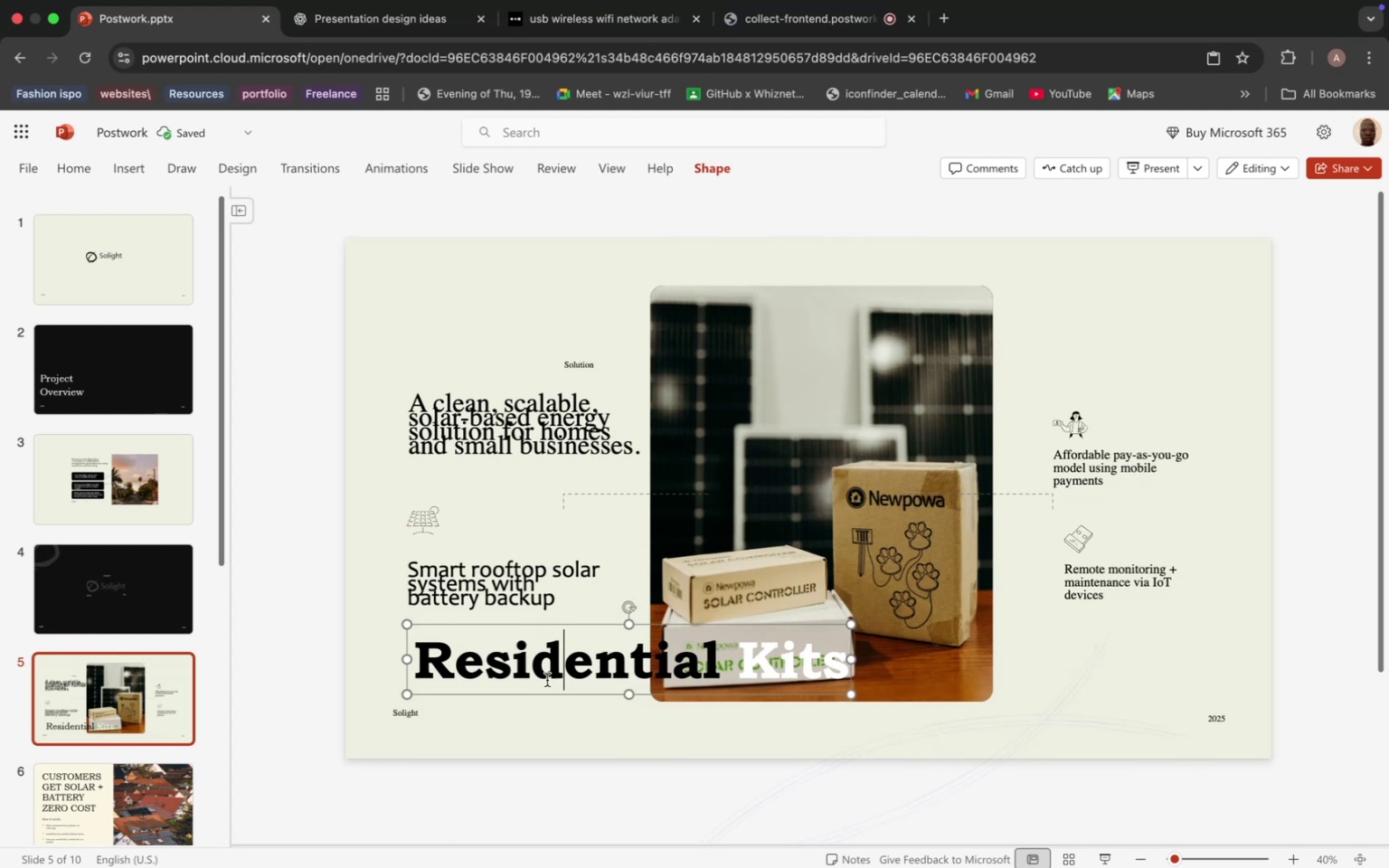 
triple_click([547, 681])
 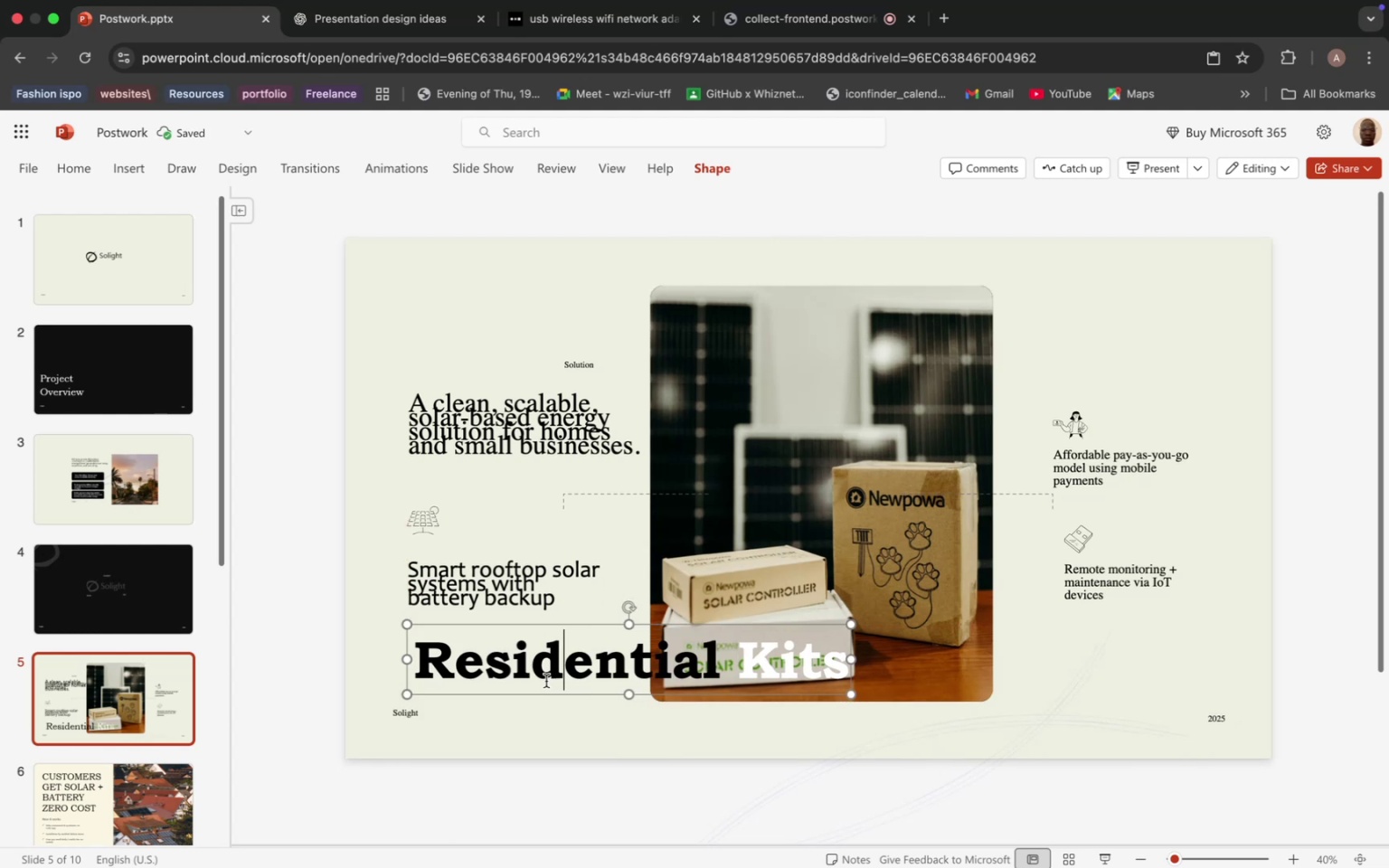 
triple_click([547, 681])
 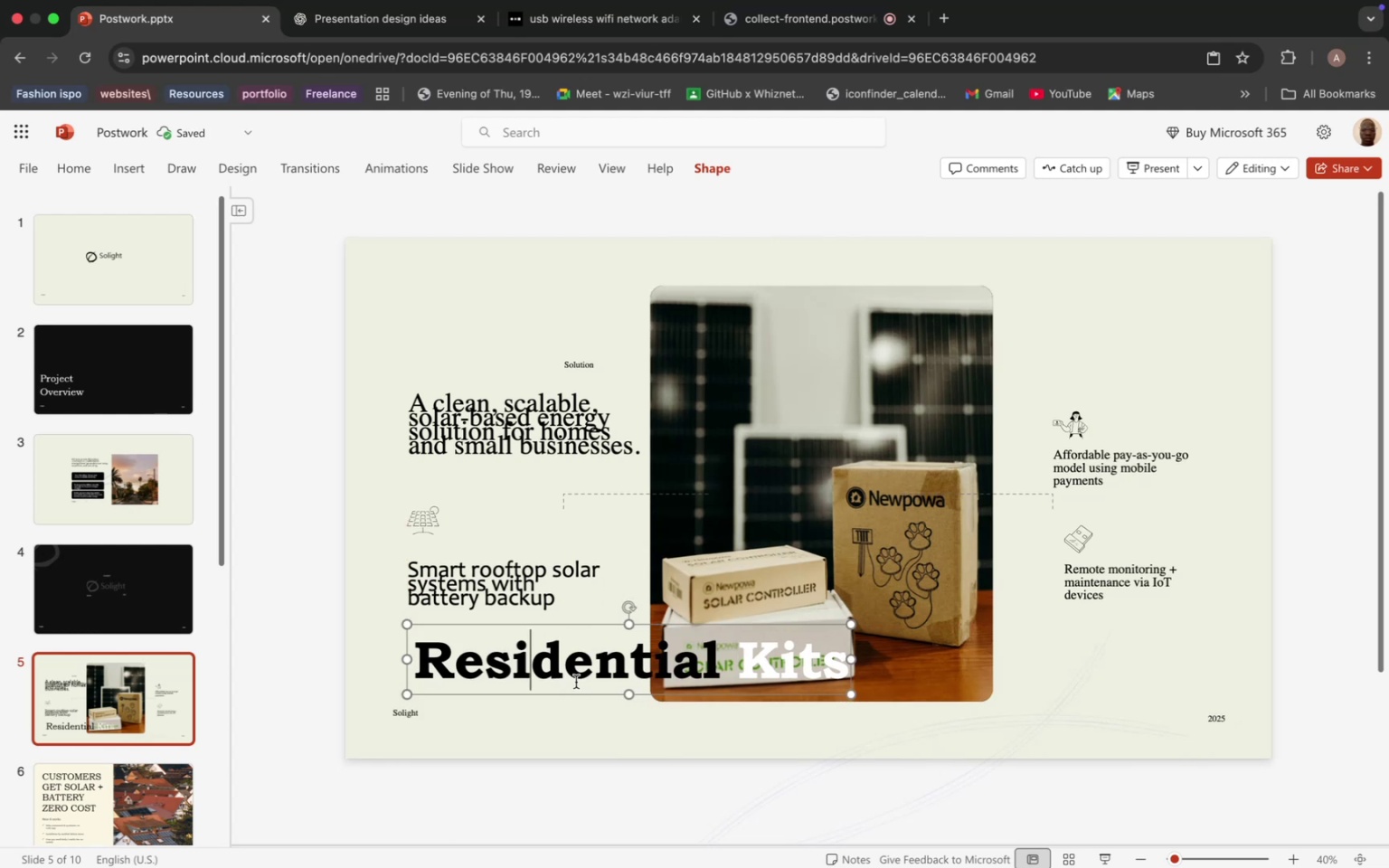 
triple_click([546, 681])
 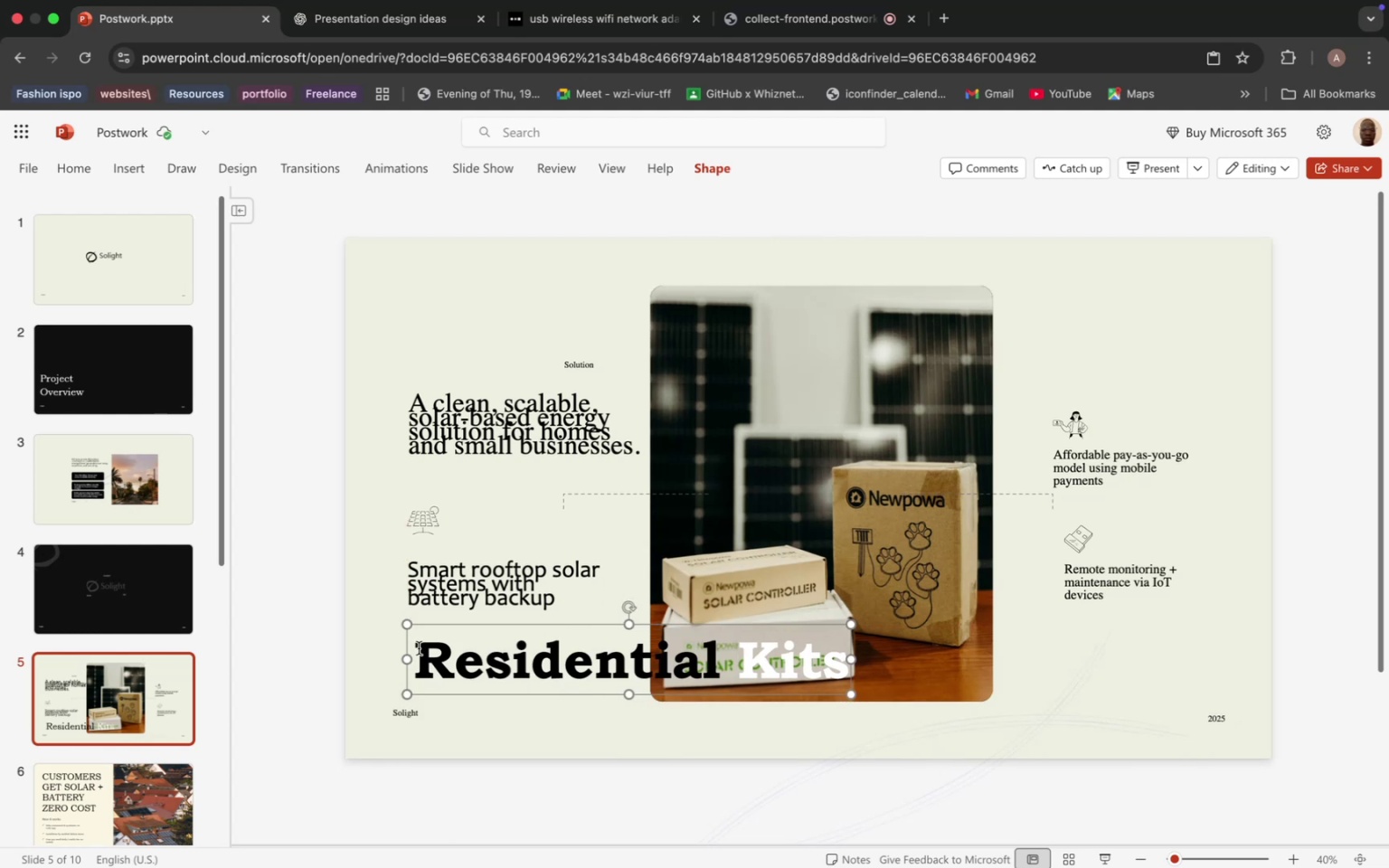 
left_click_drag(start_coordinate=[419, 648], to_coordinate=[857, 683])
 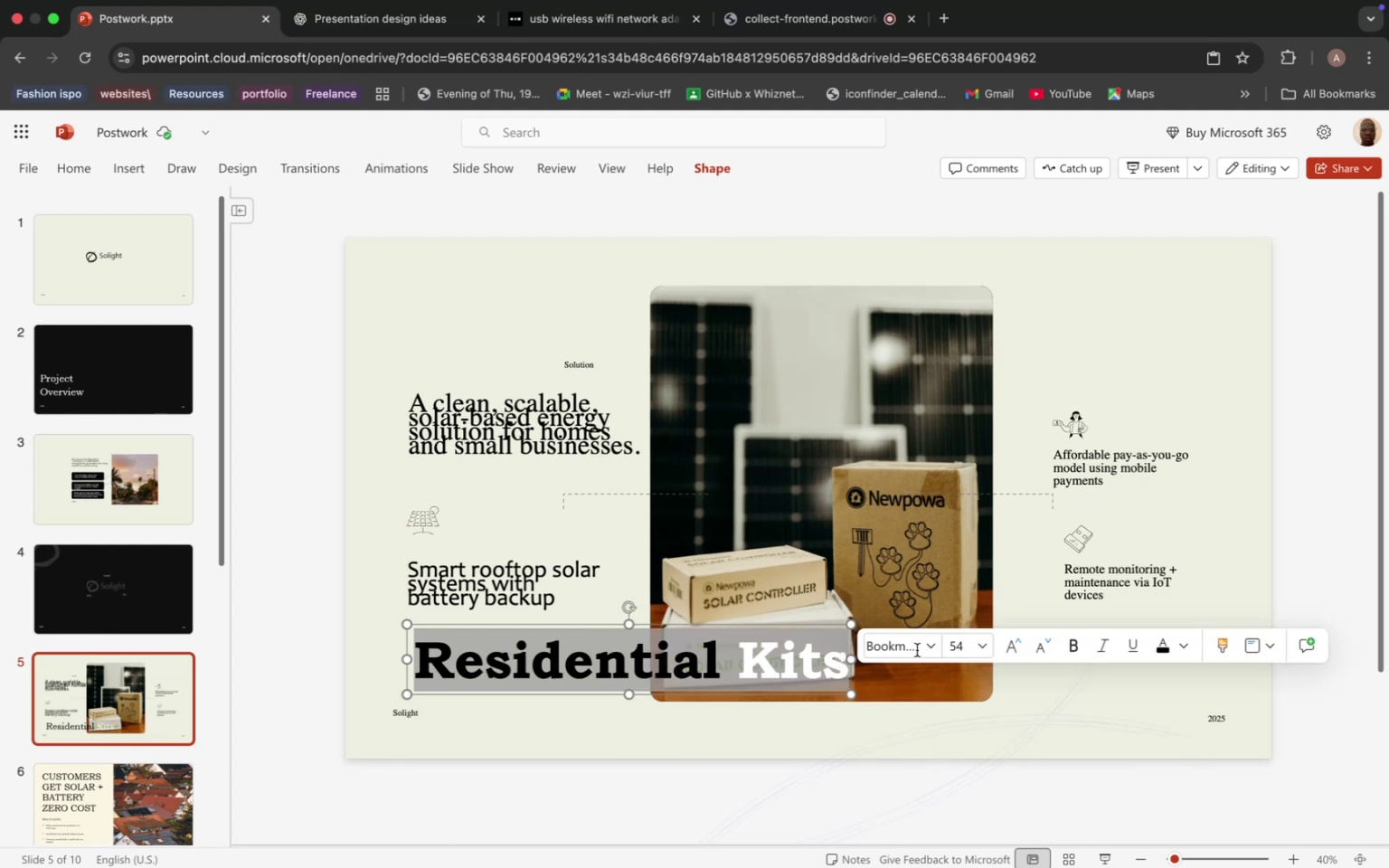 
left_click([917, 650])
 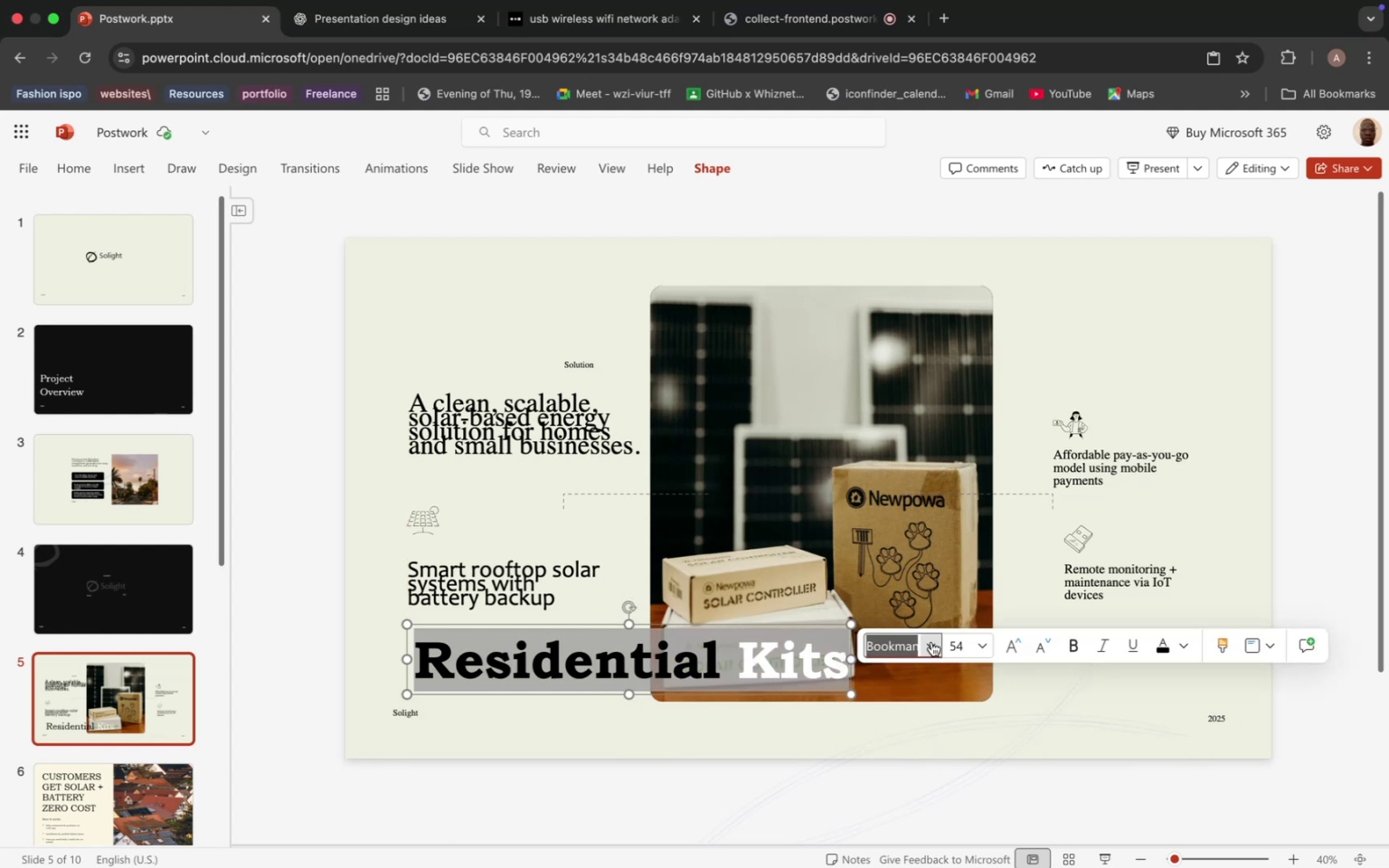 
left_click([931, 642])
 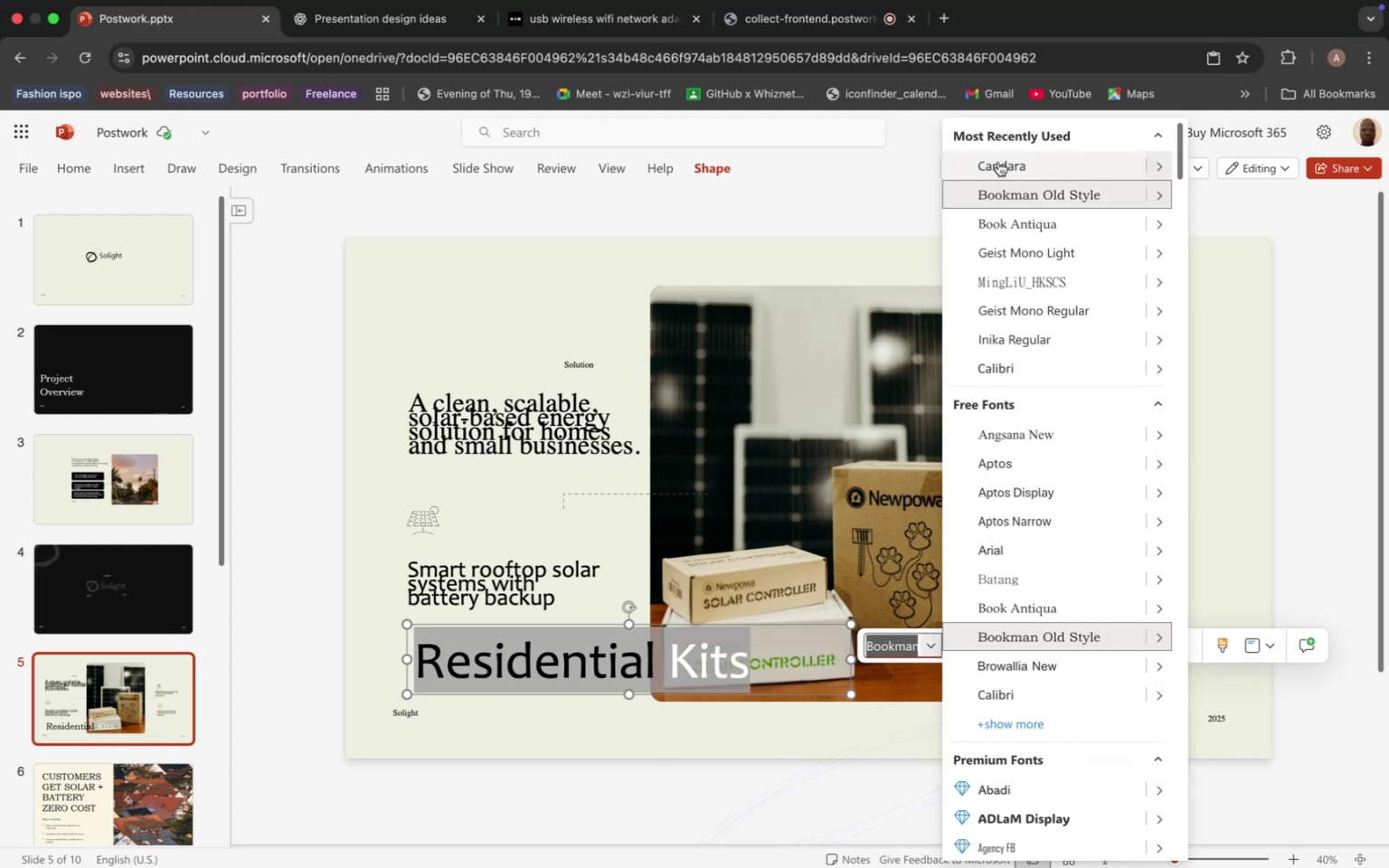 
left_click([998, 162])
 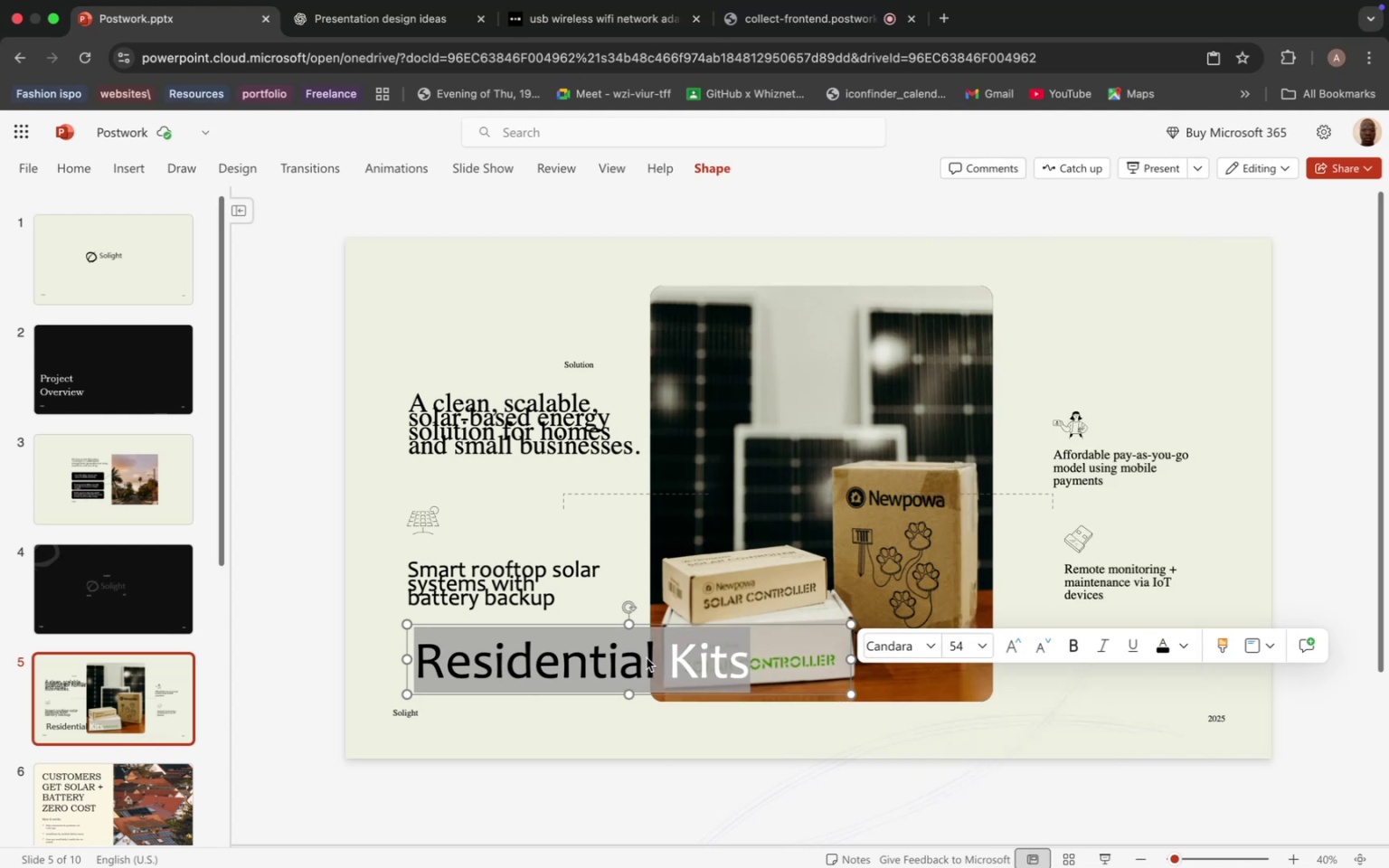 
wait(7.66)
 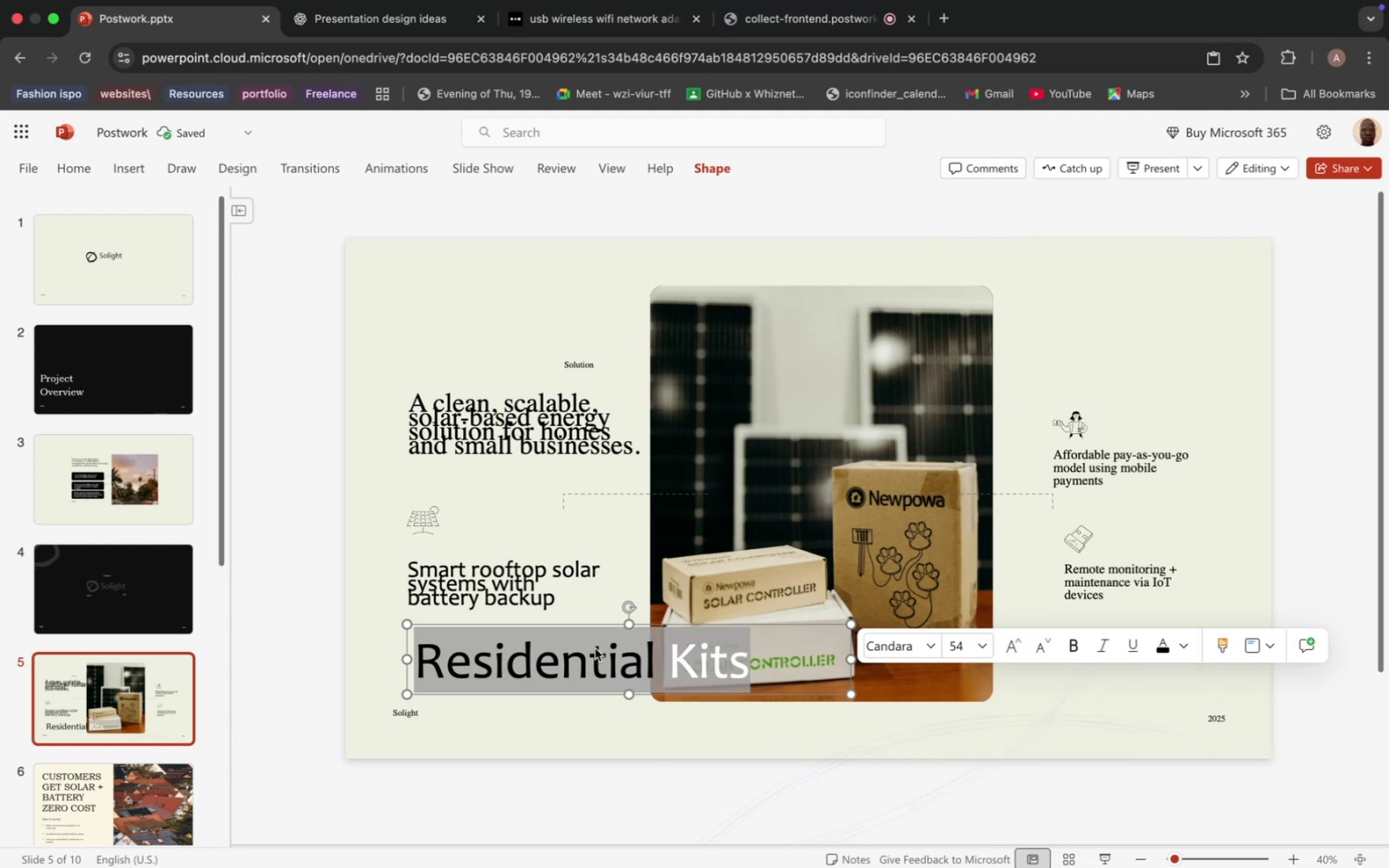 
left_click([980, 645])
 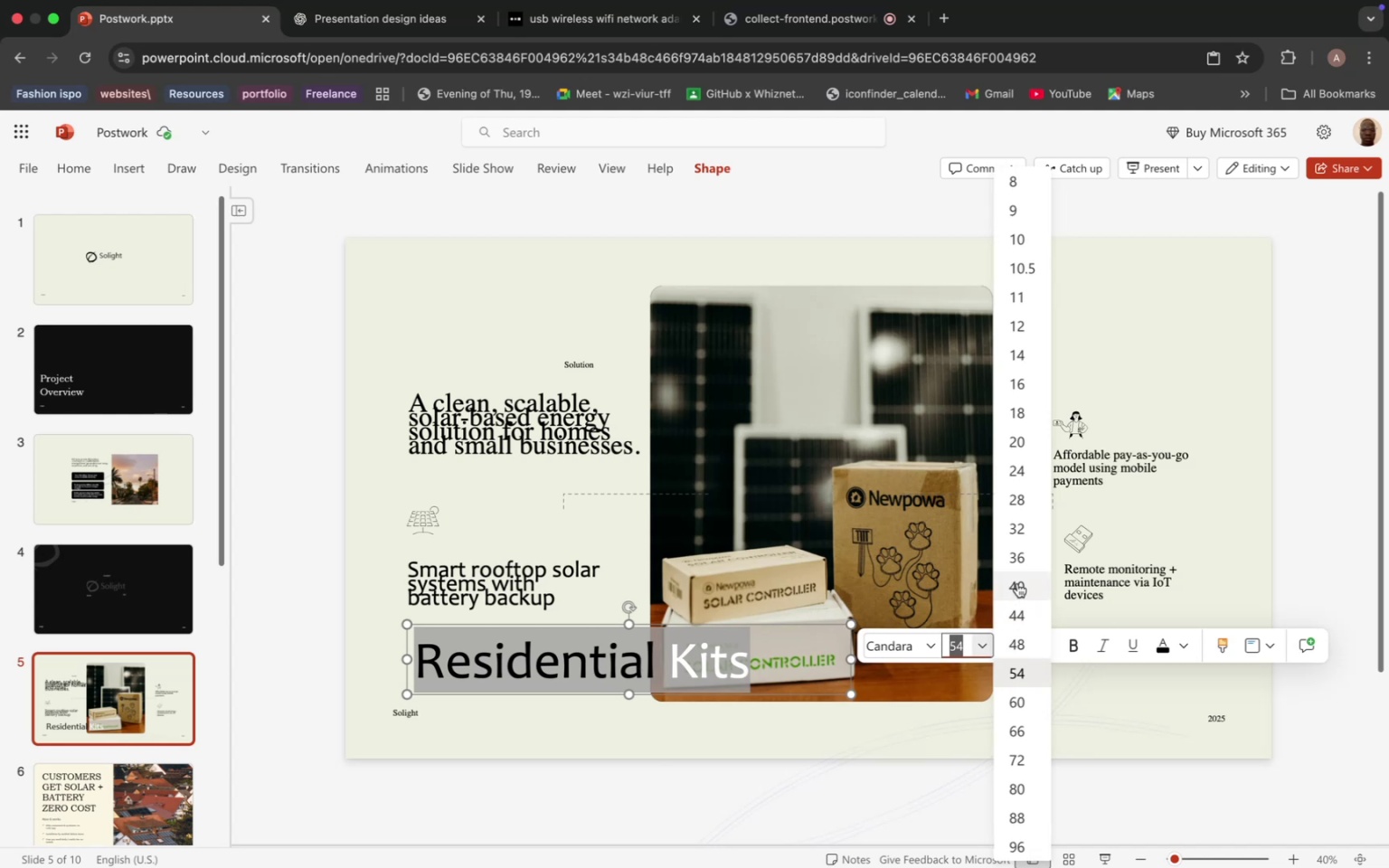 
left_click([1017, 583])
 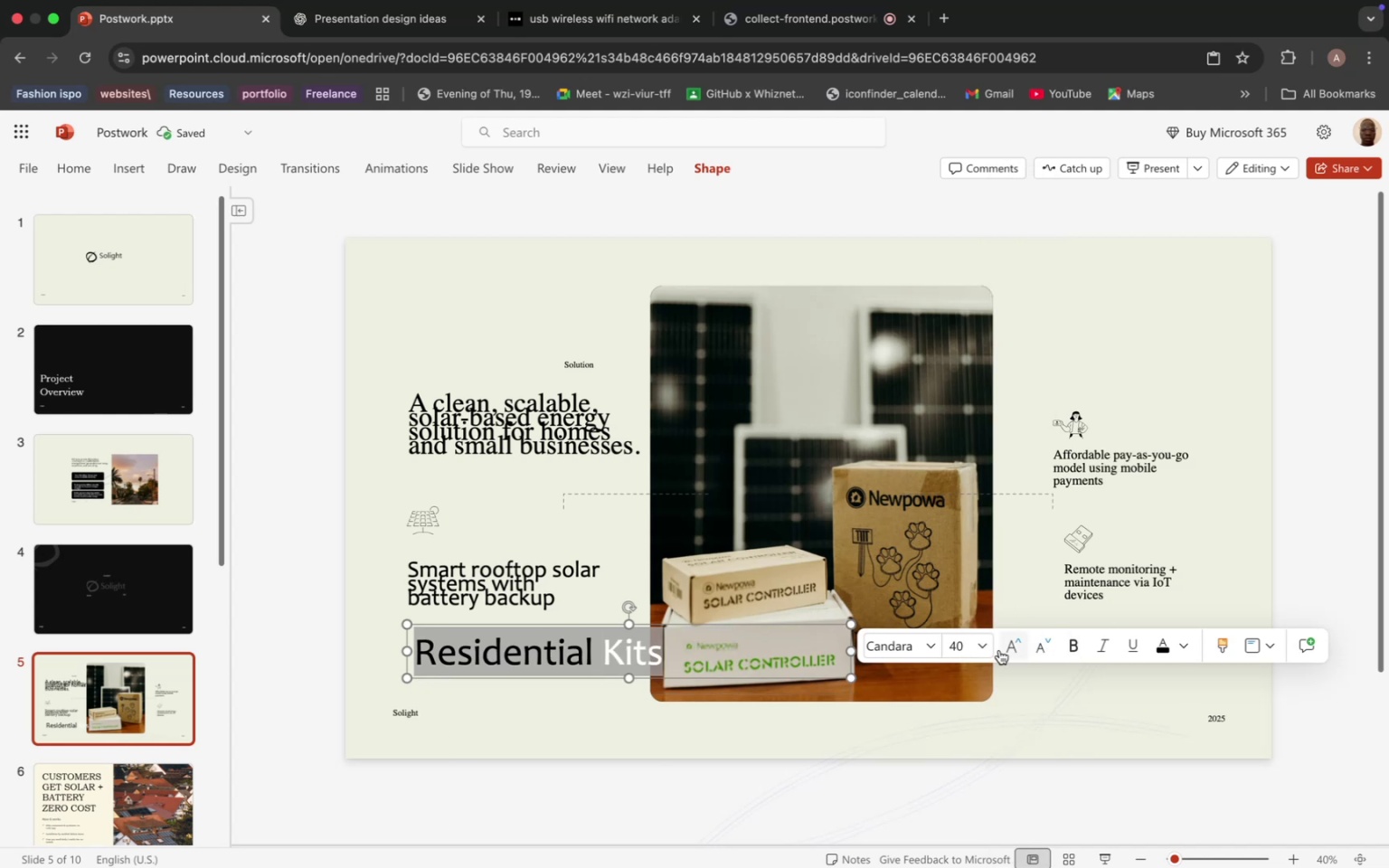 
left_click([993, 646])
 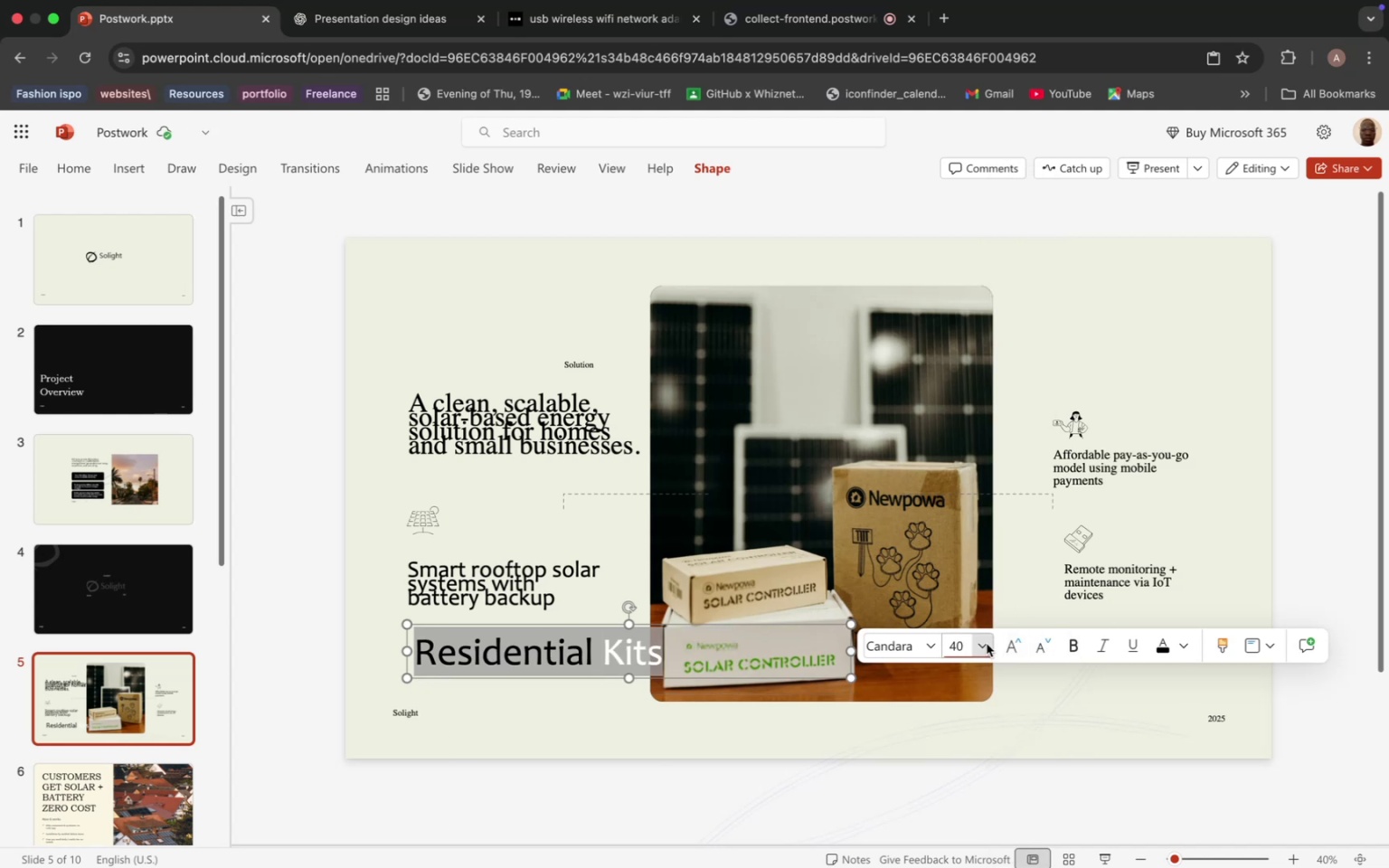 
left_click([987, 644])
 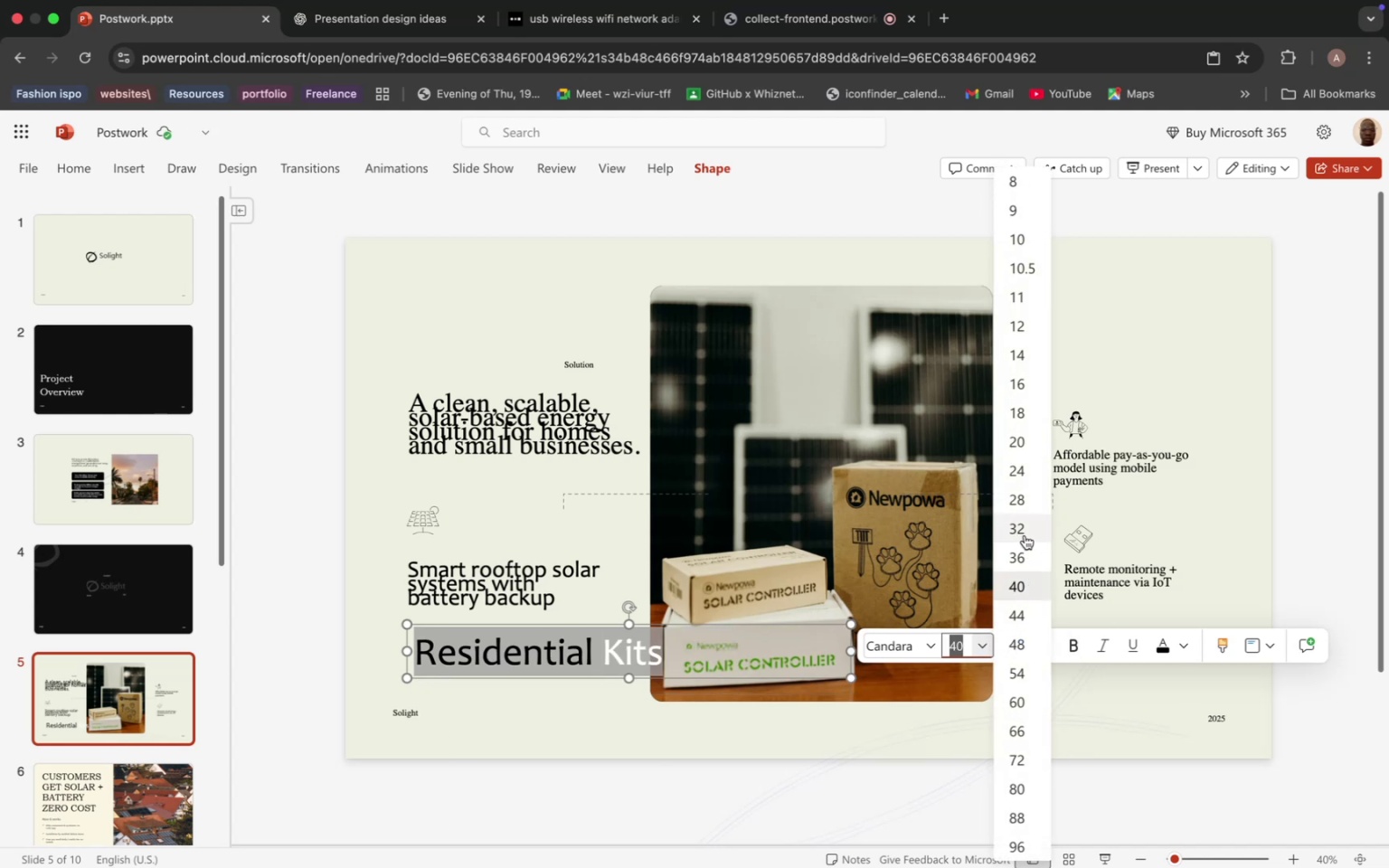 
left_click([1025, 535])
 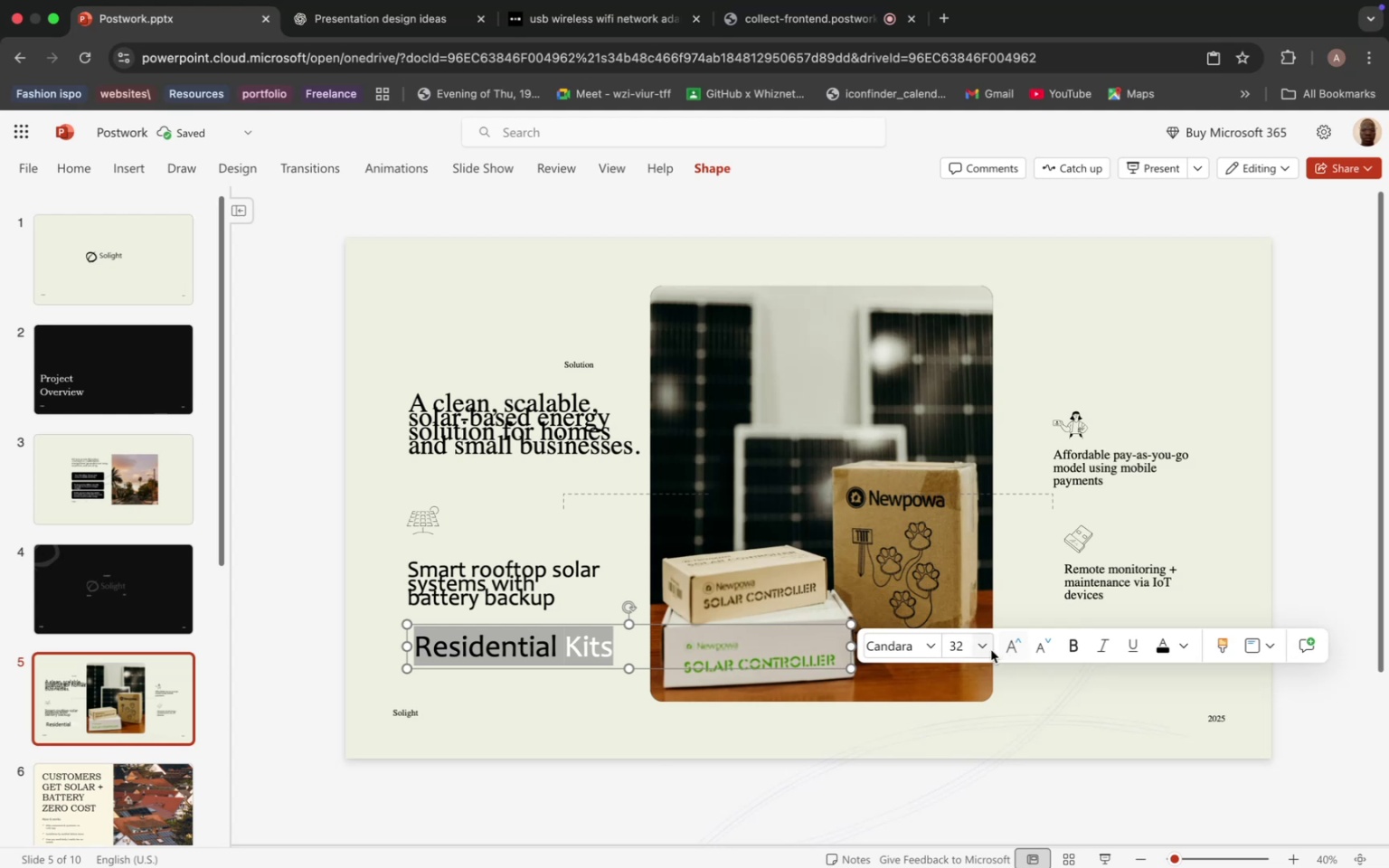 
left_click([990, 650])
 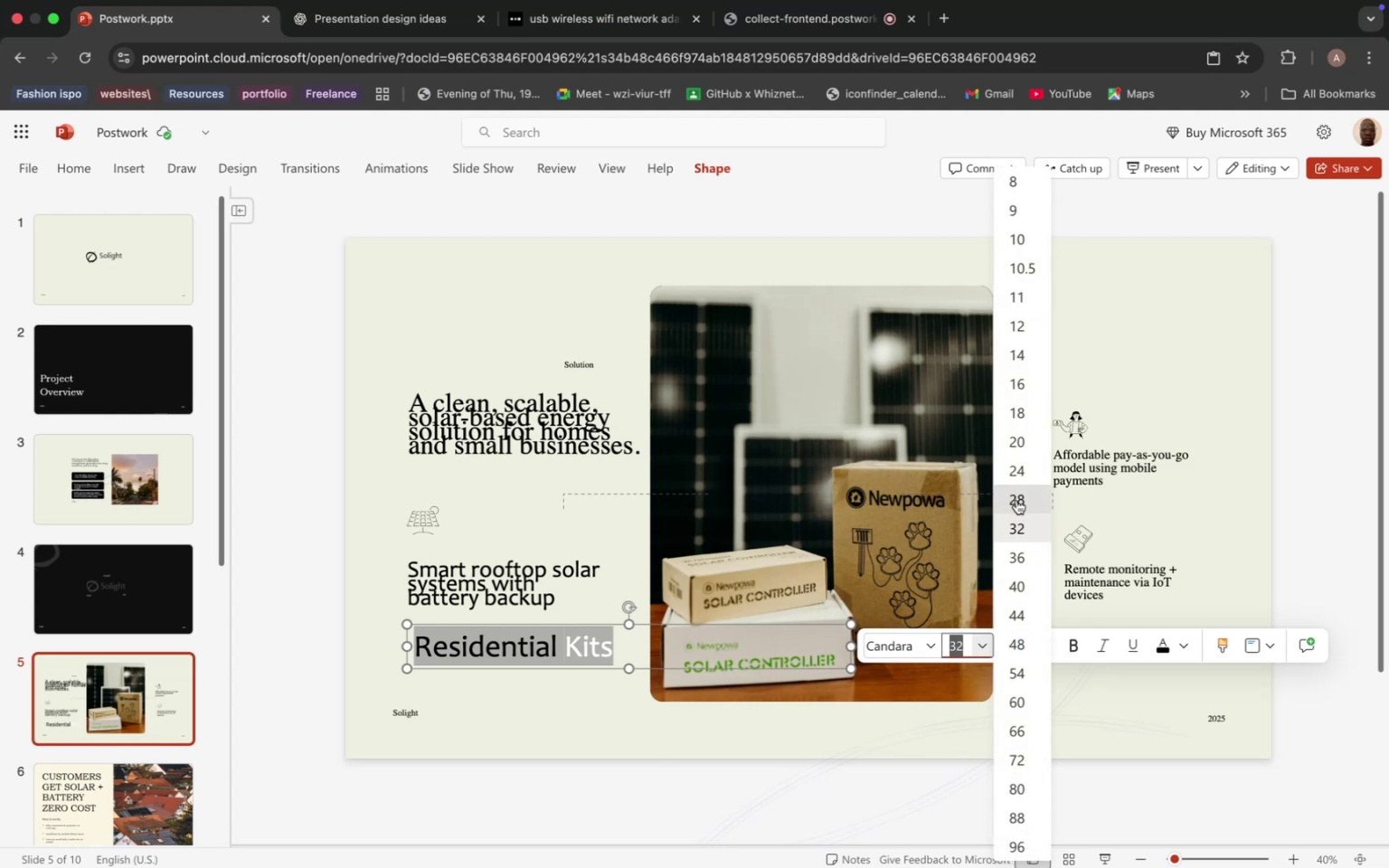 
left_click([1016, 500])
 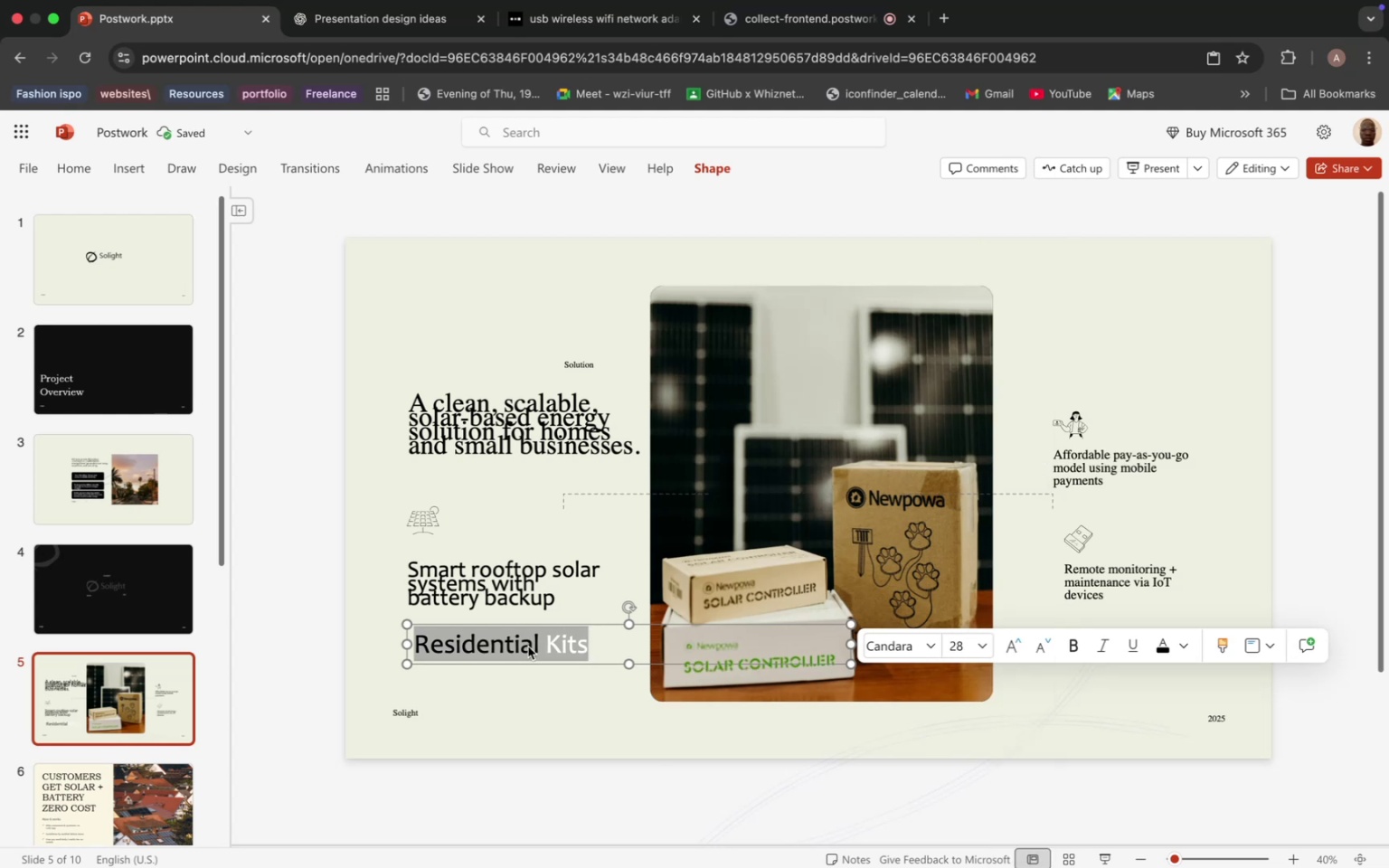 
type(System)
 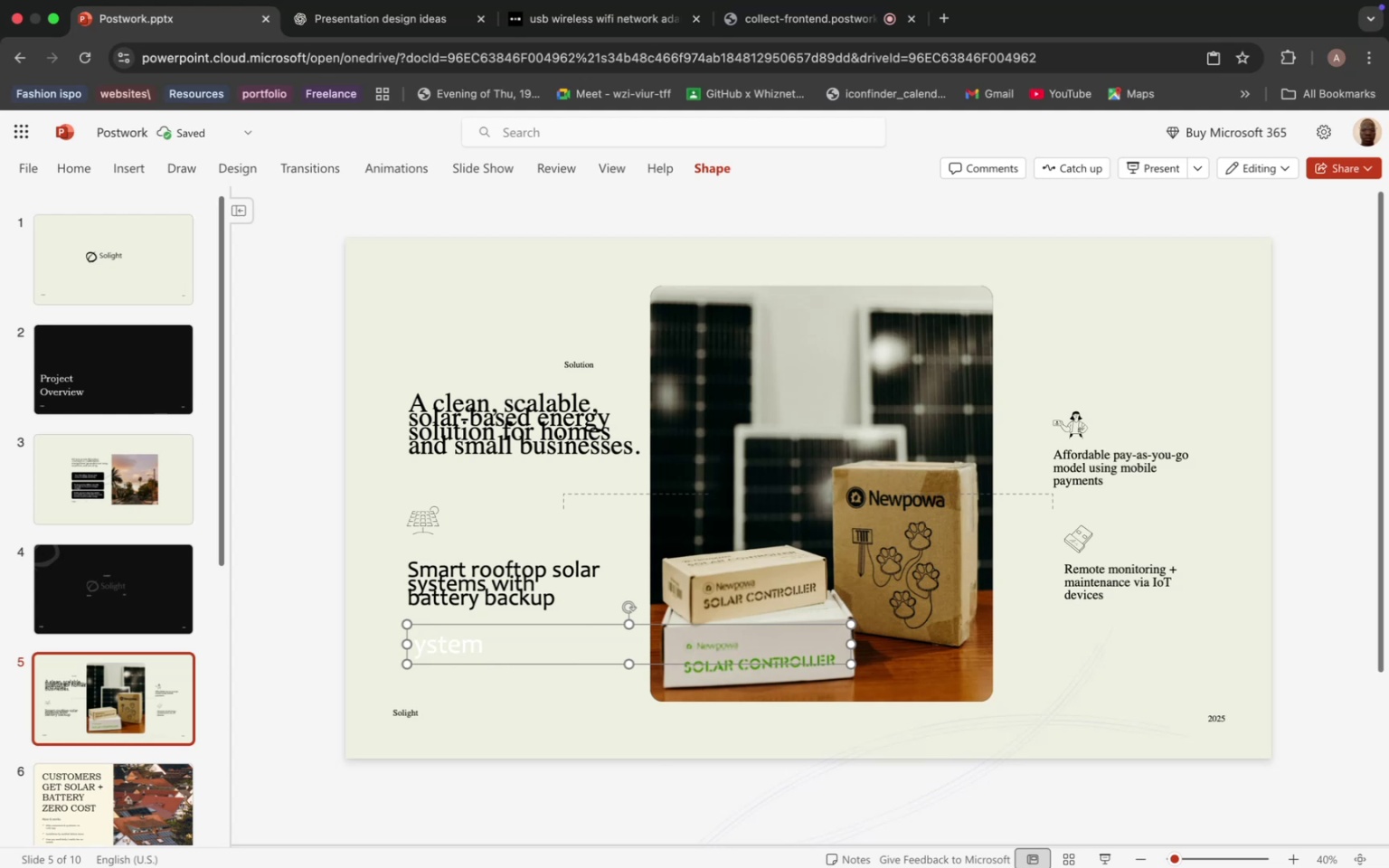 
key(ArrowLeft)
 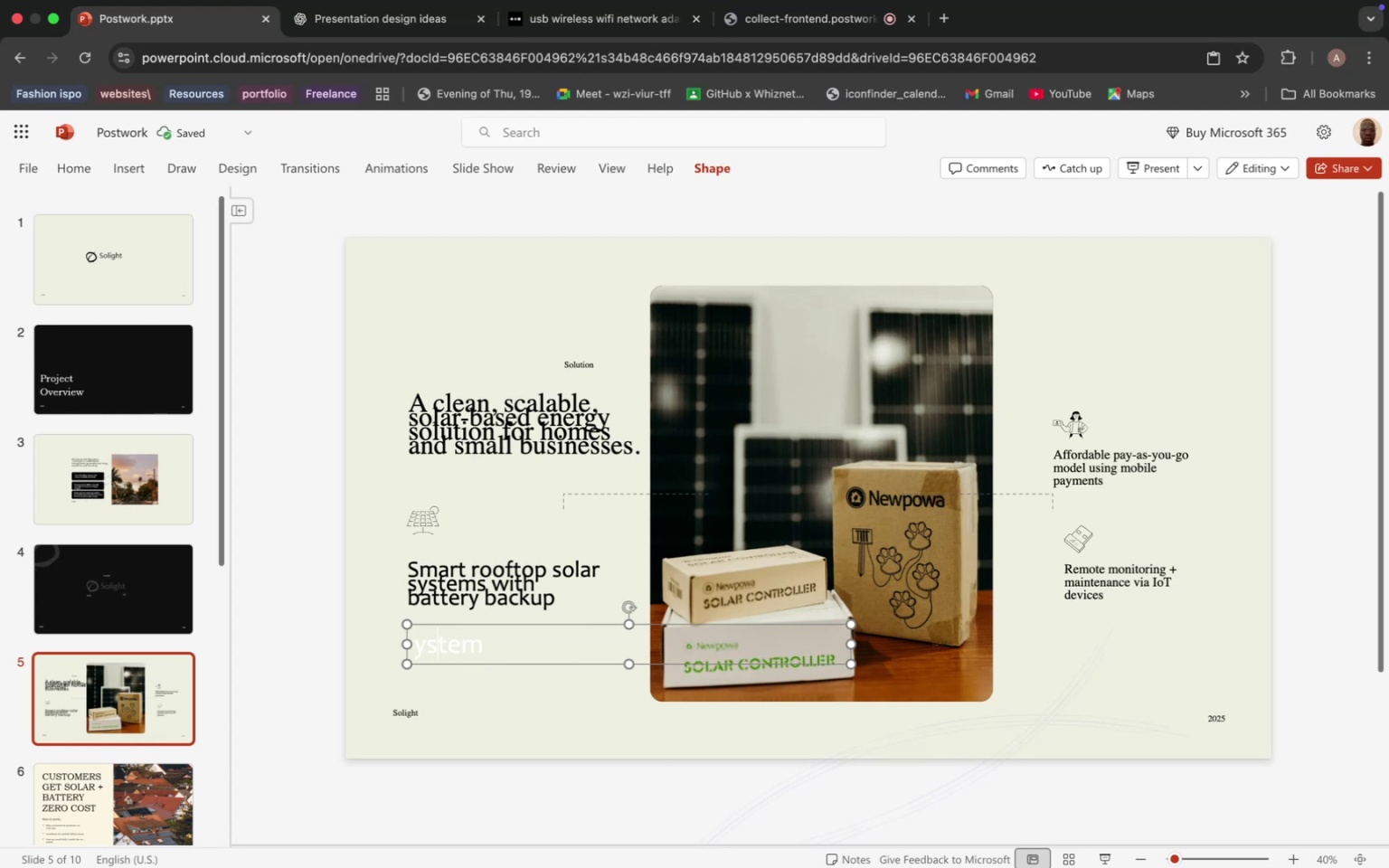 
key(ArrowLeft)
 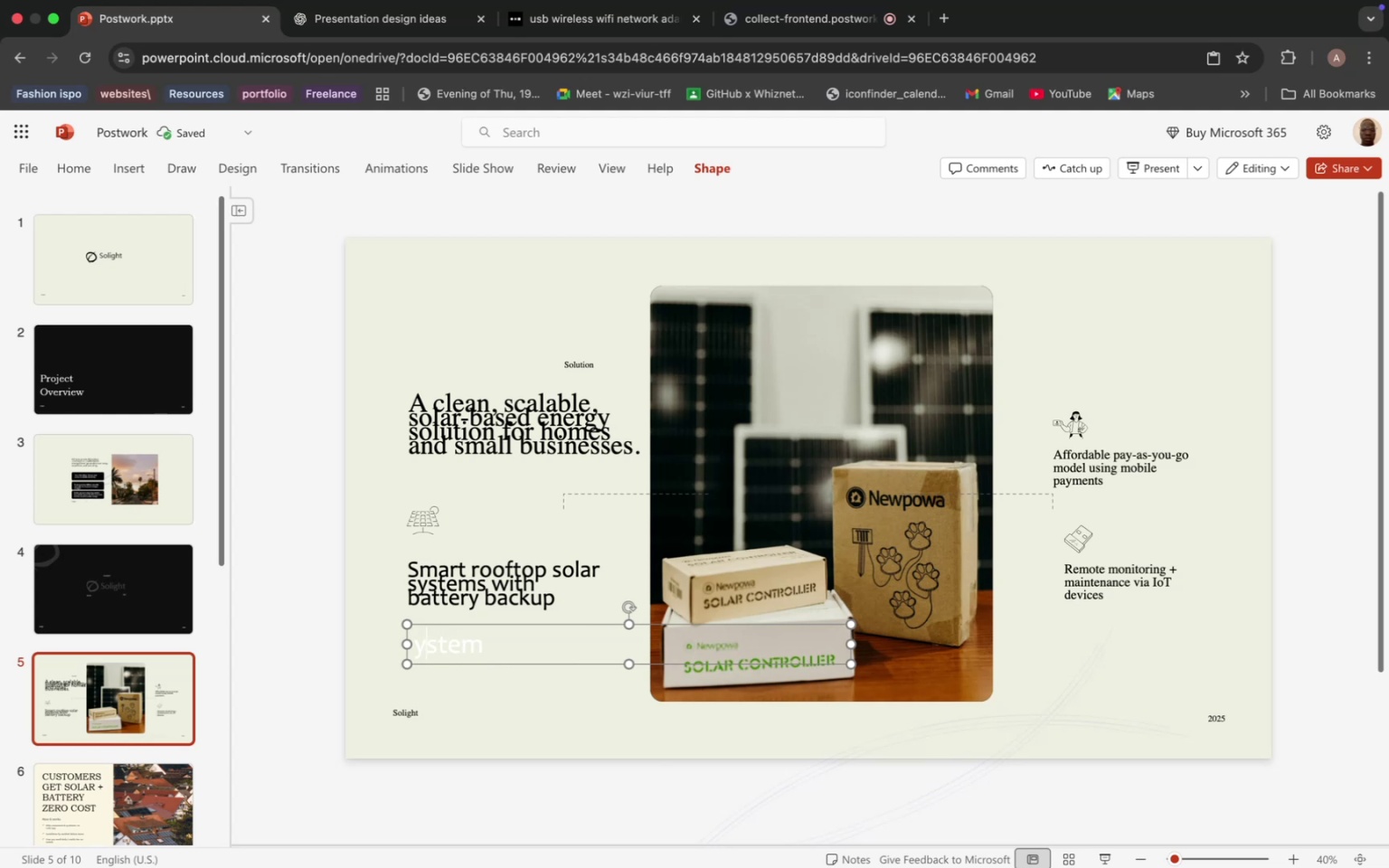 
key(ArrowLeft)
 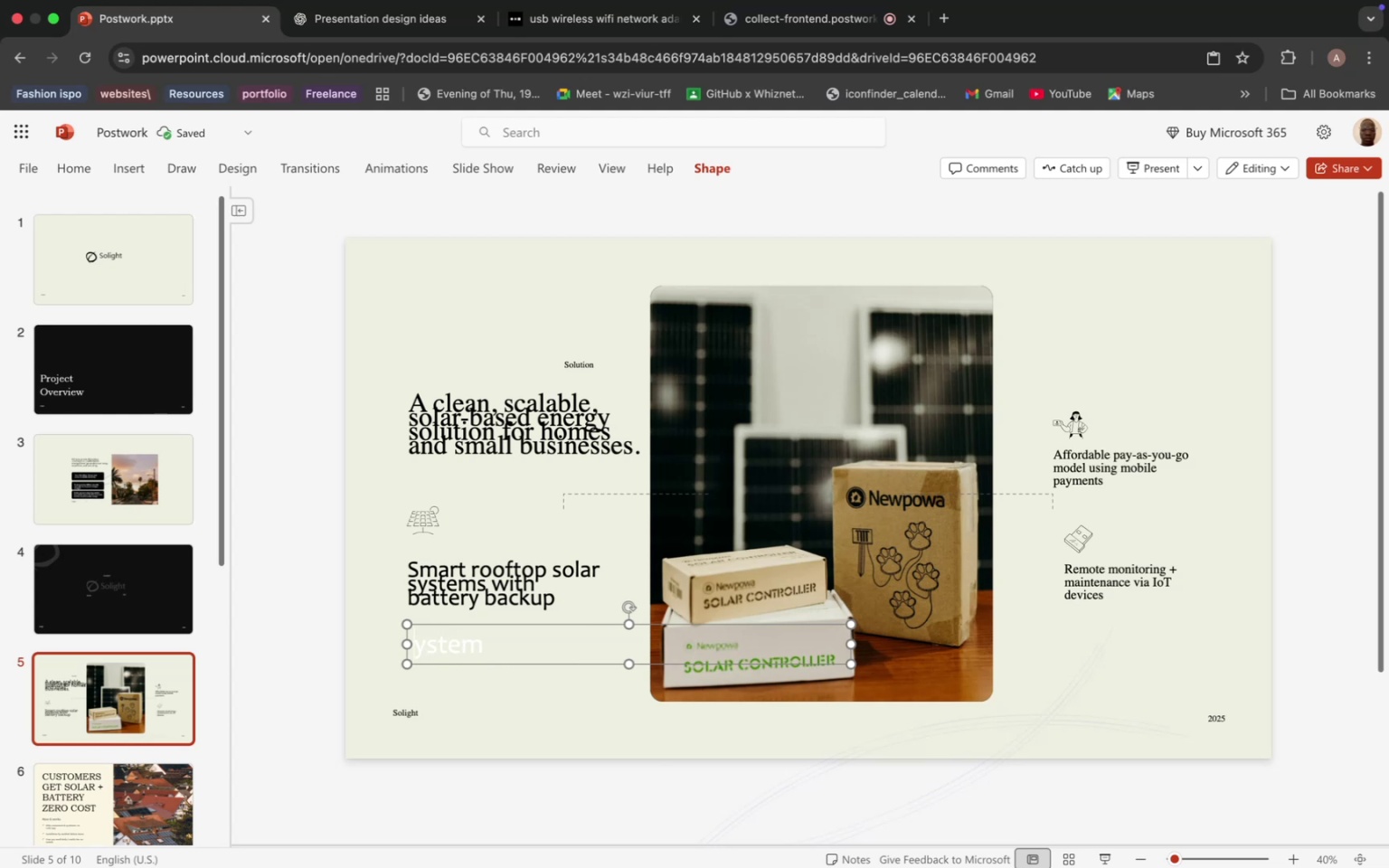 
key(ArrowLeft)
 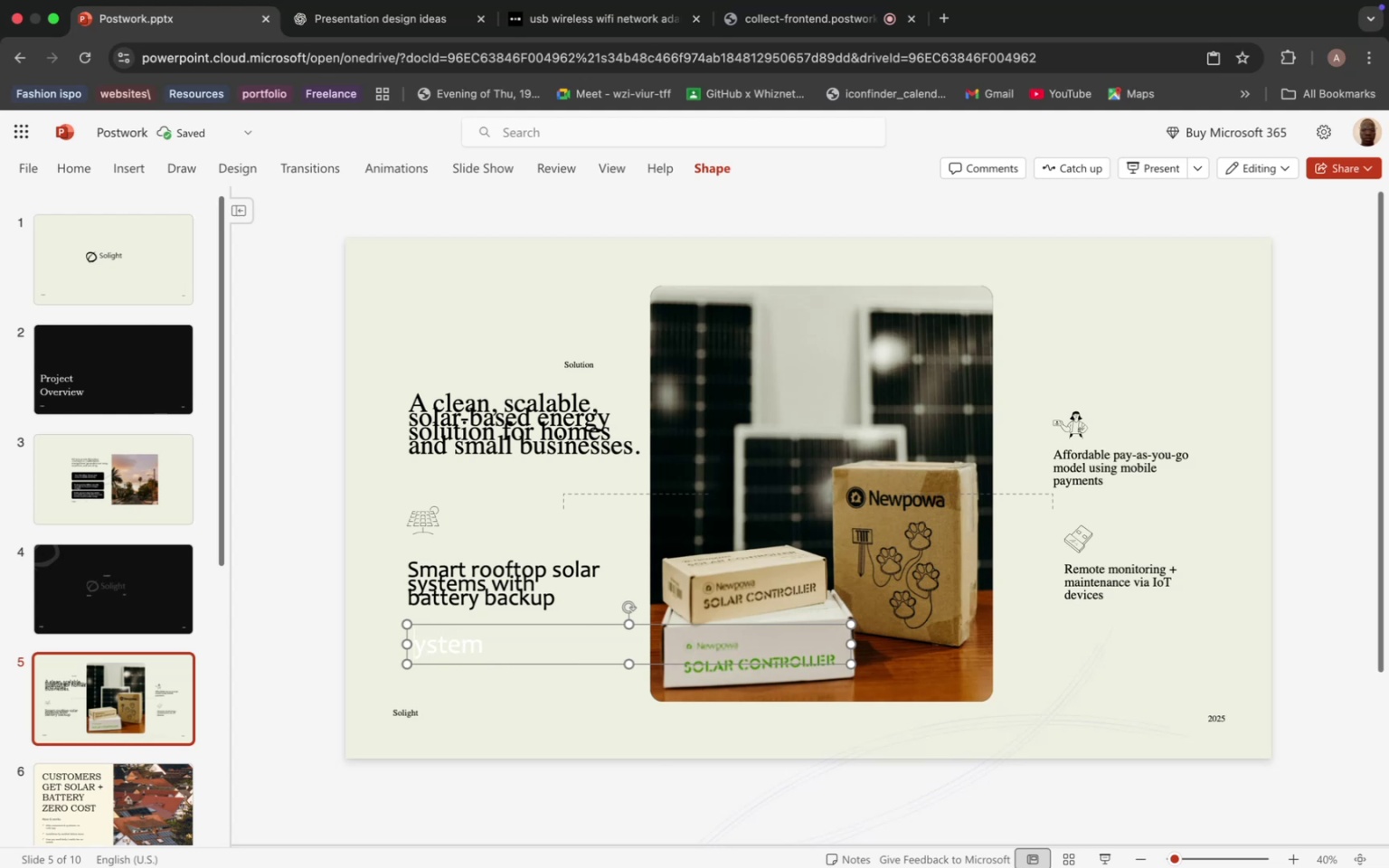 
key(ArrowLeft)
 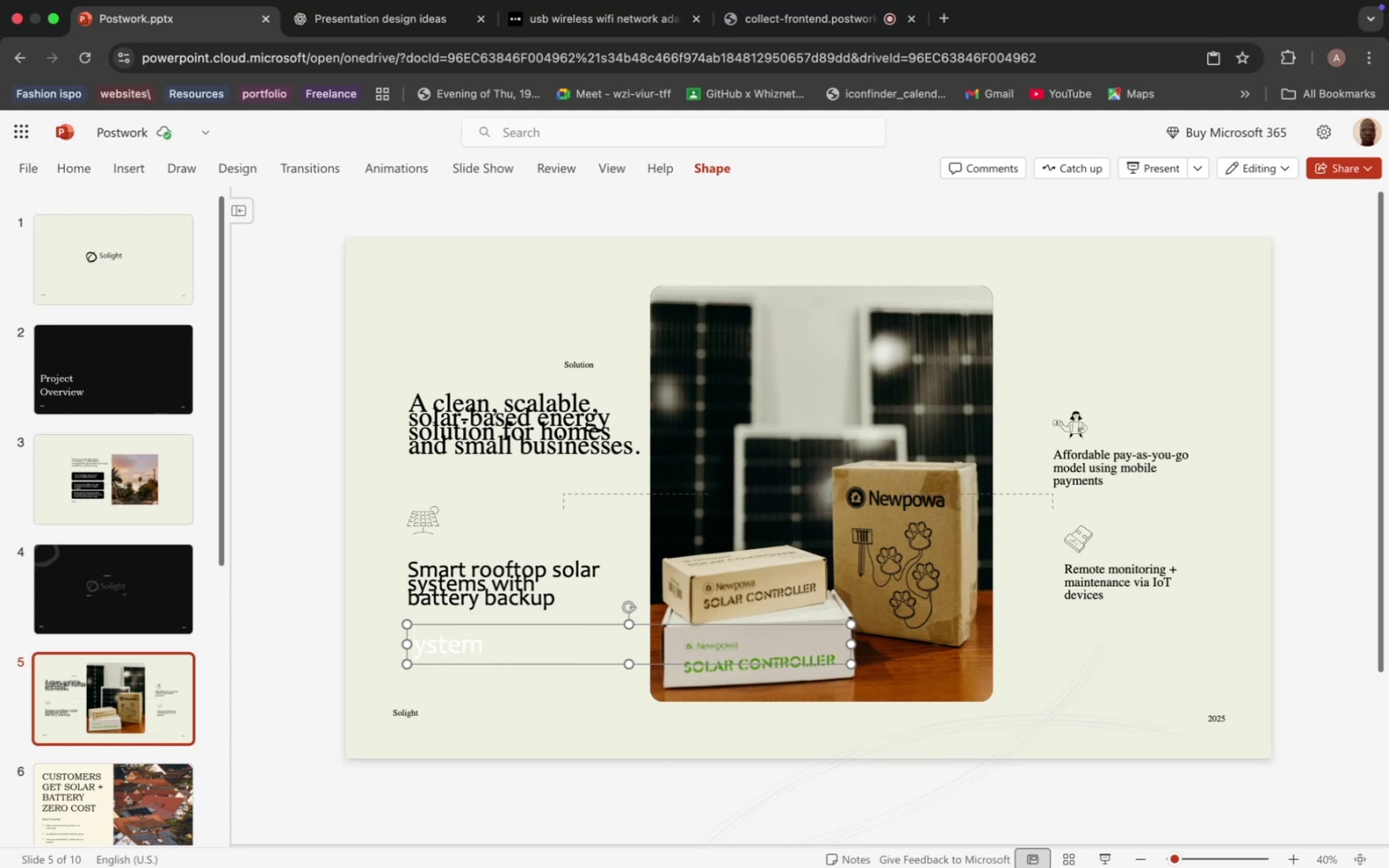 
key(CapsLock)
 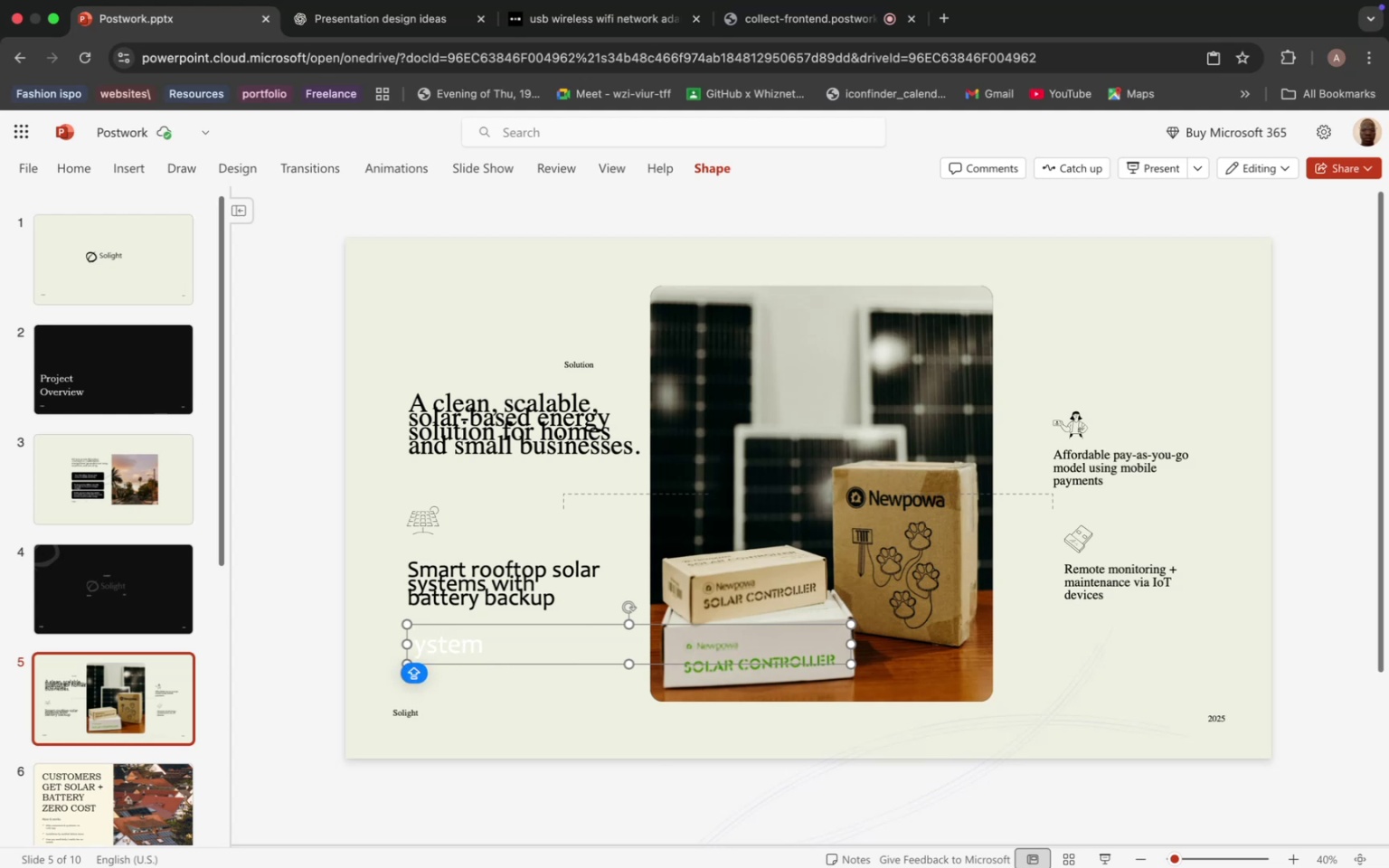 
key(S)
 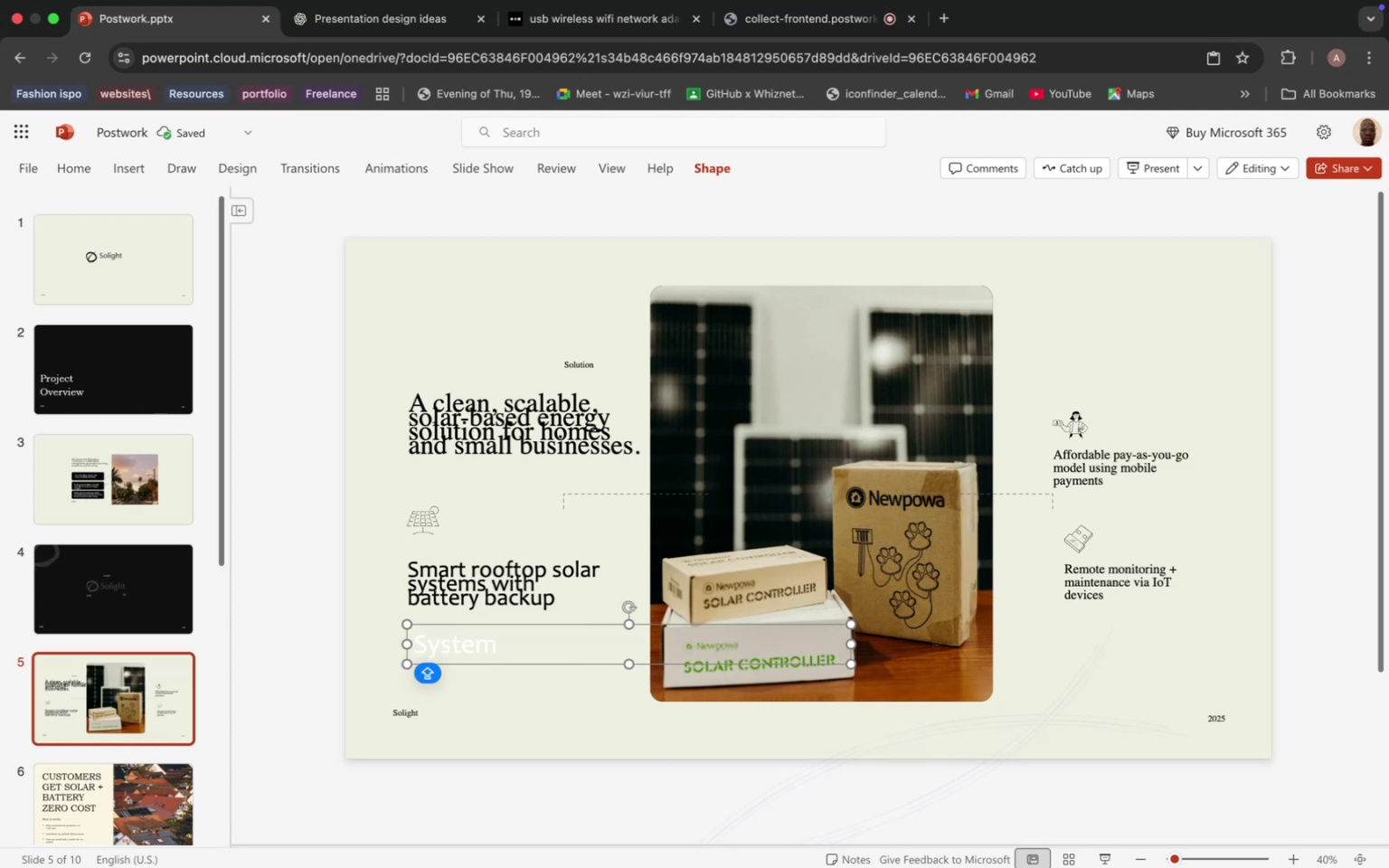 
key(Shift+ShiftLeft)
 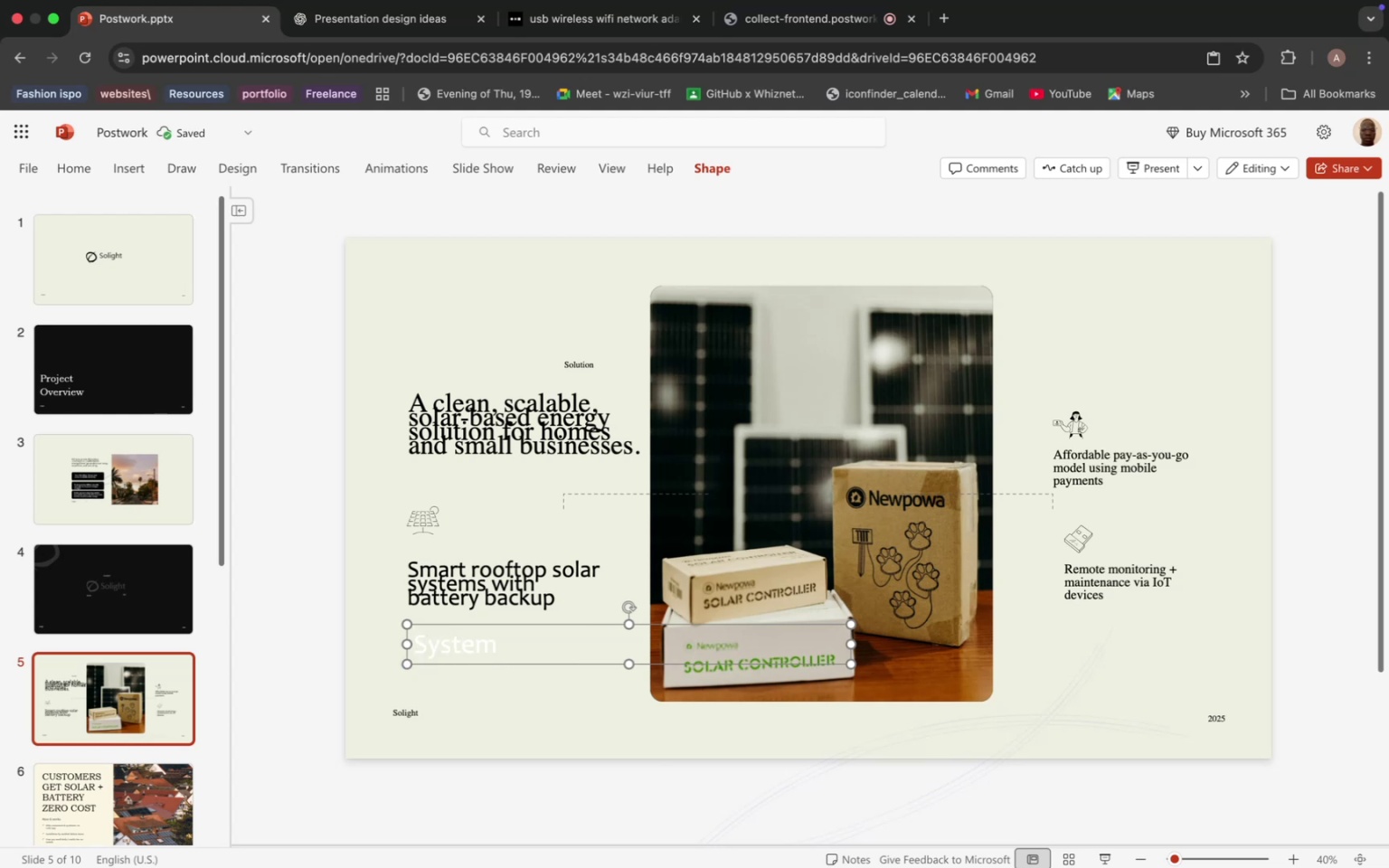 
key(CapsLock)
 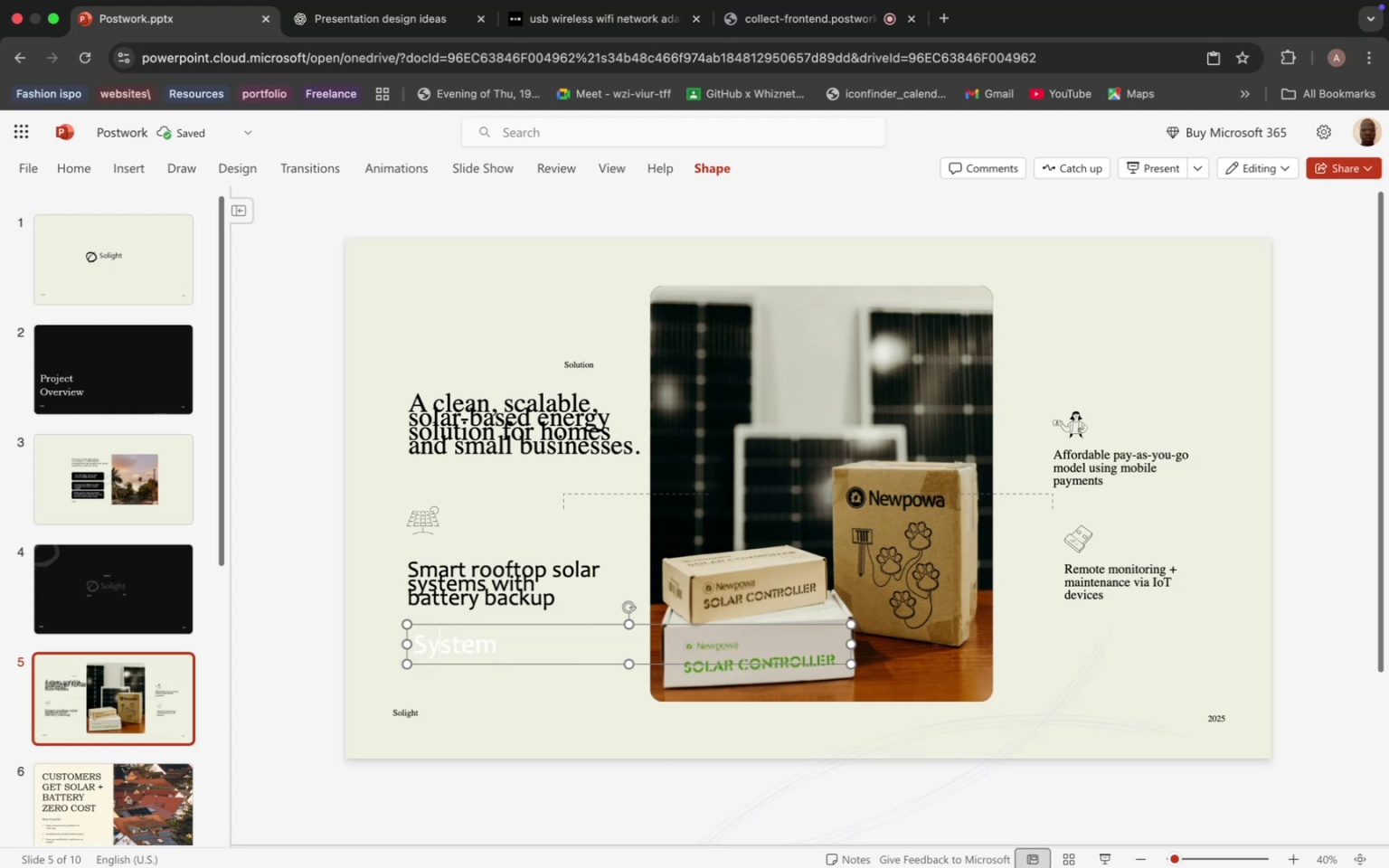 
key(ArrowRight)
 